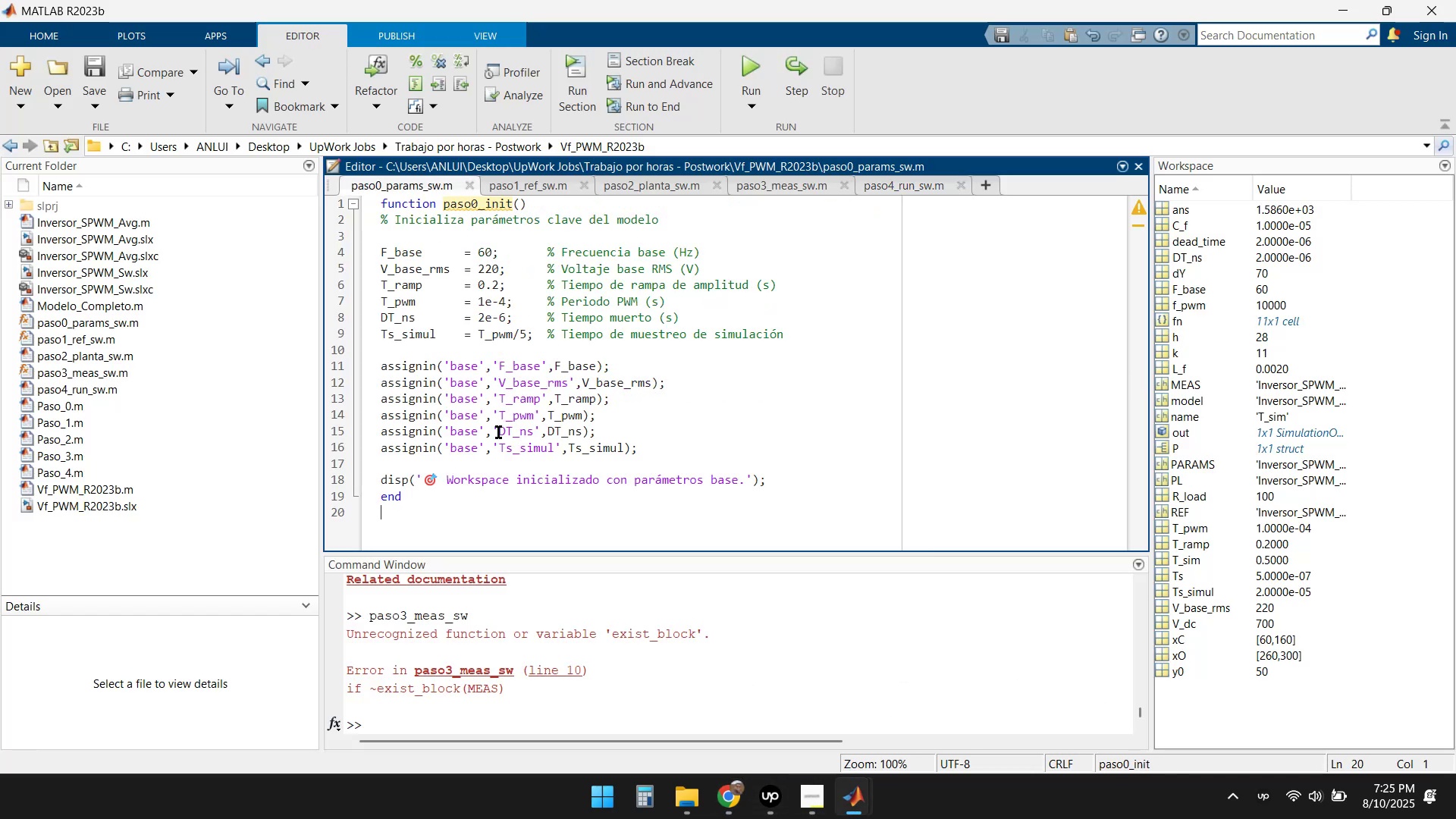 
left_click_drag(start_coordinate=[425, 507], to_coordinate=[360, 153])
 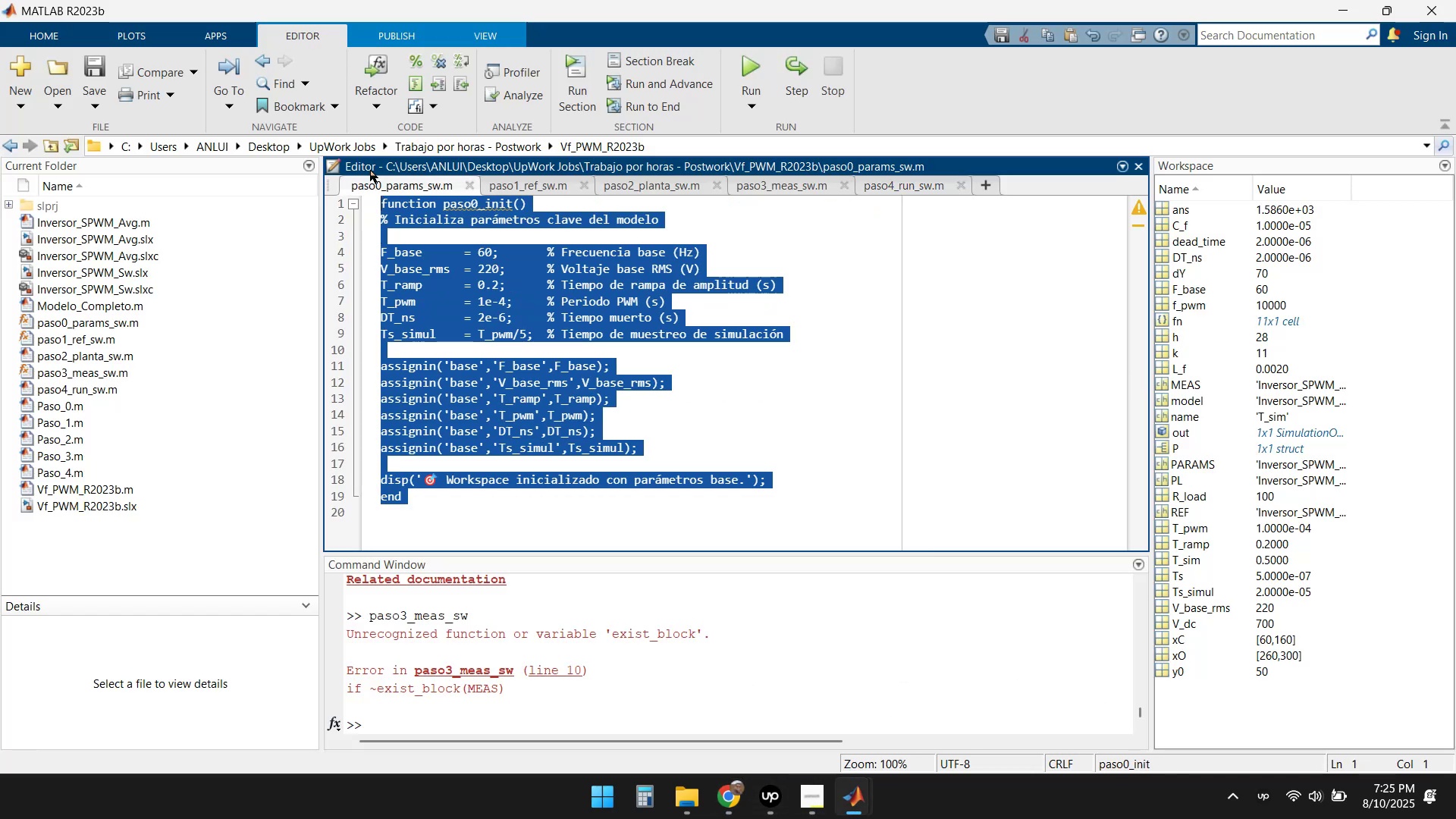 
key(Delete)
 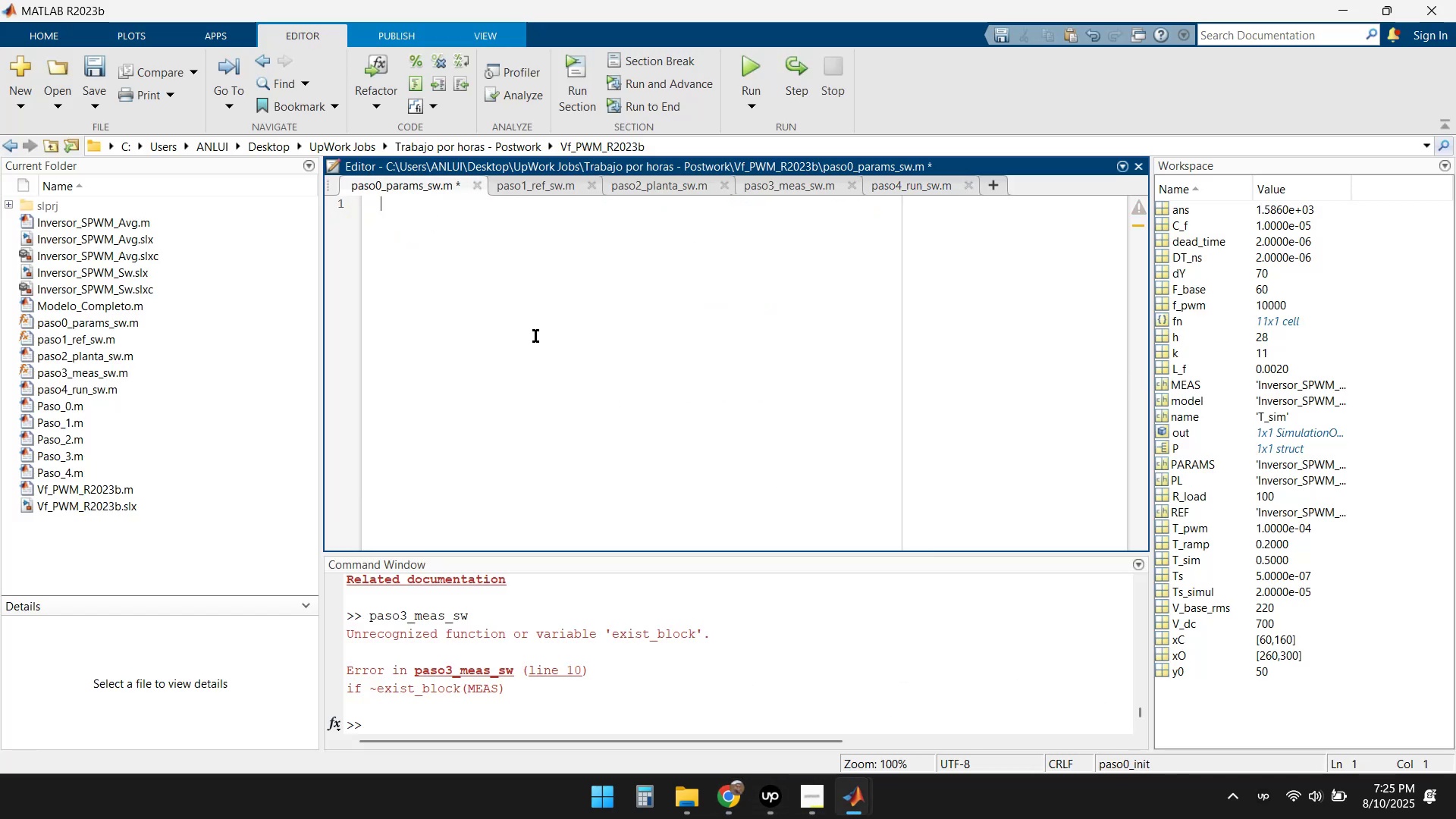 
key(Control+V)
 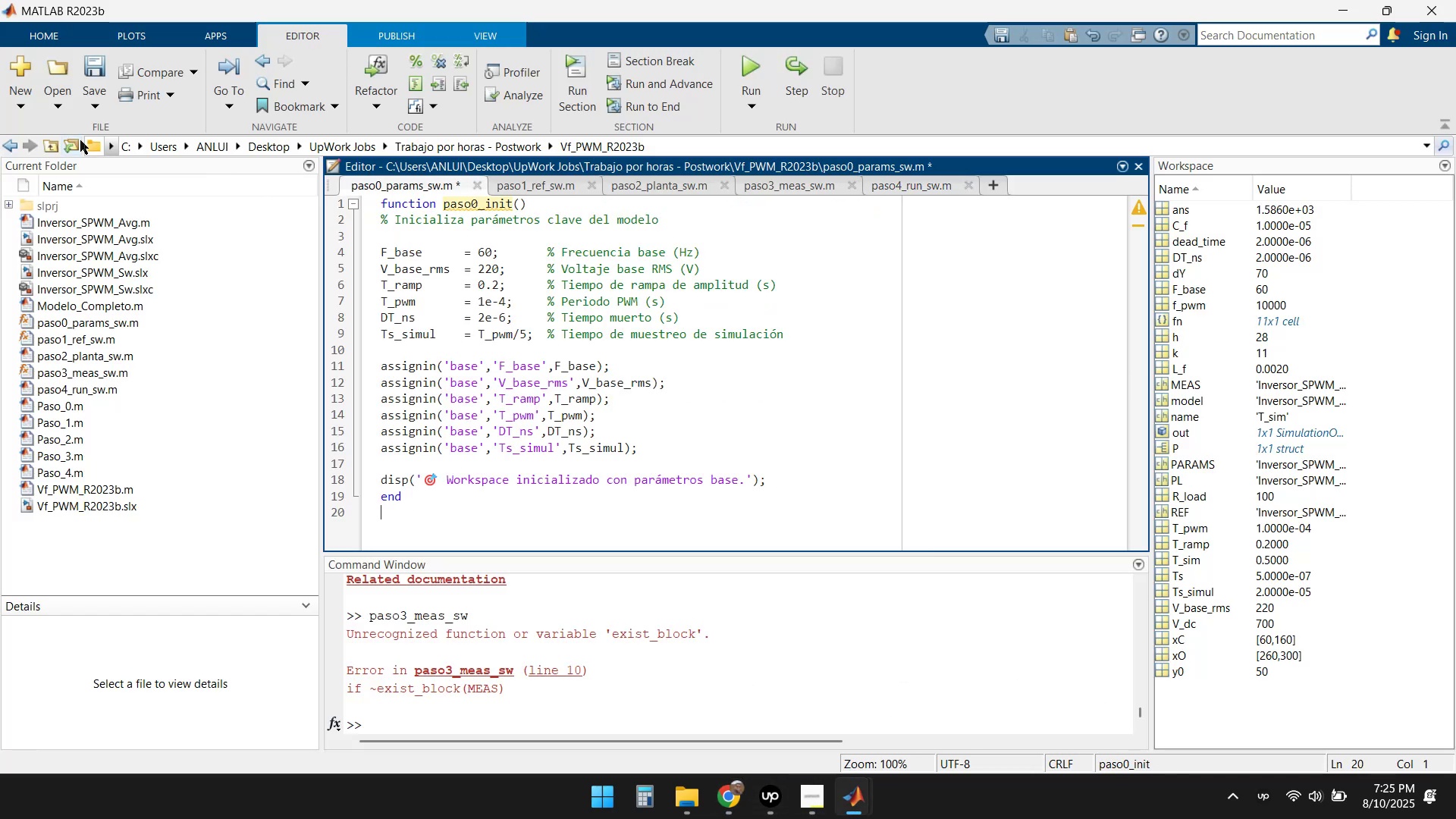 
left_click([92, 71])
 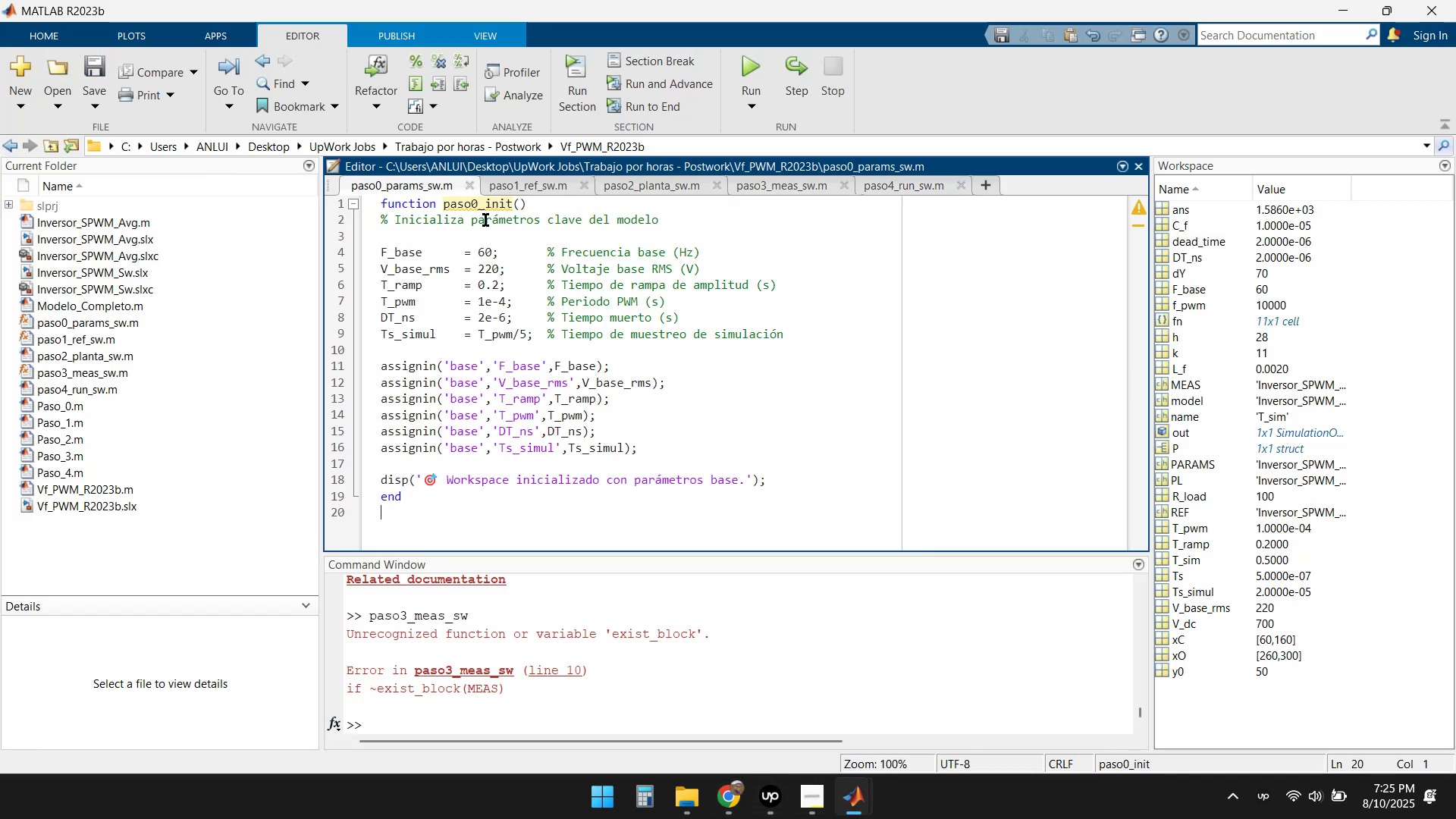 
left_click([527, 186])
 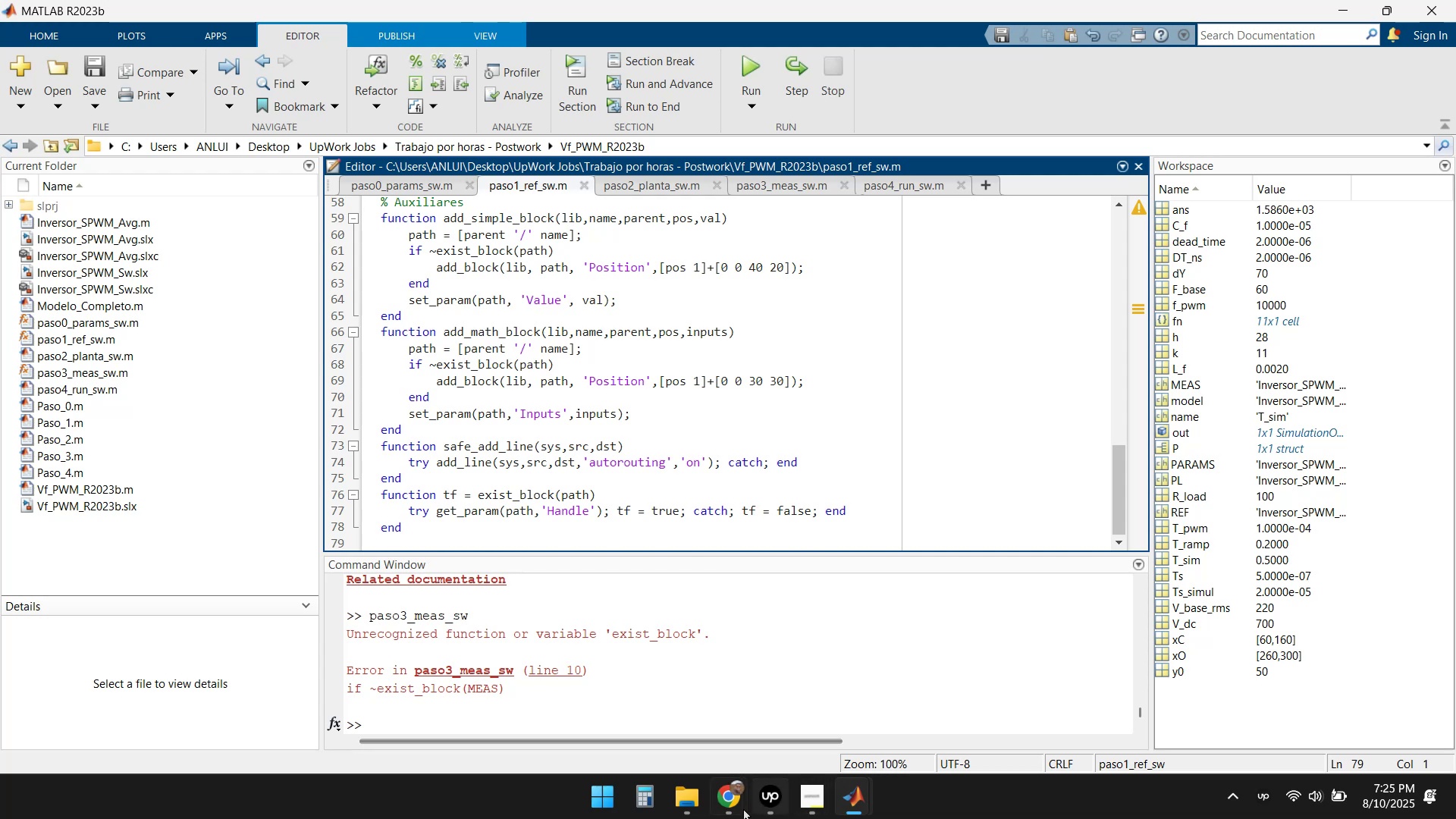 
double_click([629, 720])
 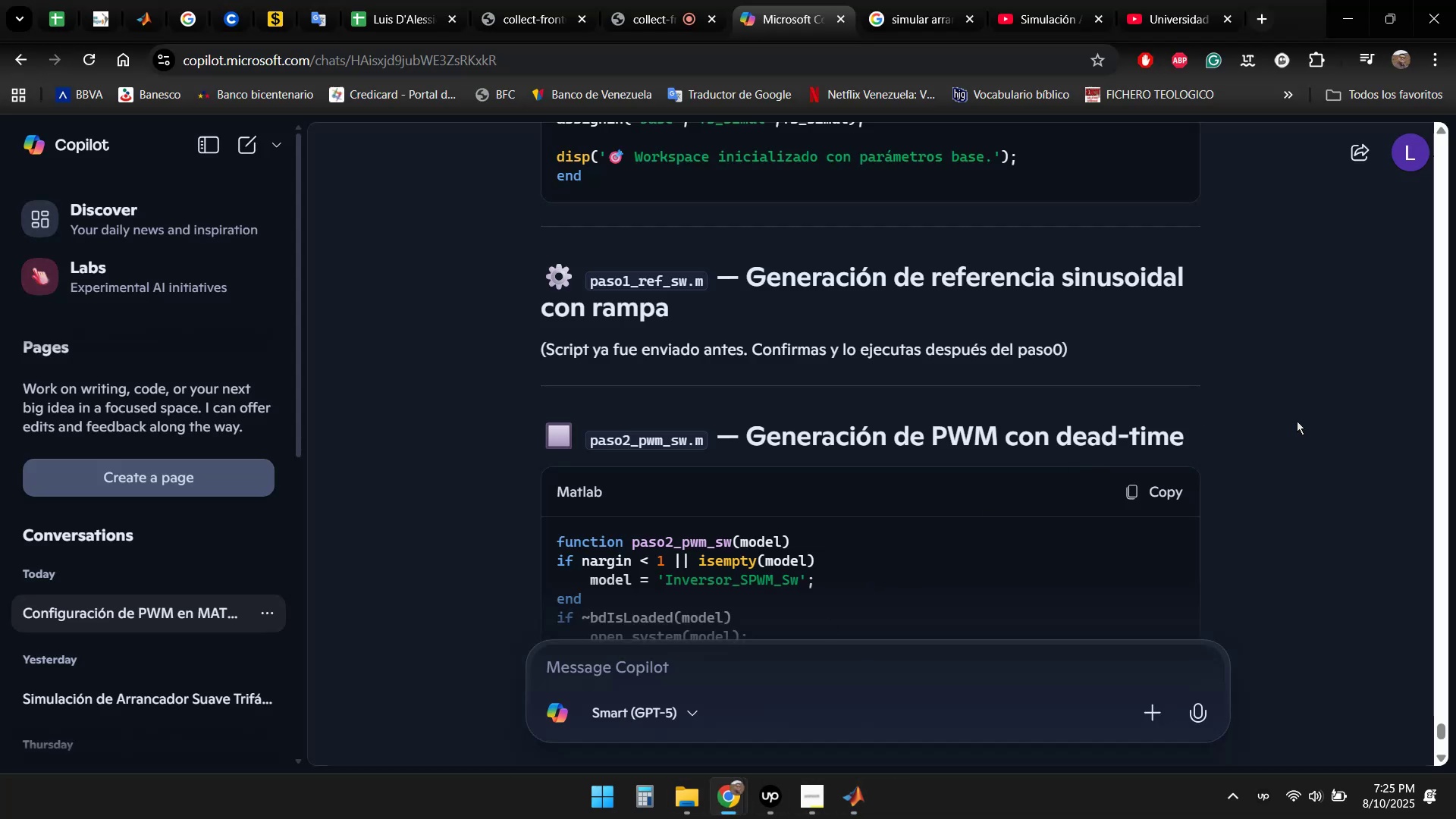 
scroll: coordinate [1325, 375], scroll_direction: down, amount: 2.0
 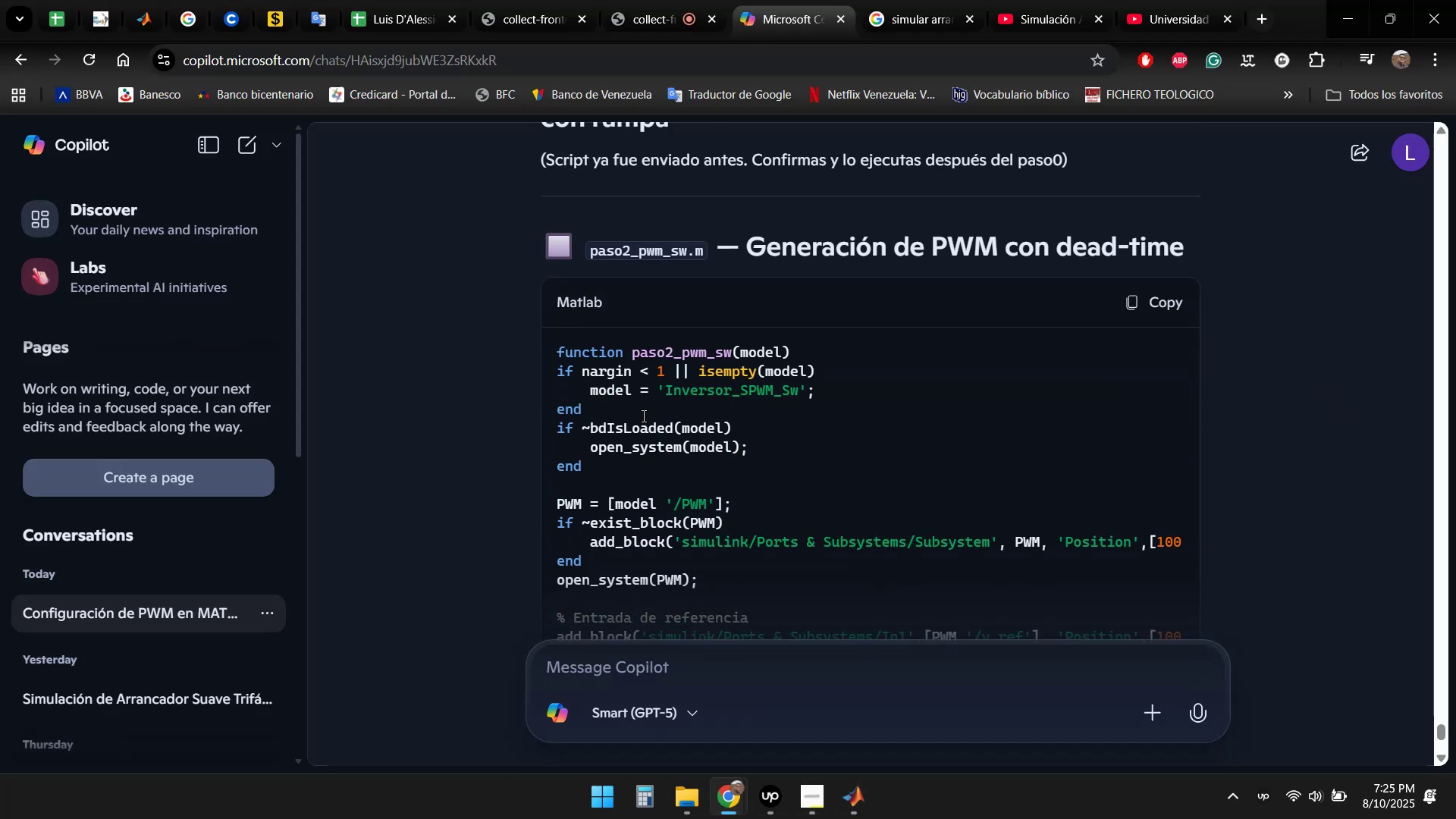 
left_click([1141, 304])
 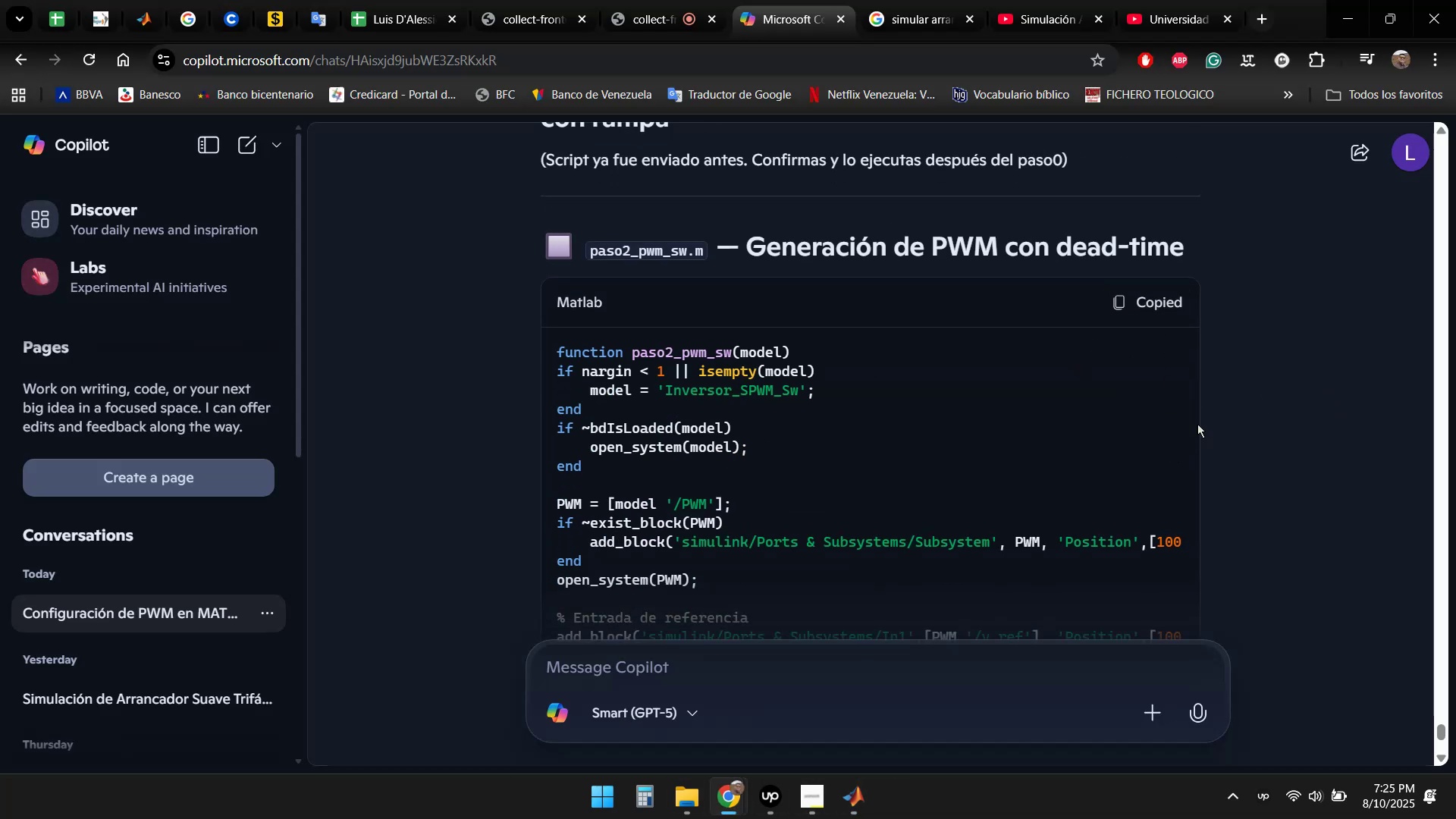 
scroll: coordinate [1247, 409], scroll_direction: down, amount: 1.0
 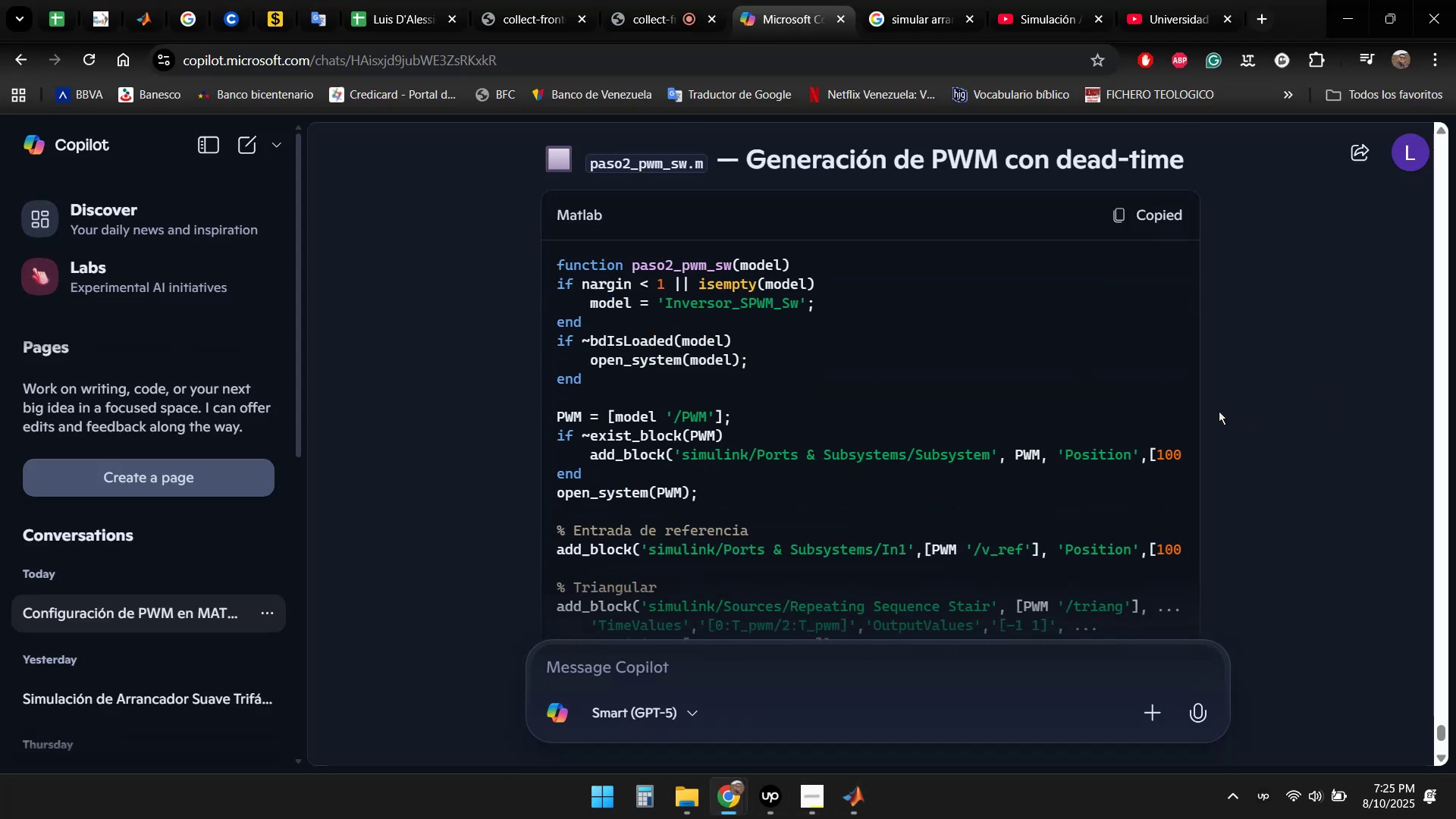 
key(Control+C)
 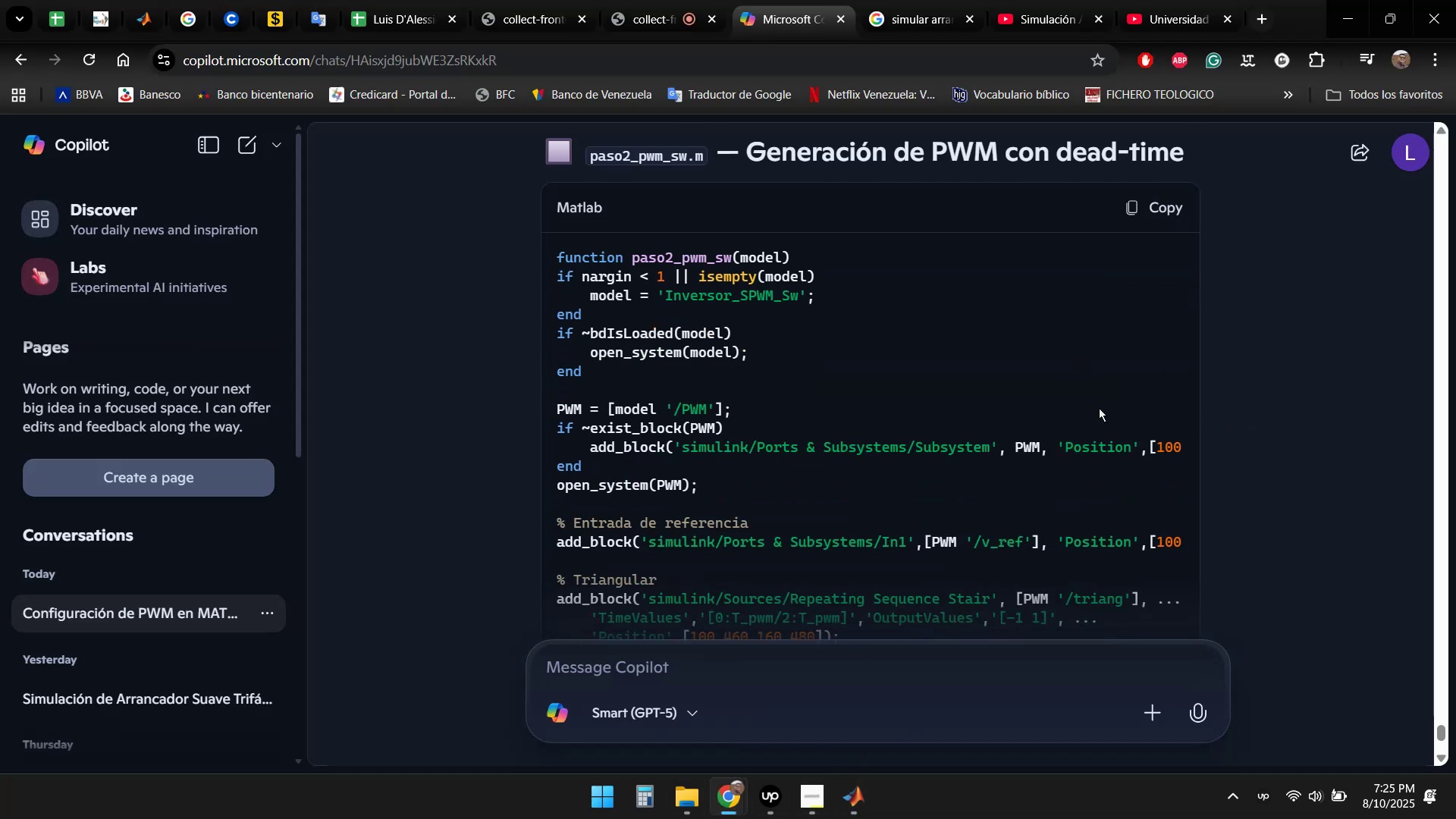 
left_click([1141, 210])
 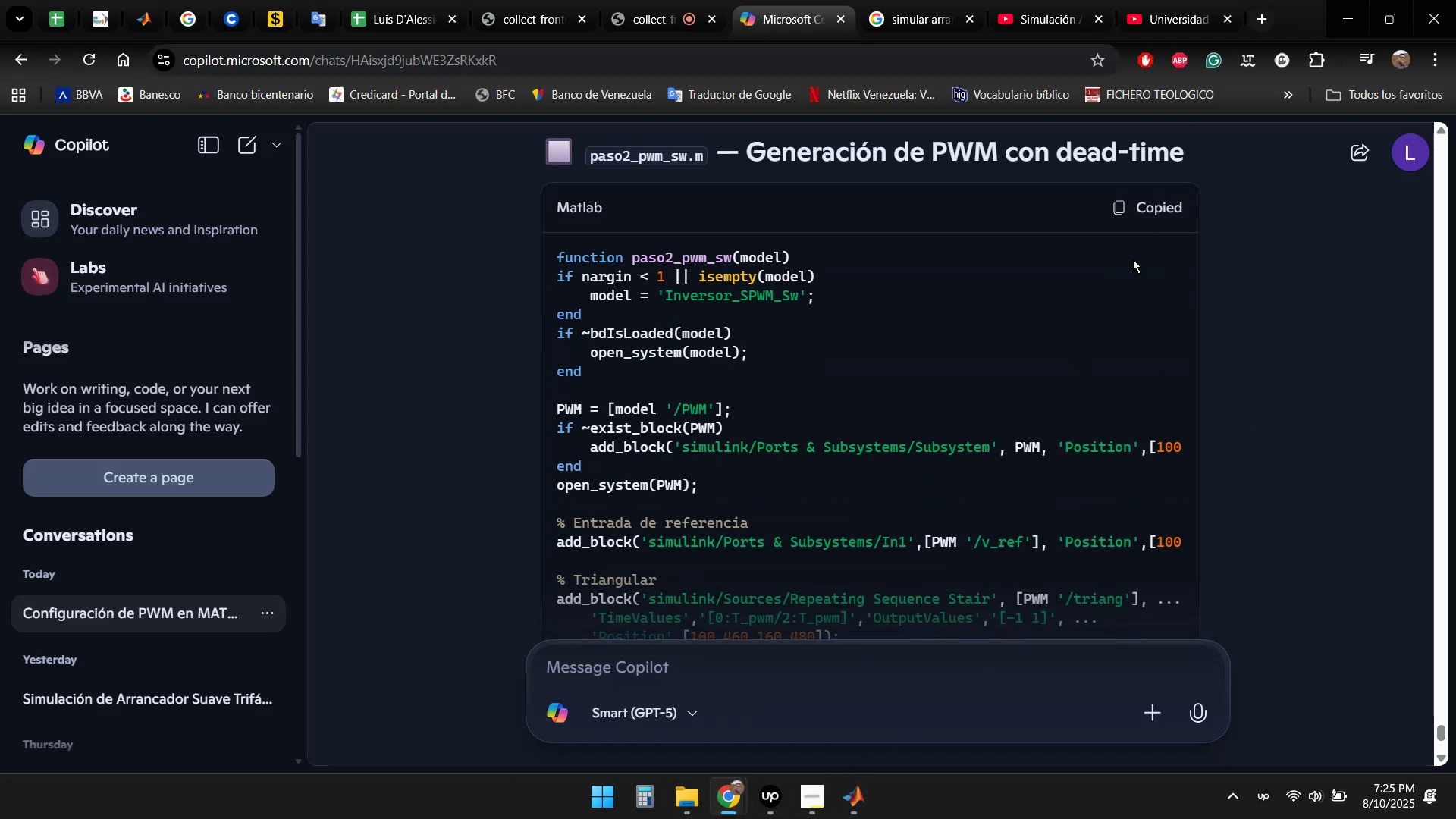 
scroll: coordinate [1054, 410], scroll_direction: down, amount: 8.0
 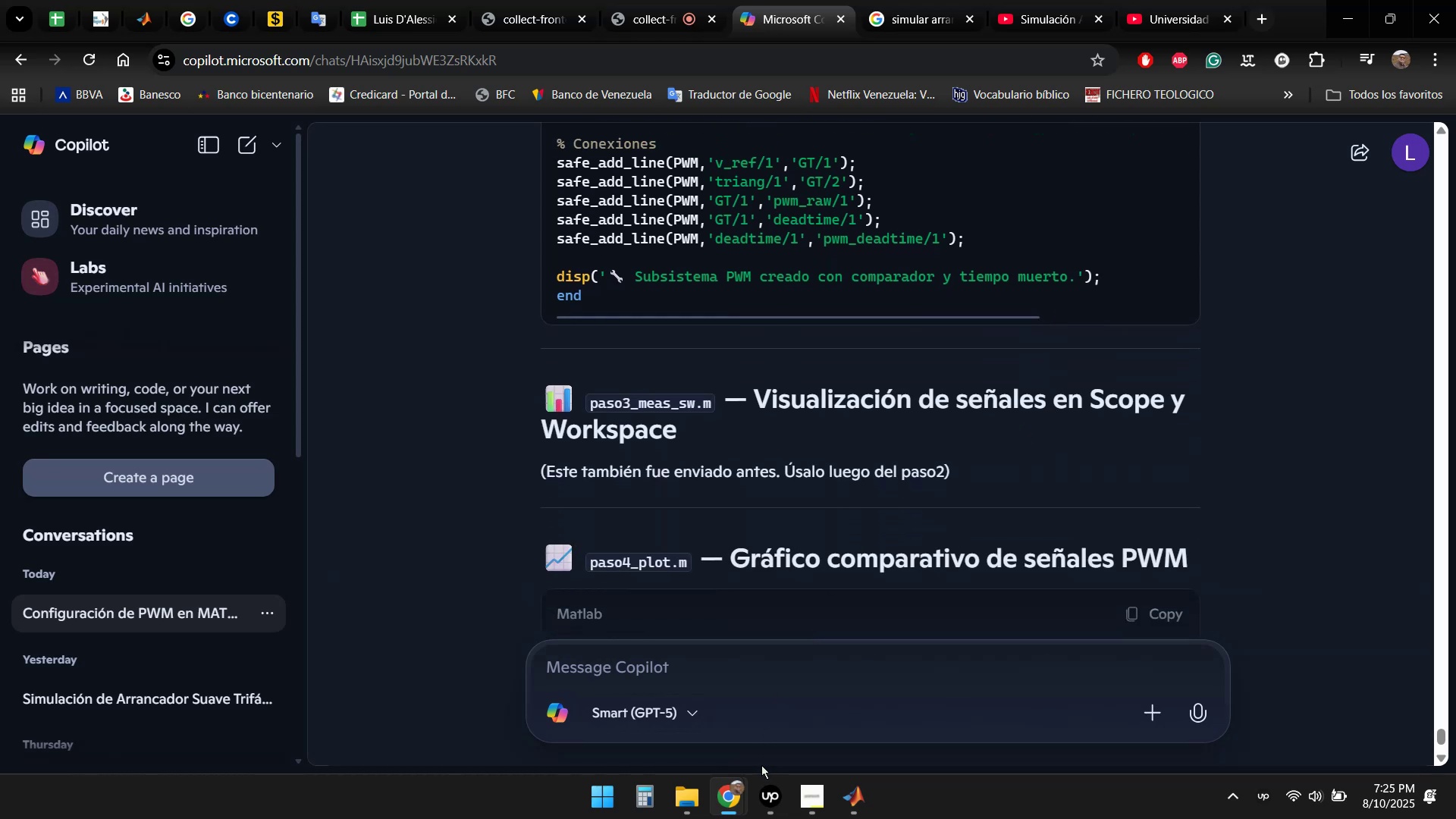 
left_click([846, 812])
 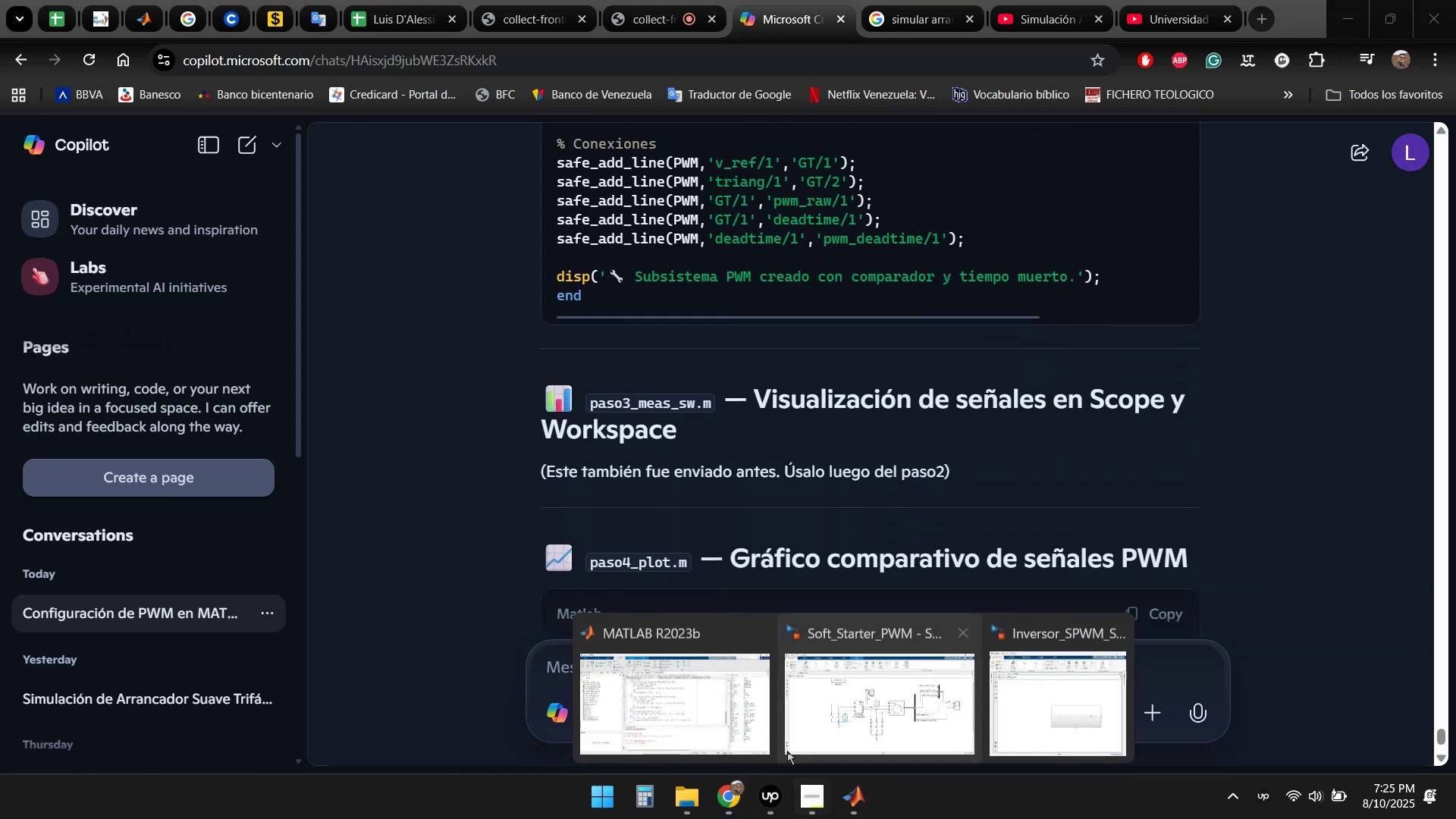 
left_click([880, 681])
 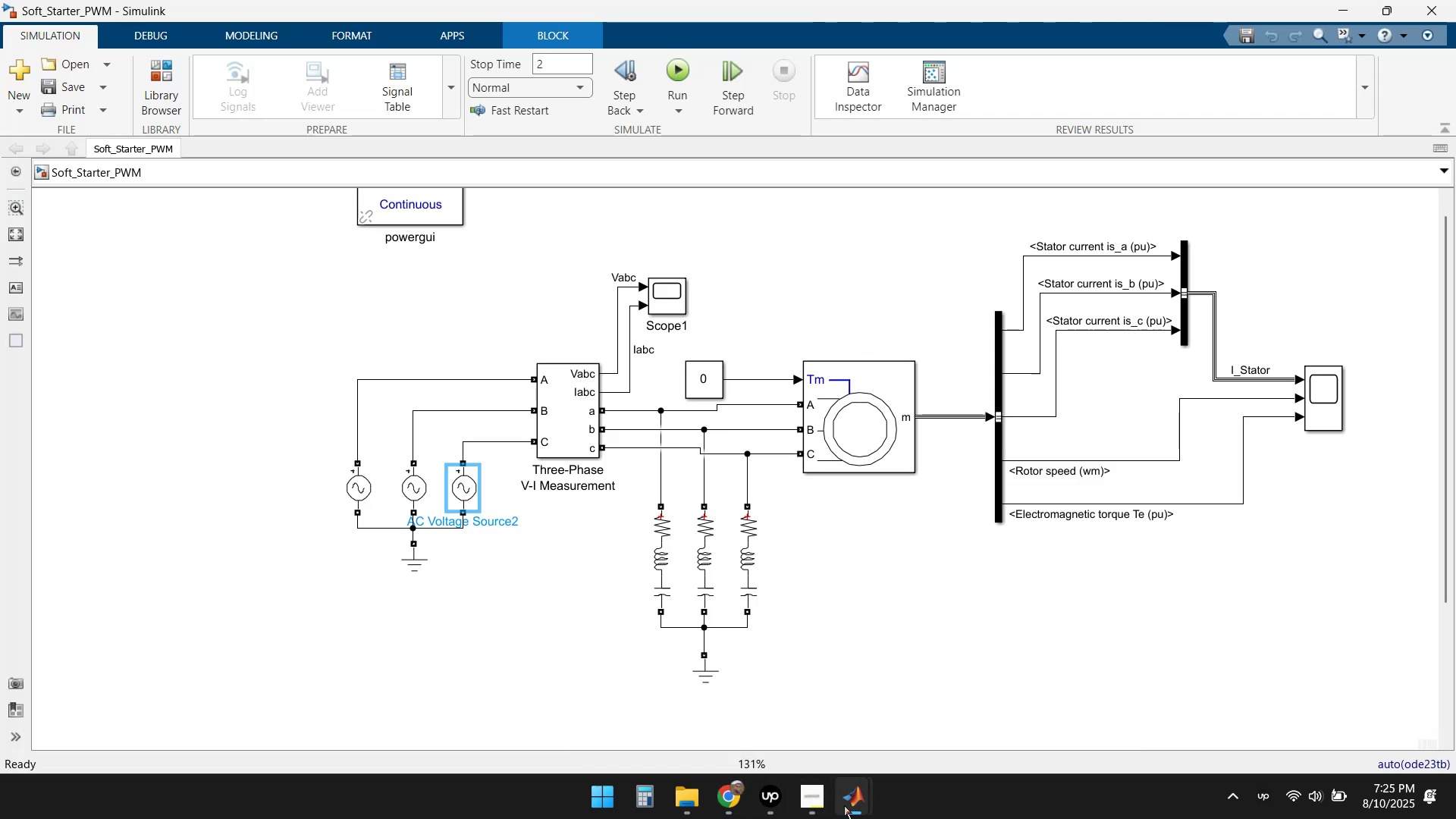 
double_click([715, 730])
 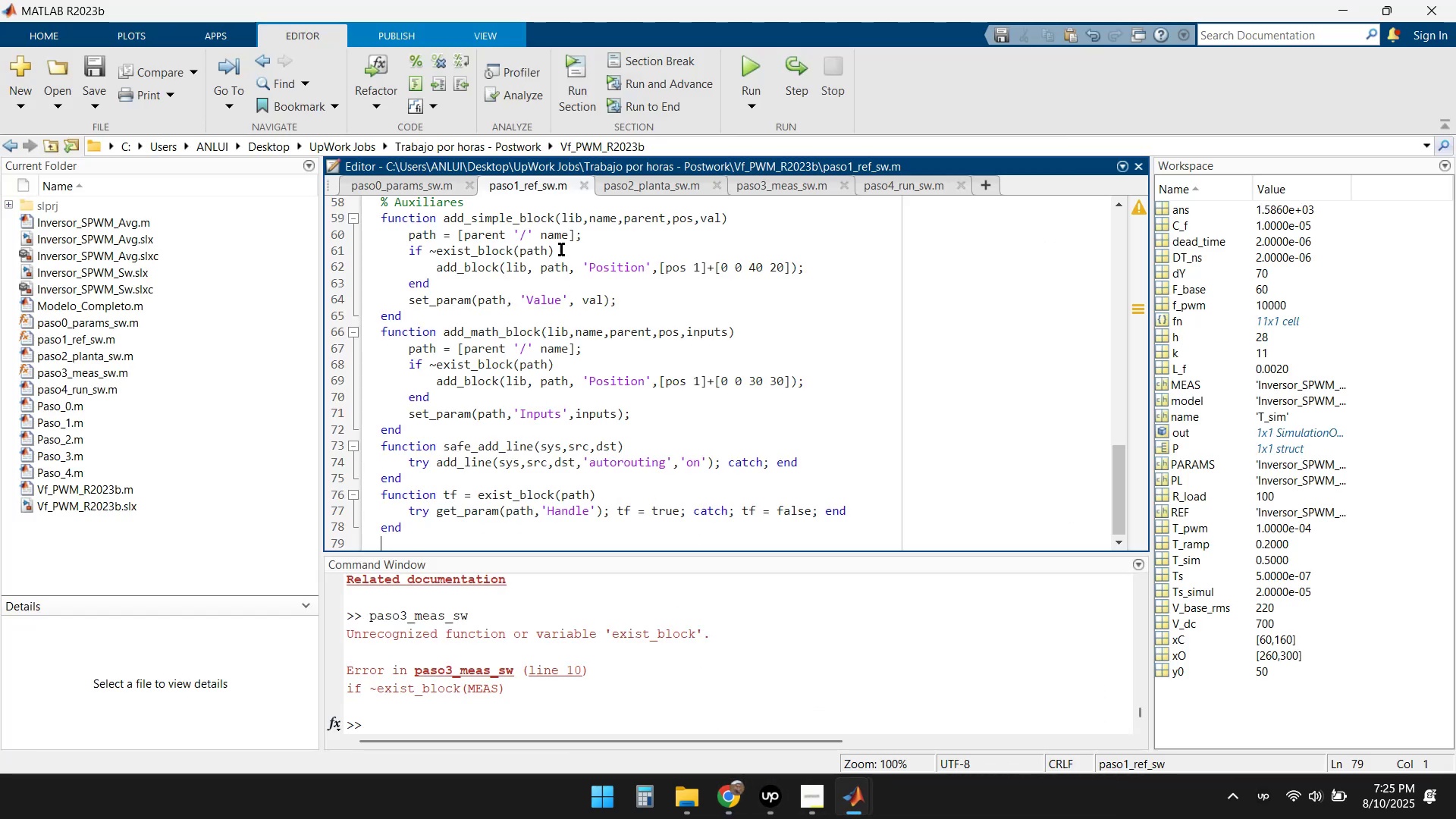 
left_click([632, 187])
 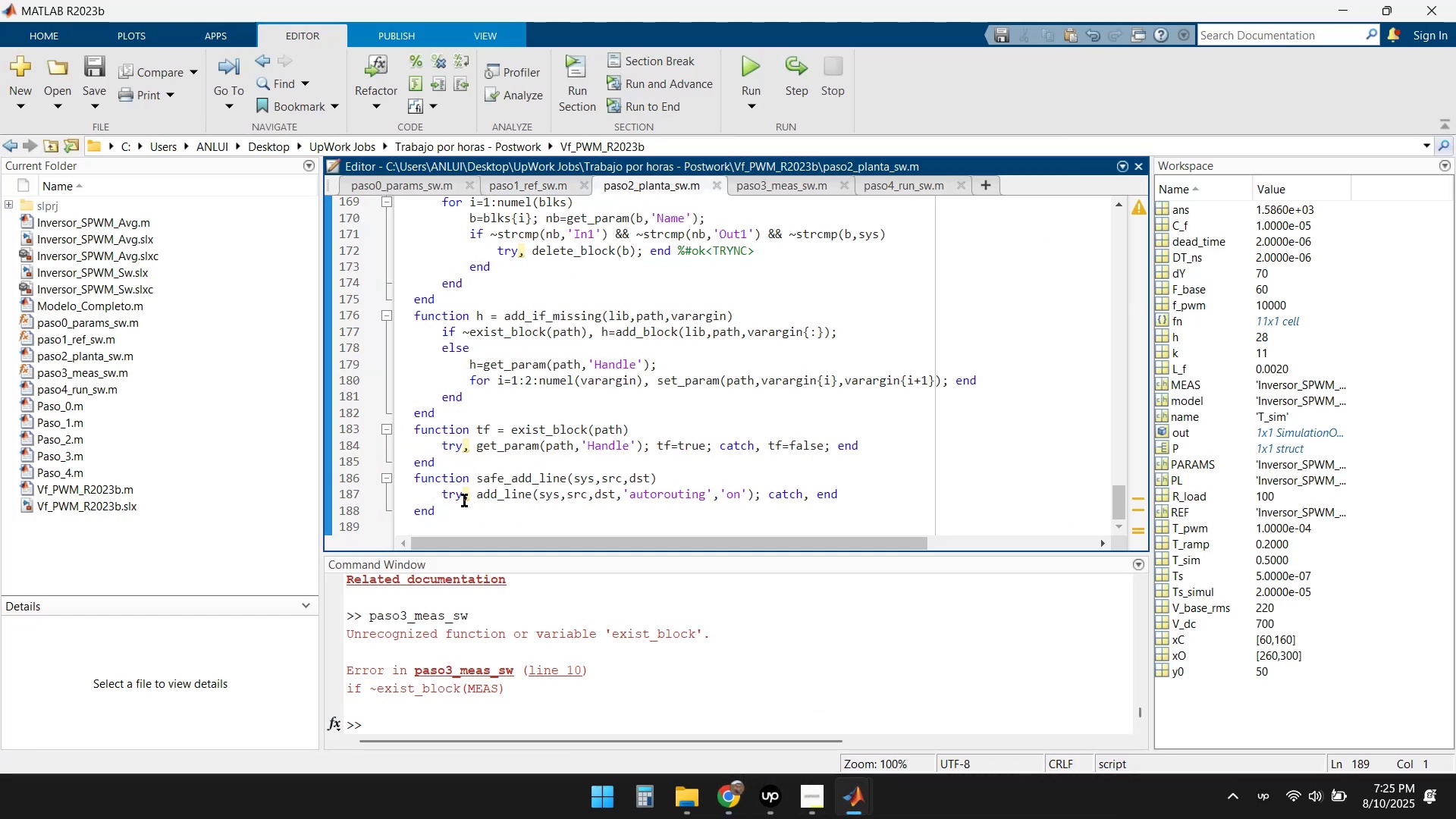 
key(Shift+PageUp)
 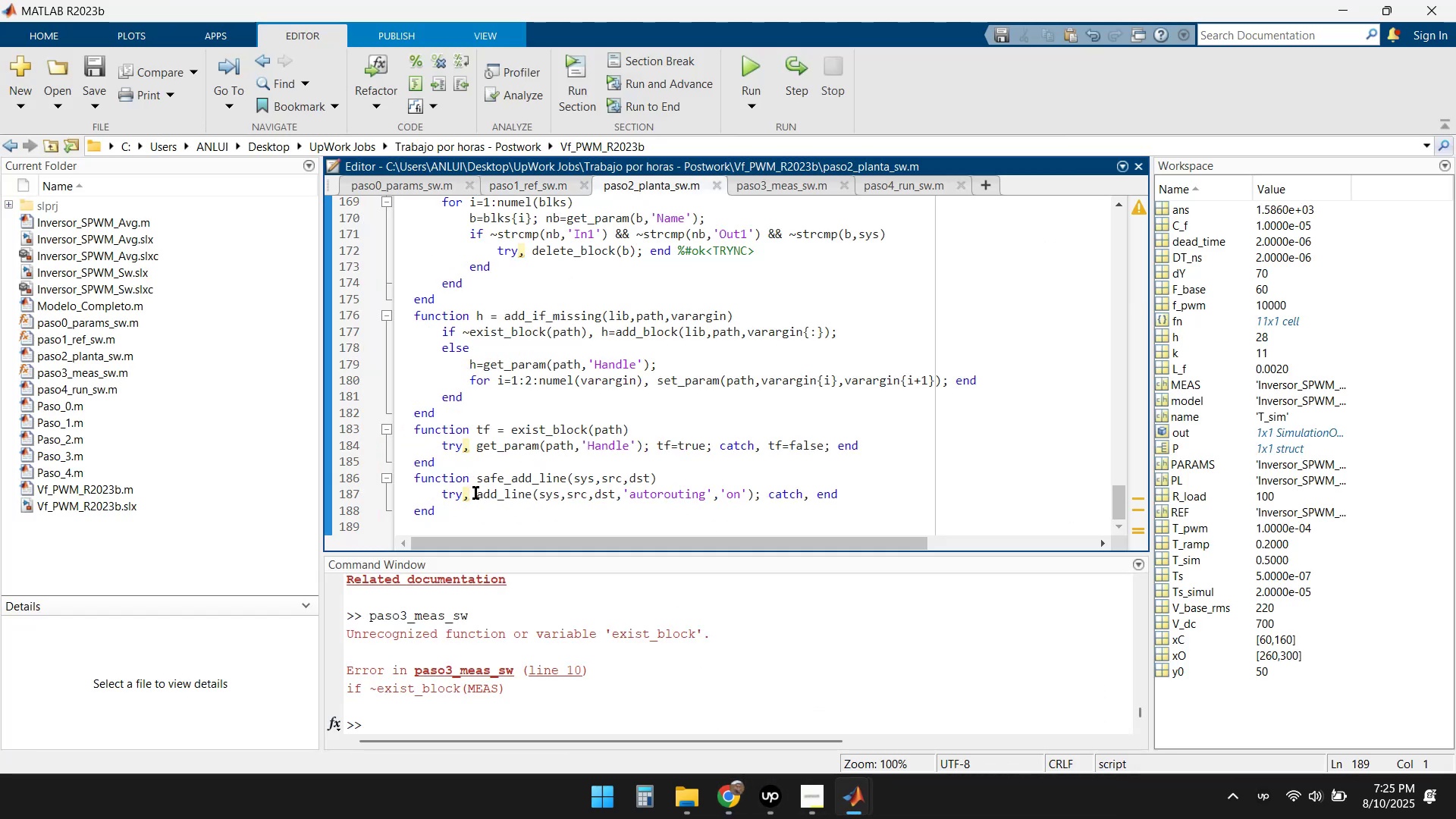 
key(Shift+PageUp)
 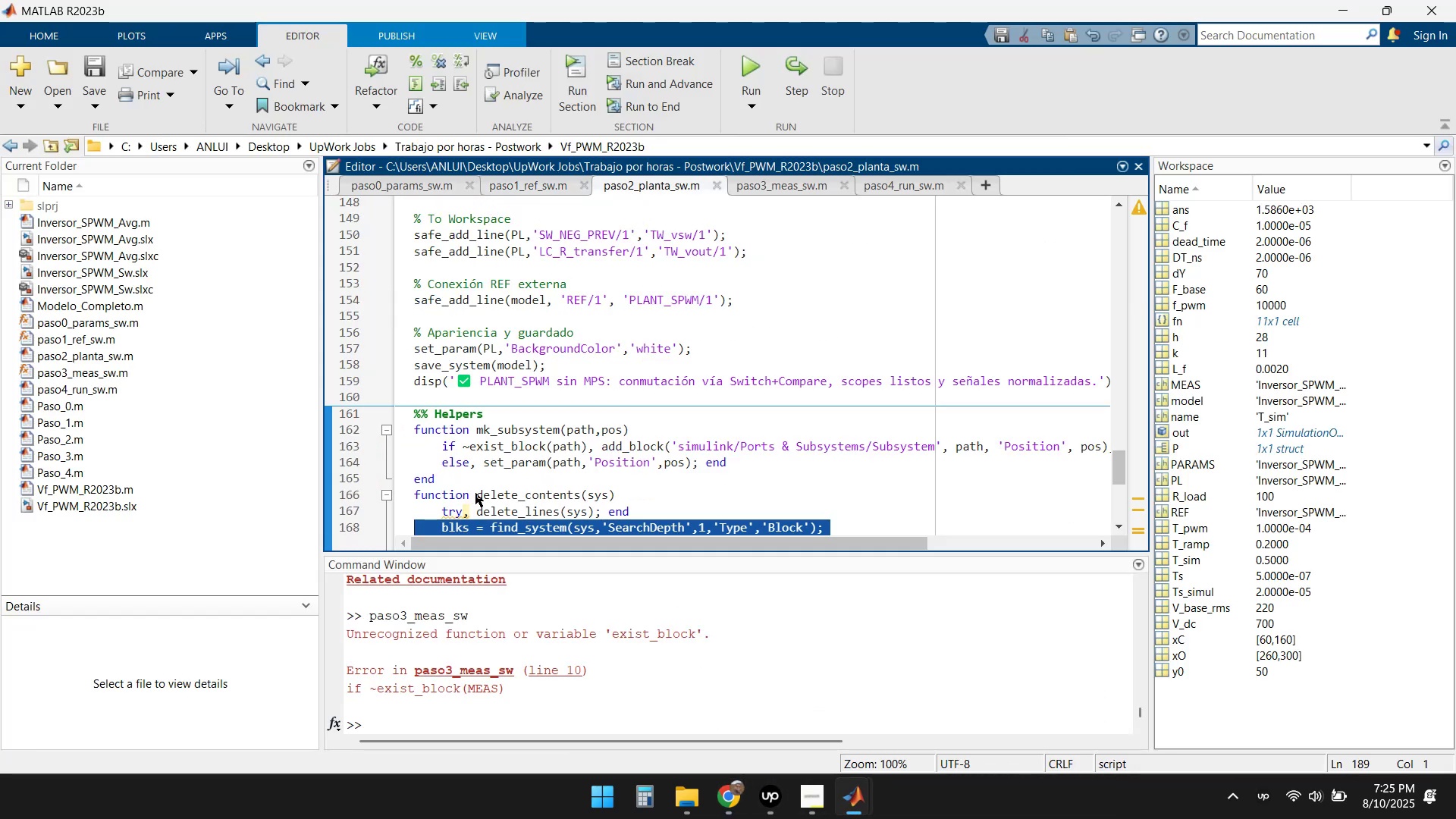 
hold_key(key=PageUp, duration=1.17)
 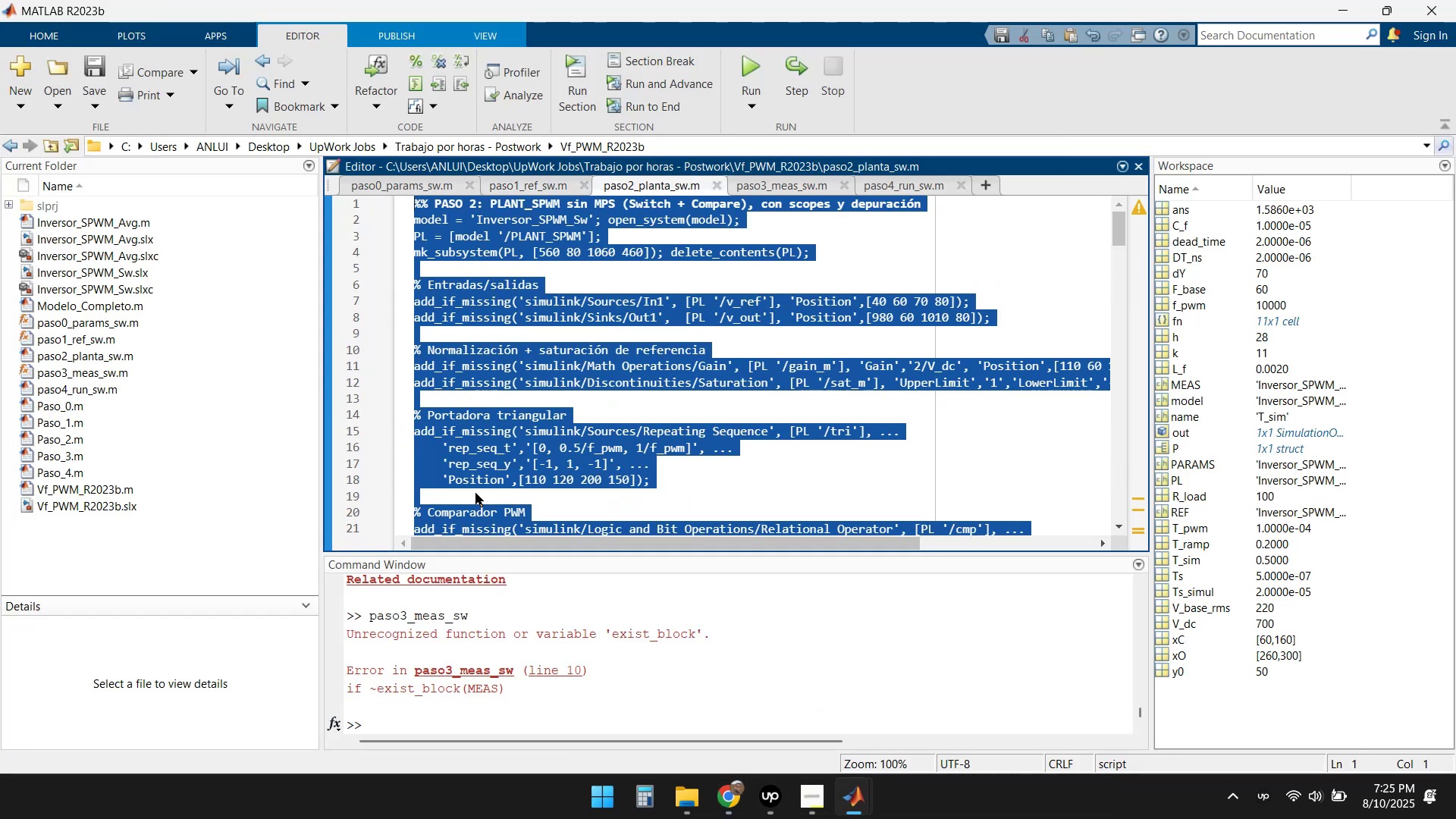 
key(Delete)
 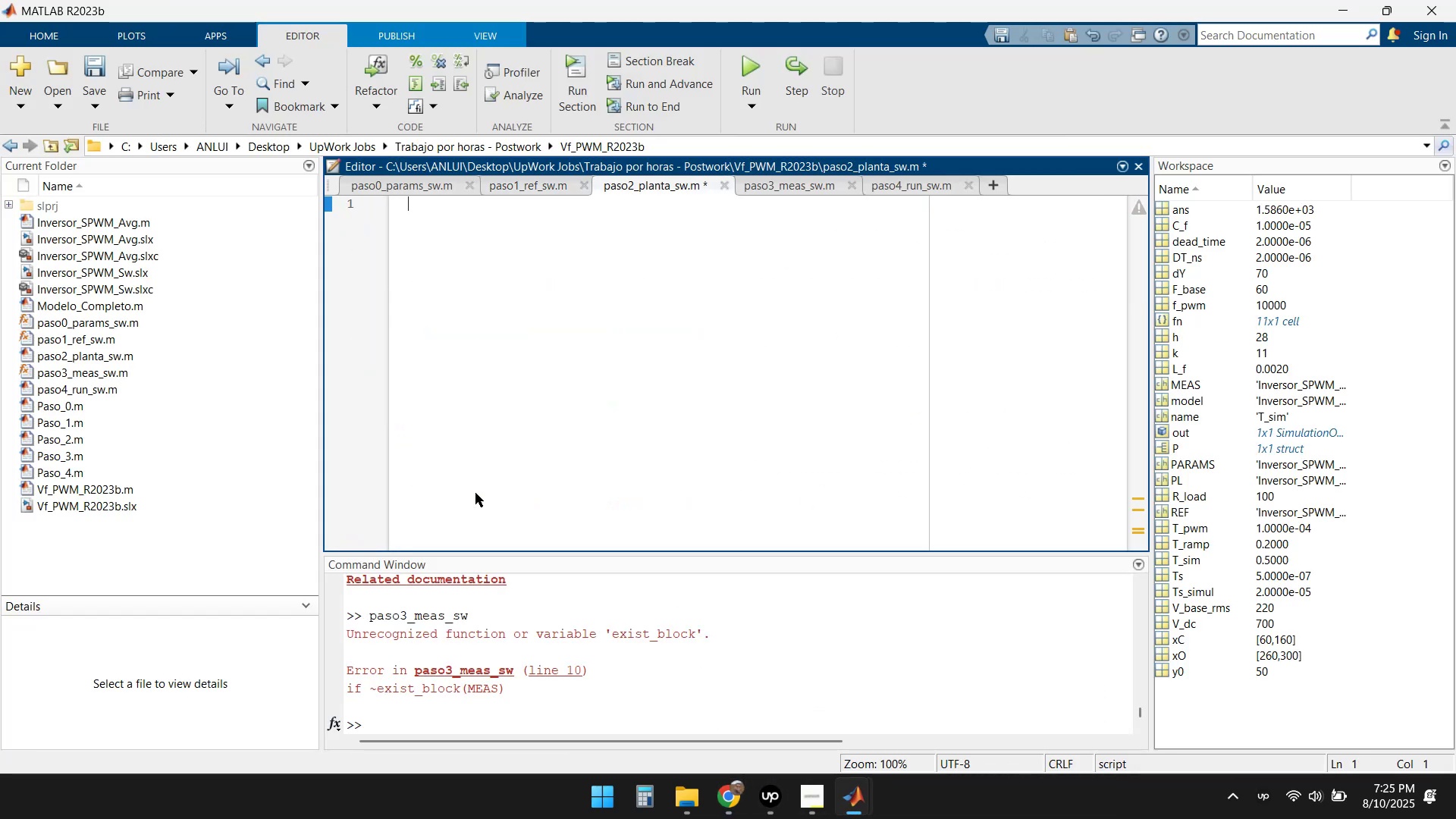 
key(Control+V)
 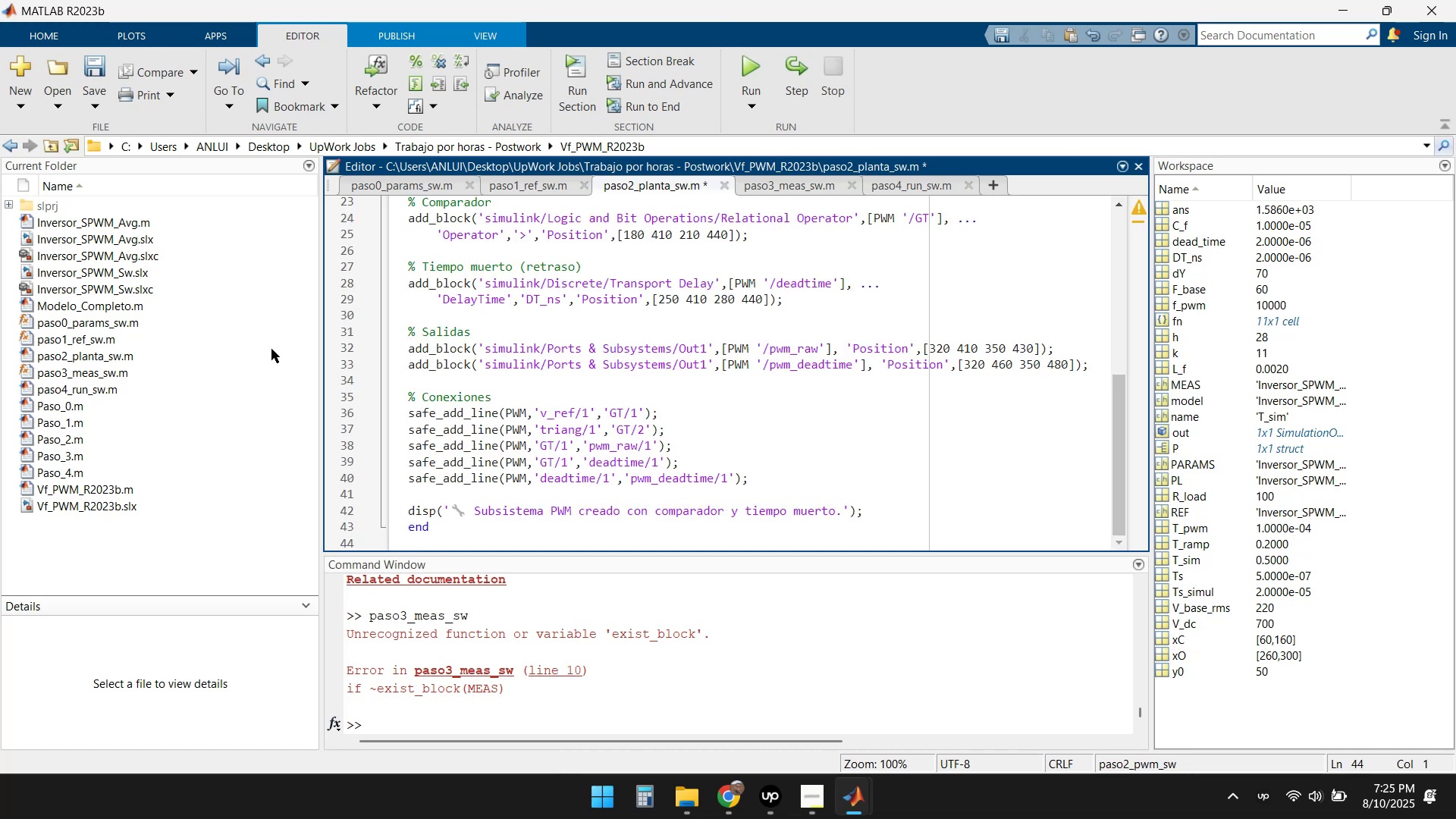 
left_click([95, 61])
 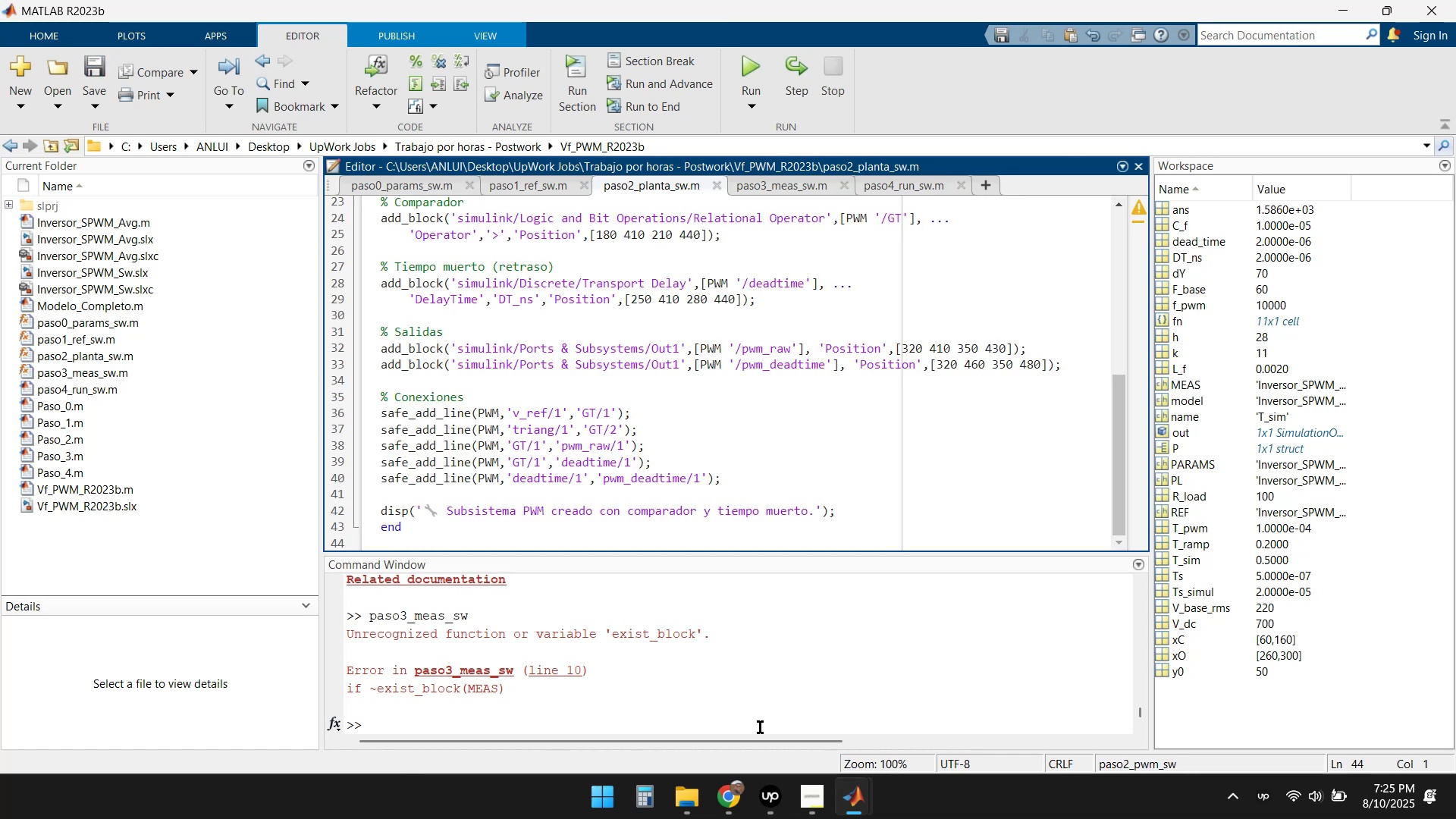 
left_click([743, 809])
 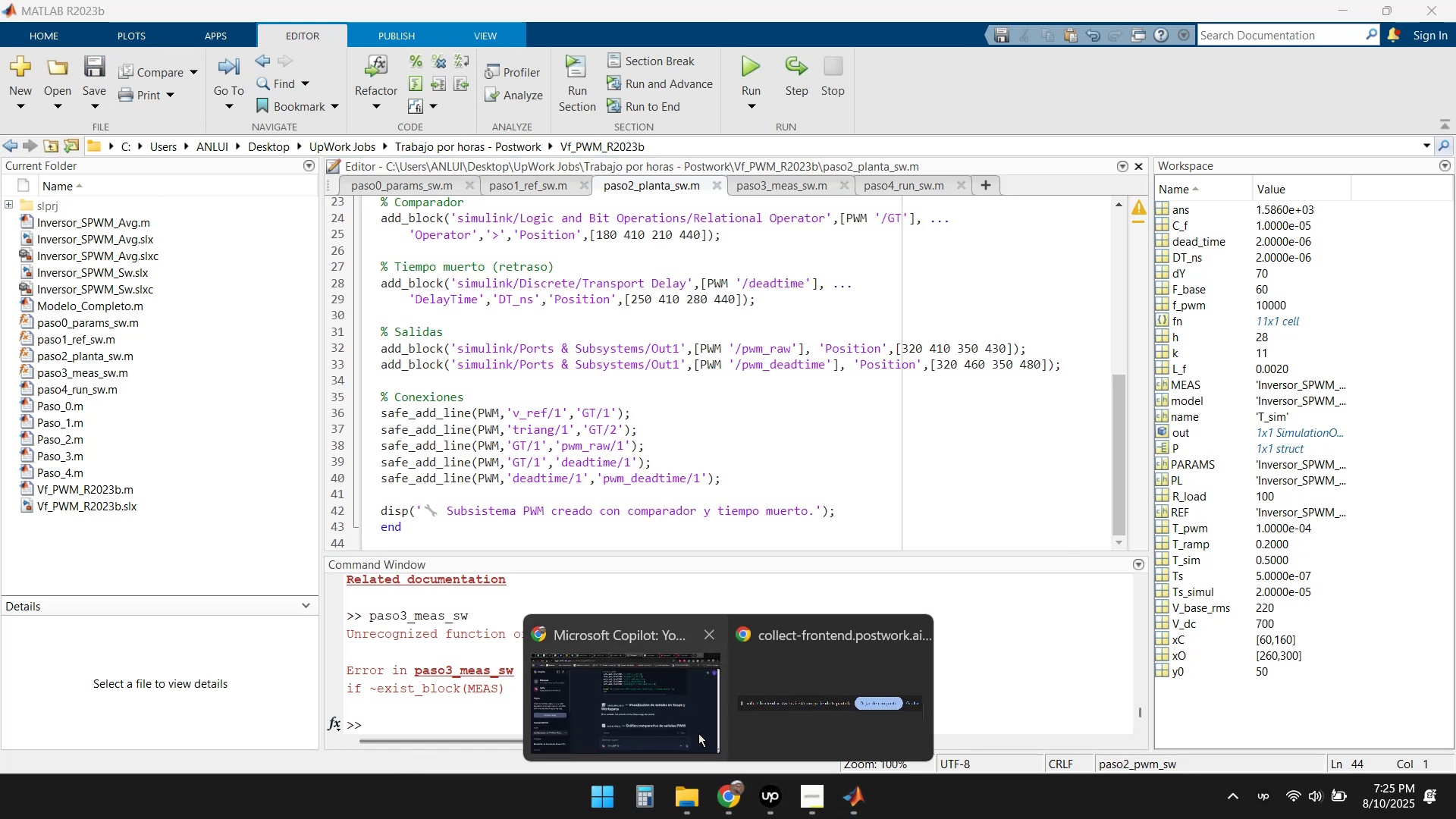 
left_click([668, 703])
 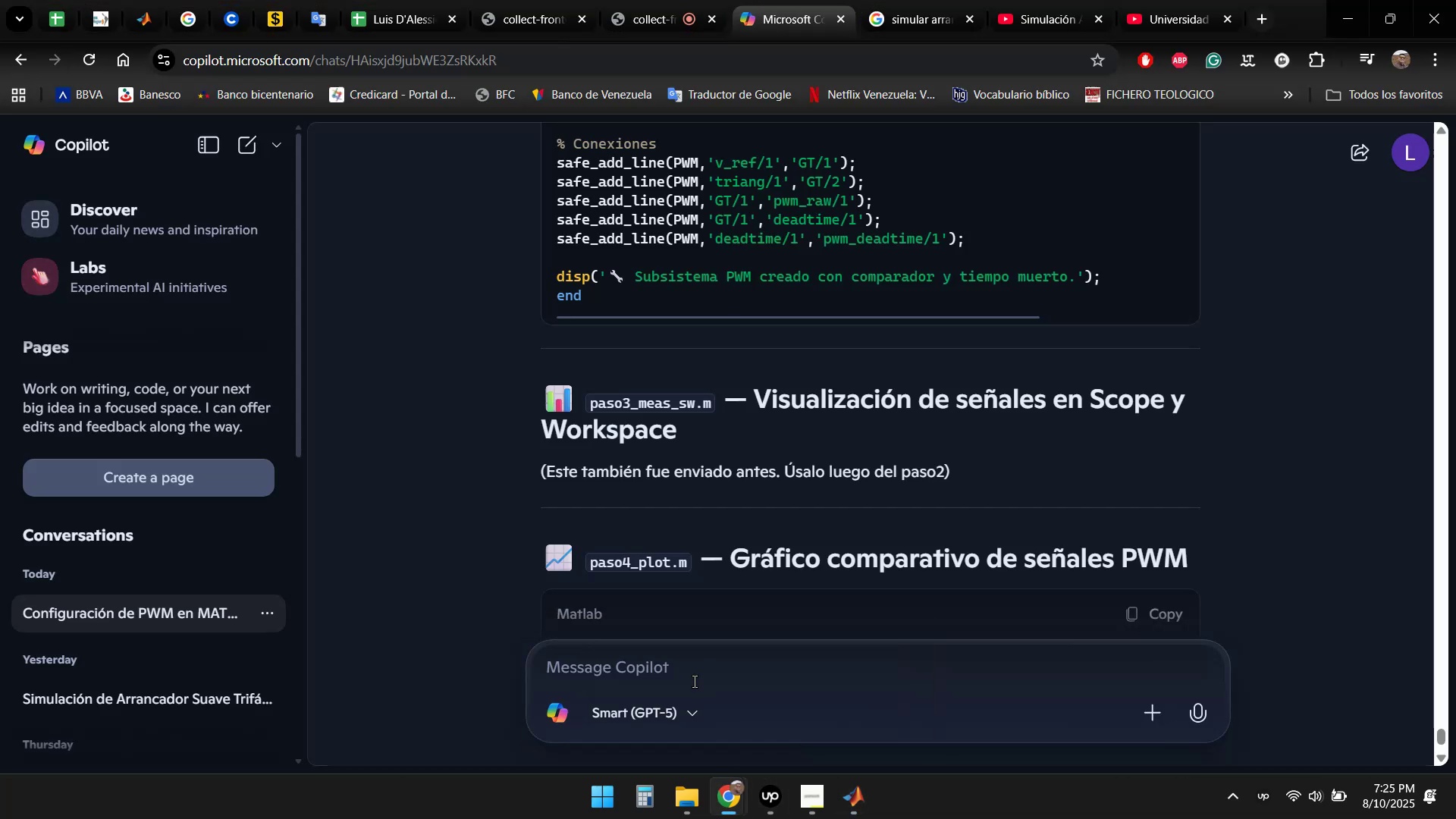 
scroll: coordinate [1270, 318], scroll_direction: down, amount: 3.0
 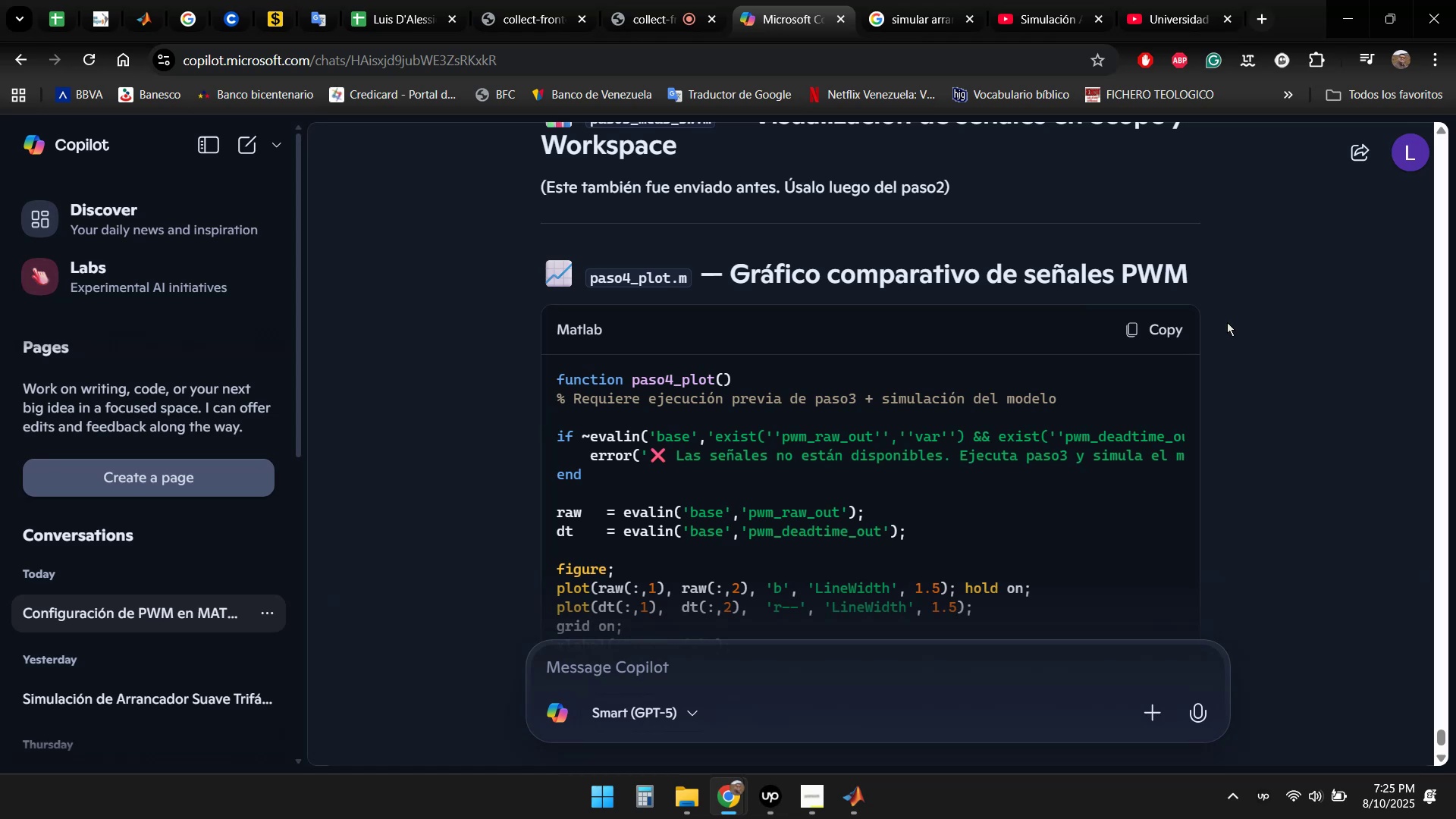 
left_click([1148, 331])
 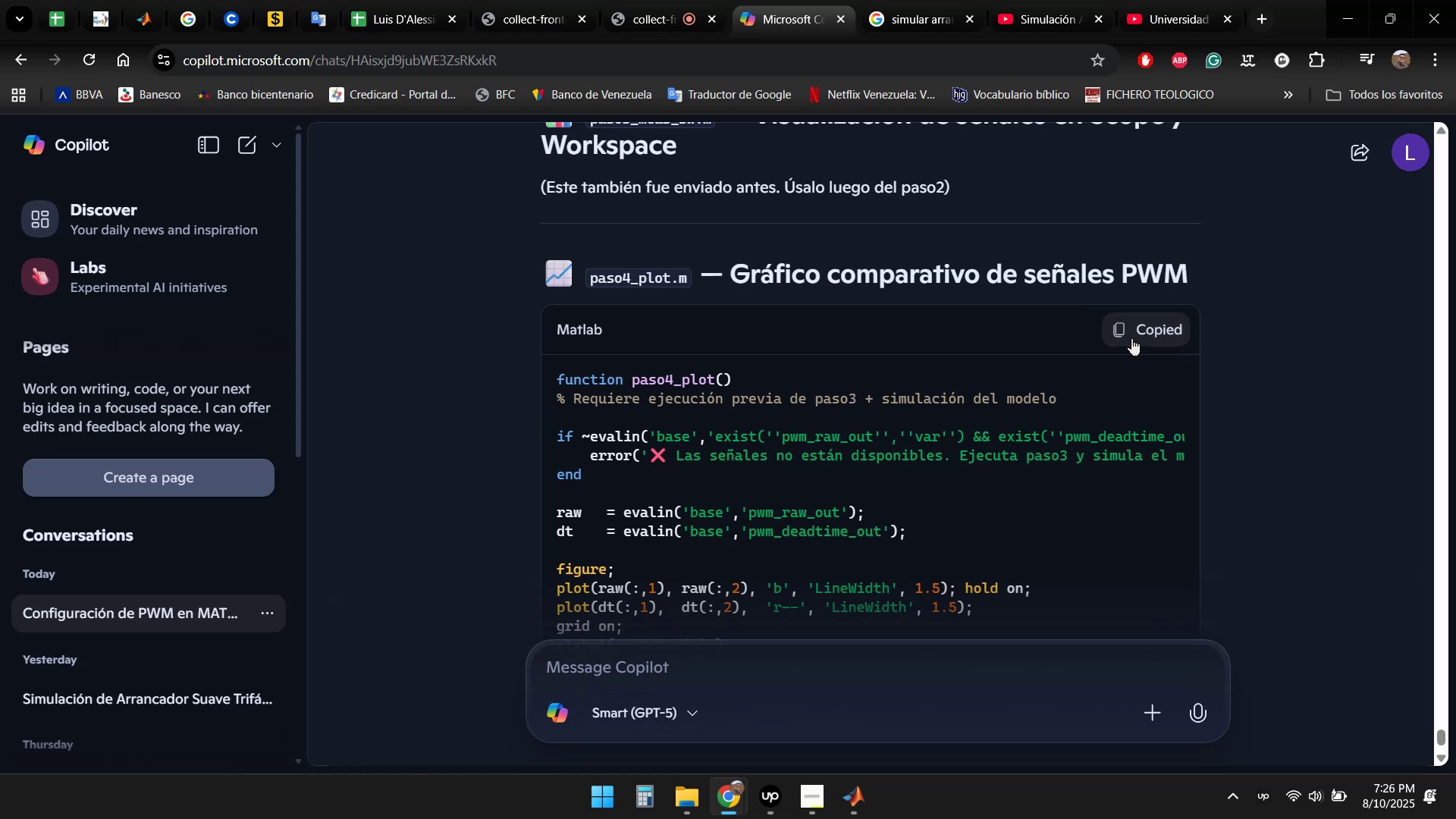 
scroll: coordinate [998, 438], scroll_direction: down, amount: 5.0
 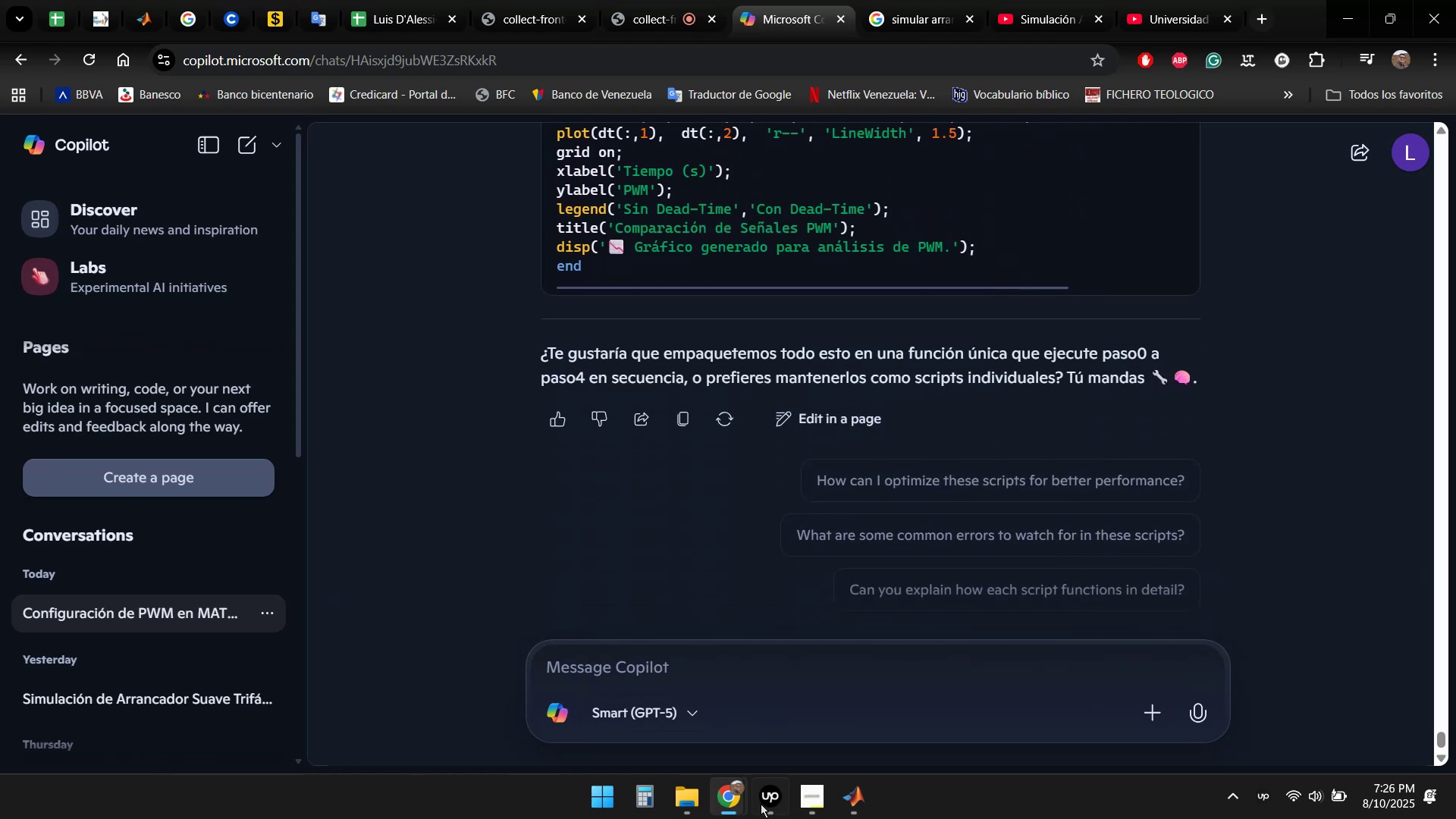 
left_click([853, 805])
 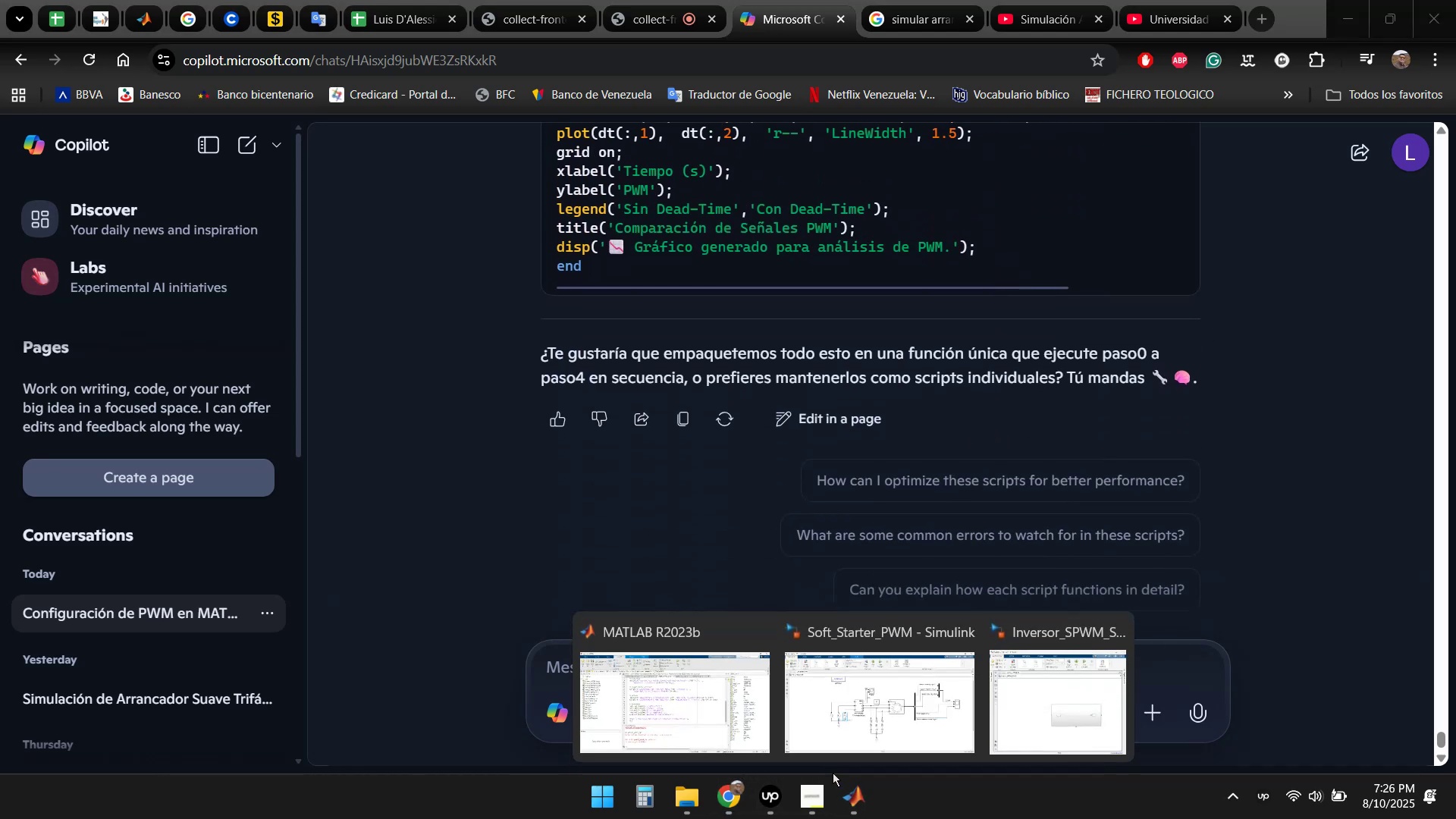 
left_click([677, 718])
 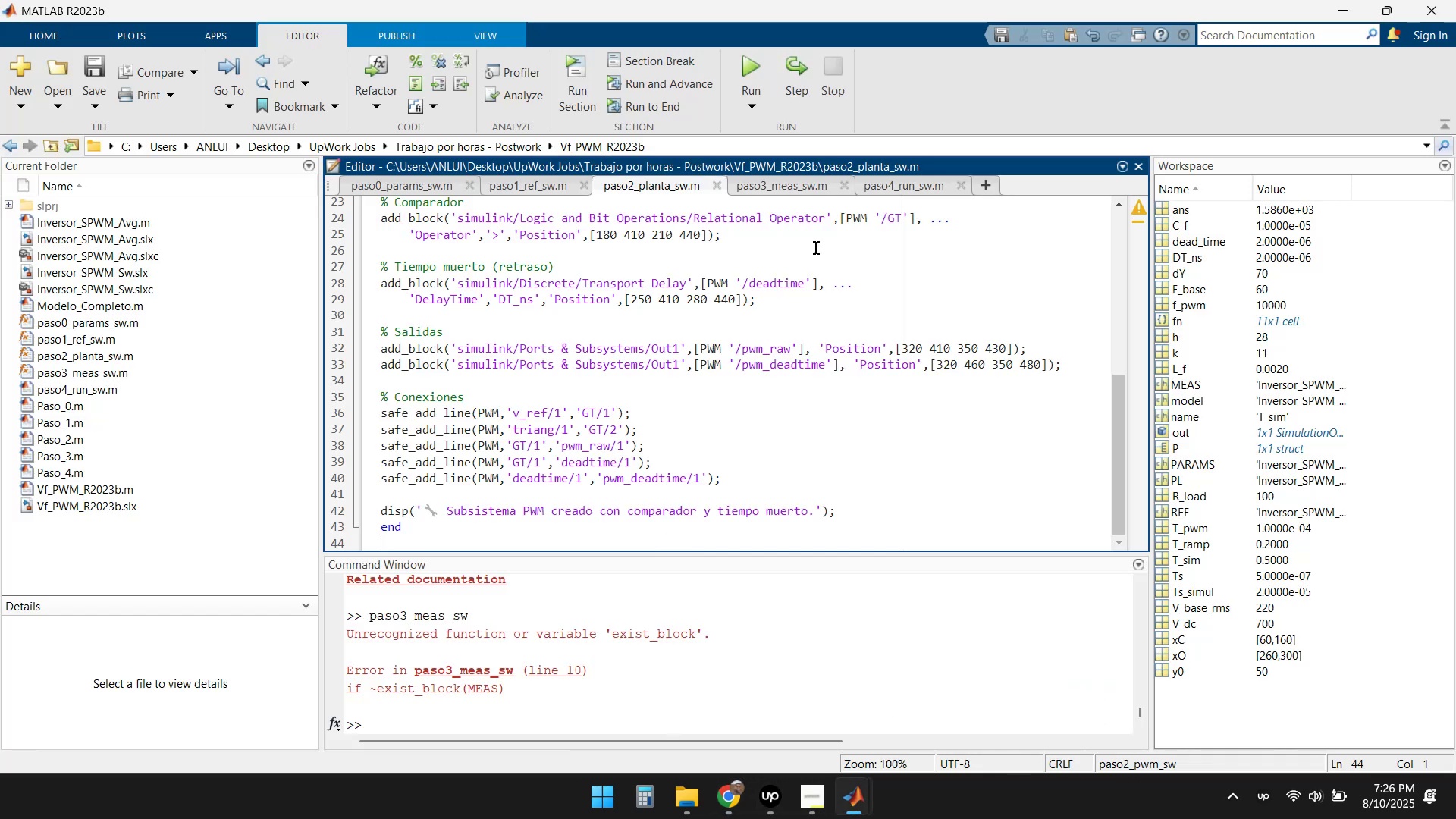 
left_click([902, 187])
 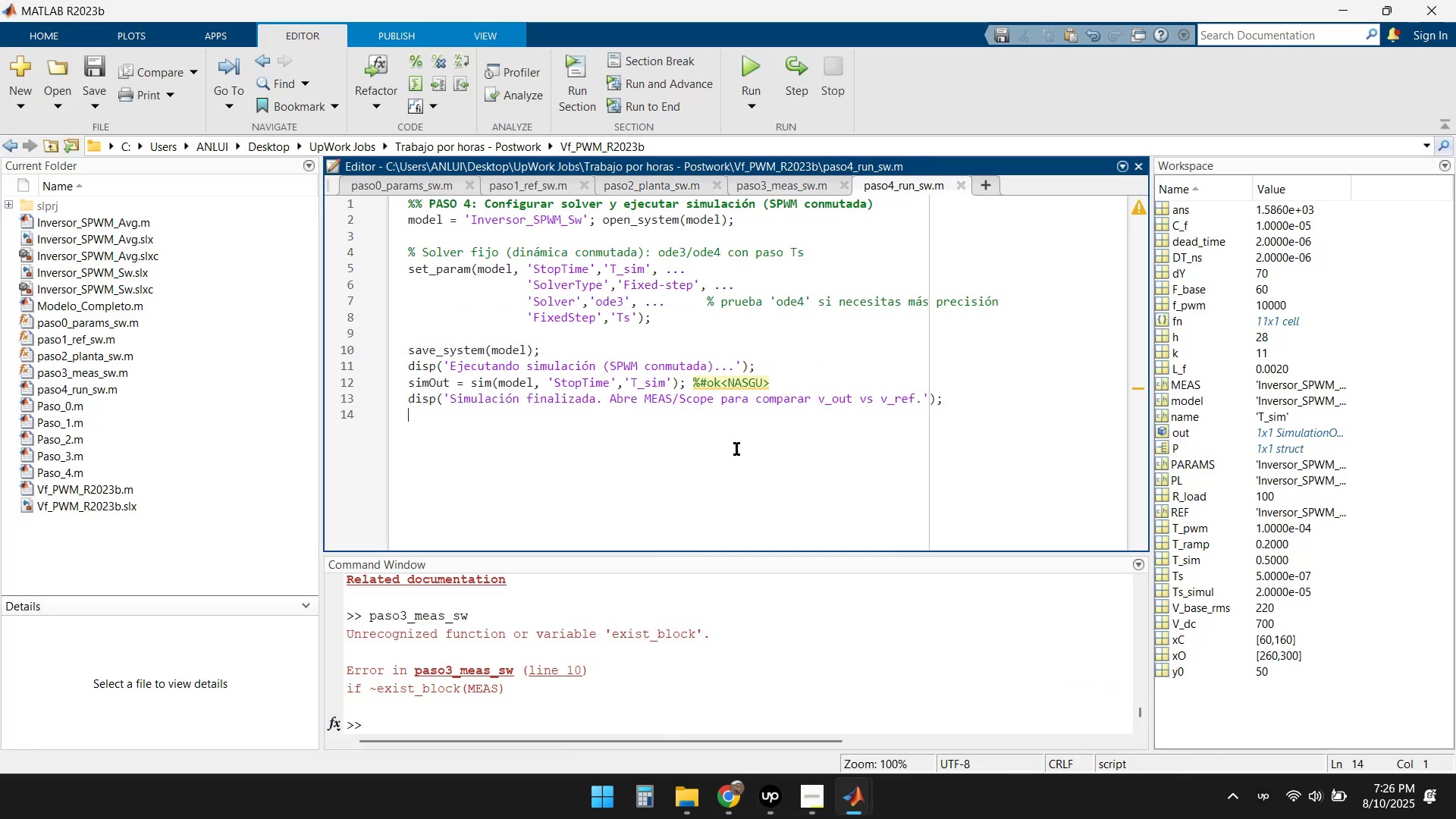 
left_click_drag(start_coordinate=[474, 466], to_coordinate=[374, 172])
 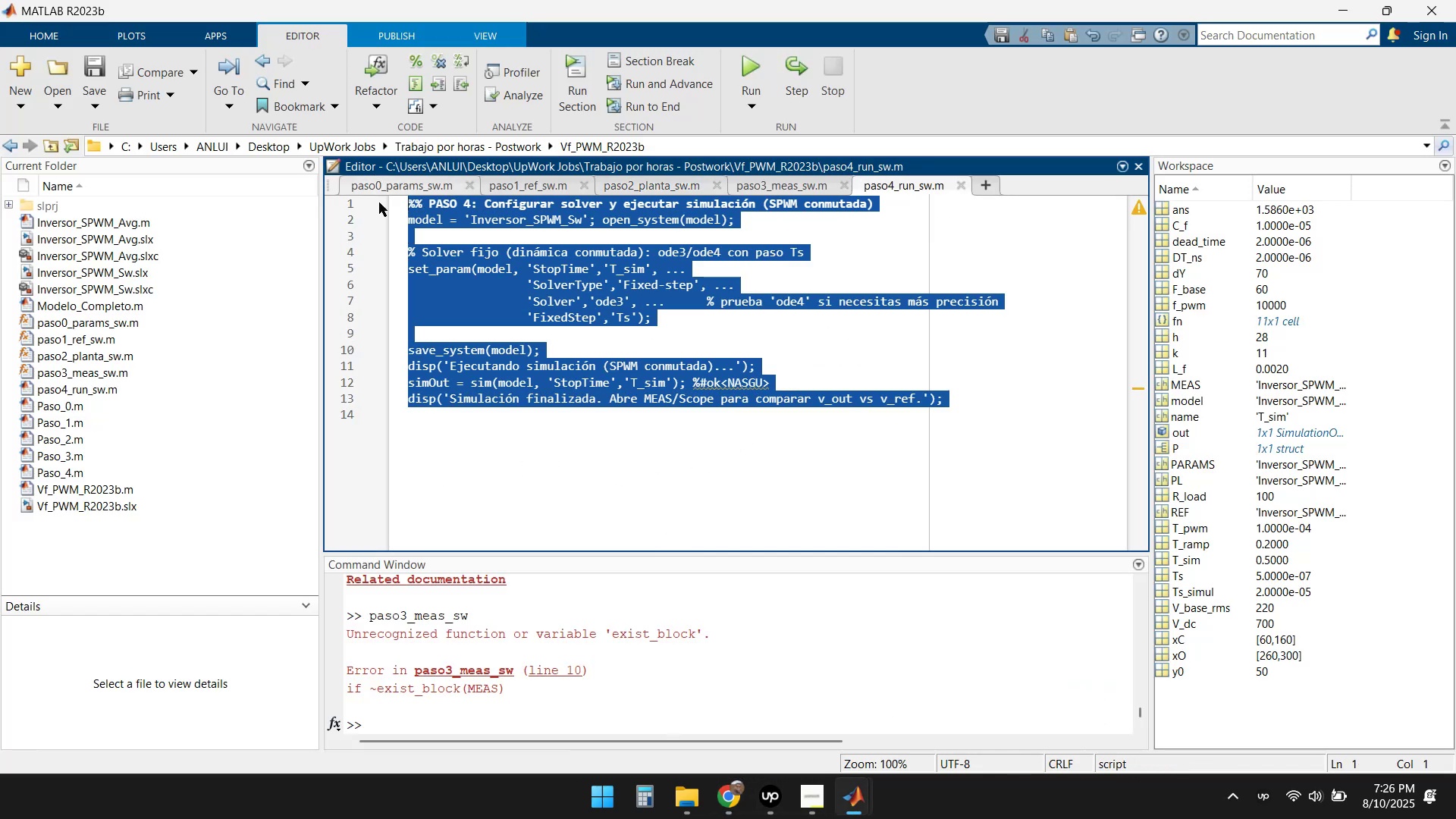 
key(Delete)
 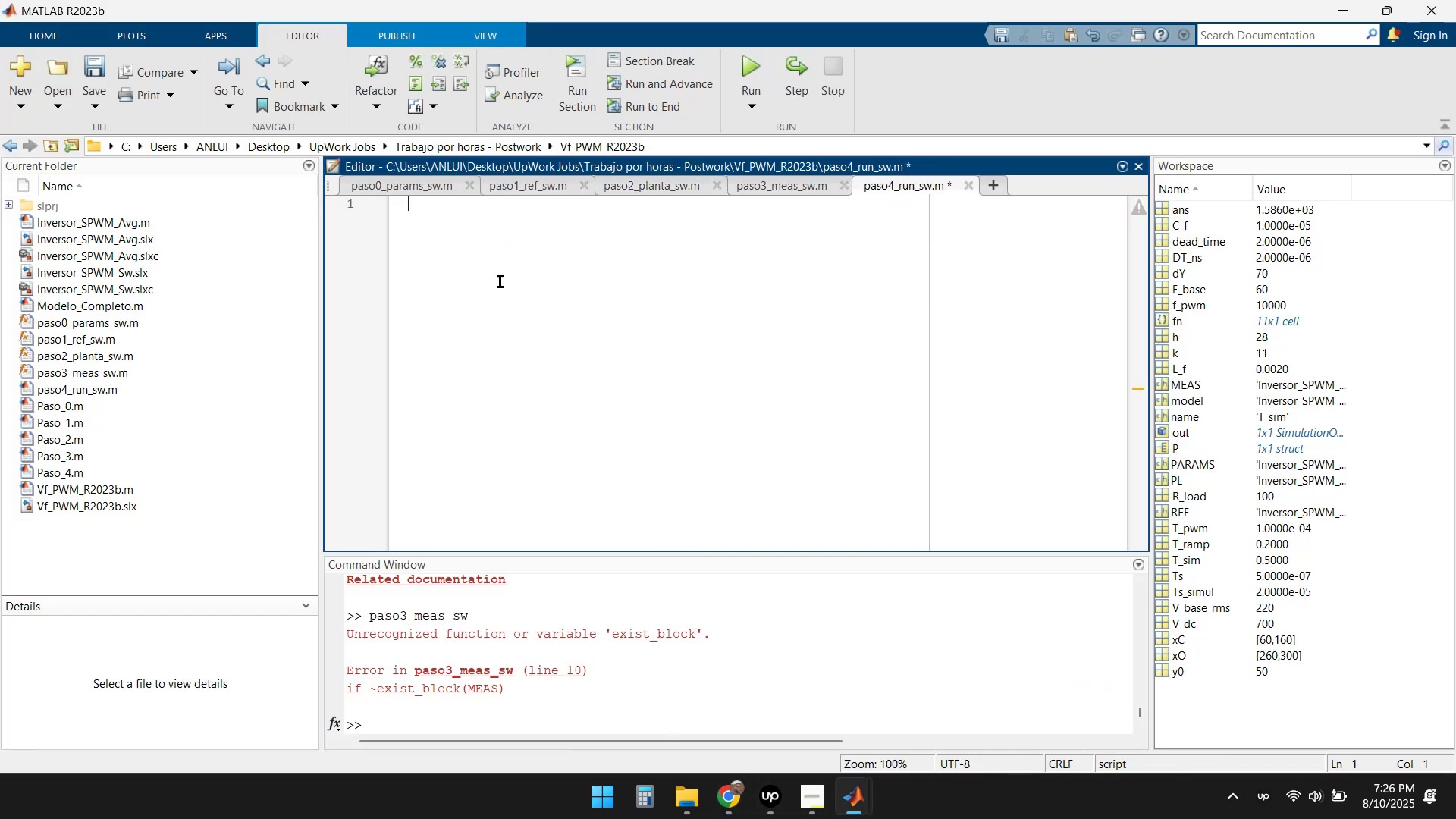 
key(Control+V)
 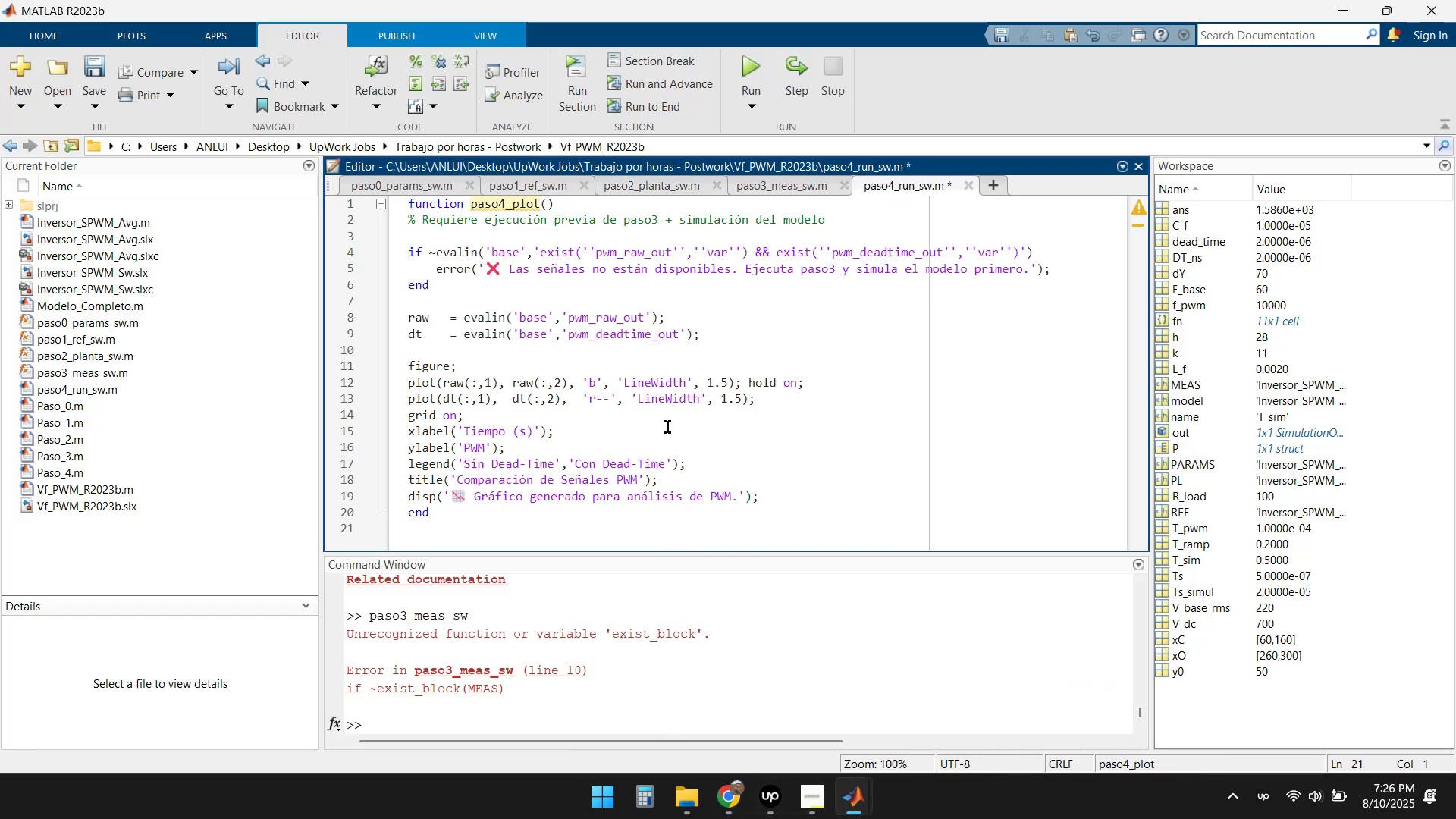 
scroll: coordinate [636, 419], scroll_direction: down, amount: 2.0
 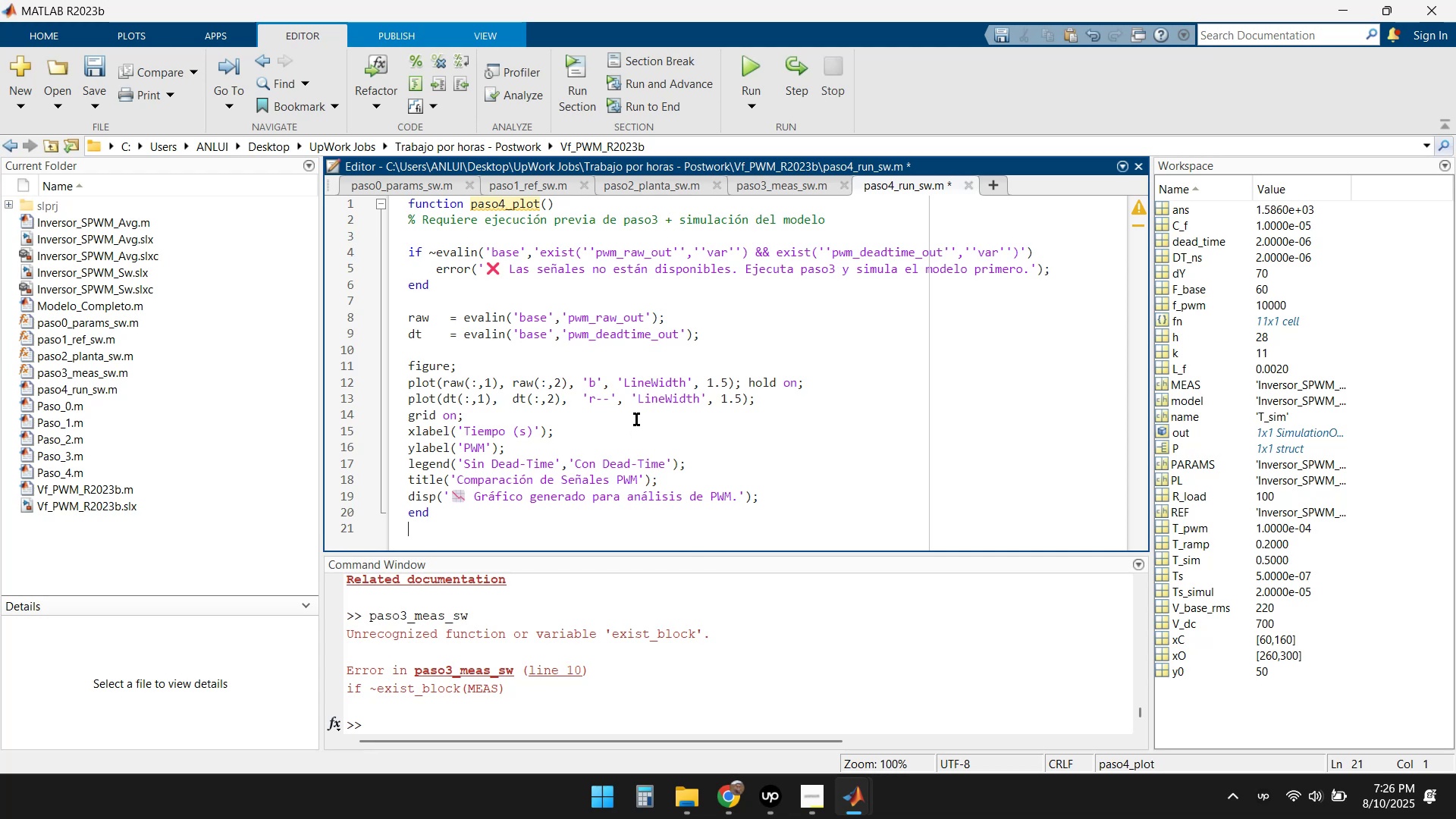 
scroll: coordinate [636, 419], scroll_direction: up, amount: 1.0
 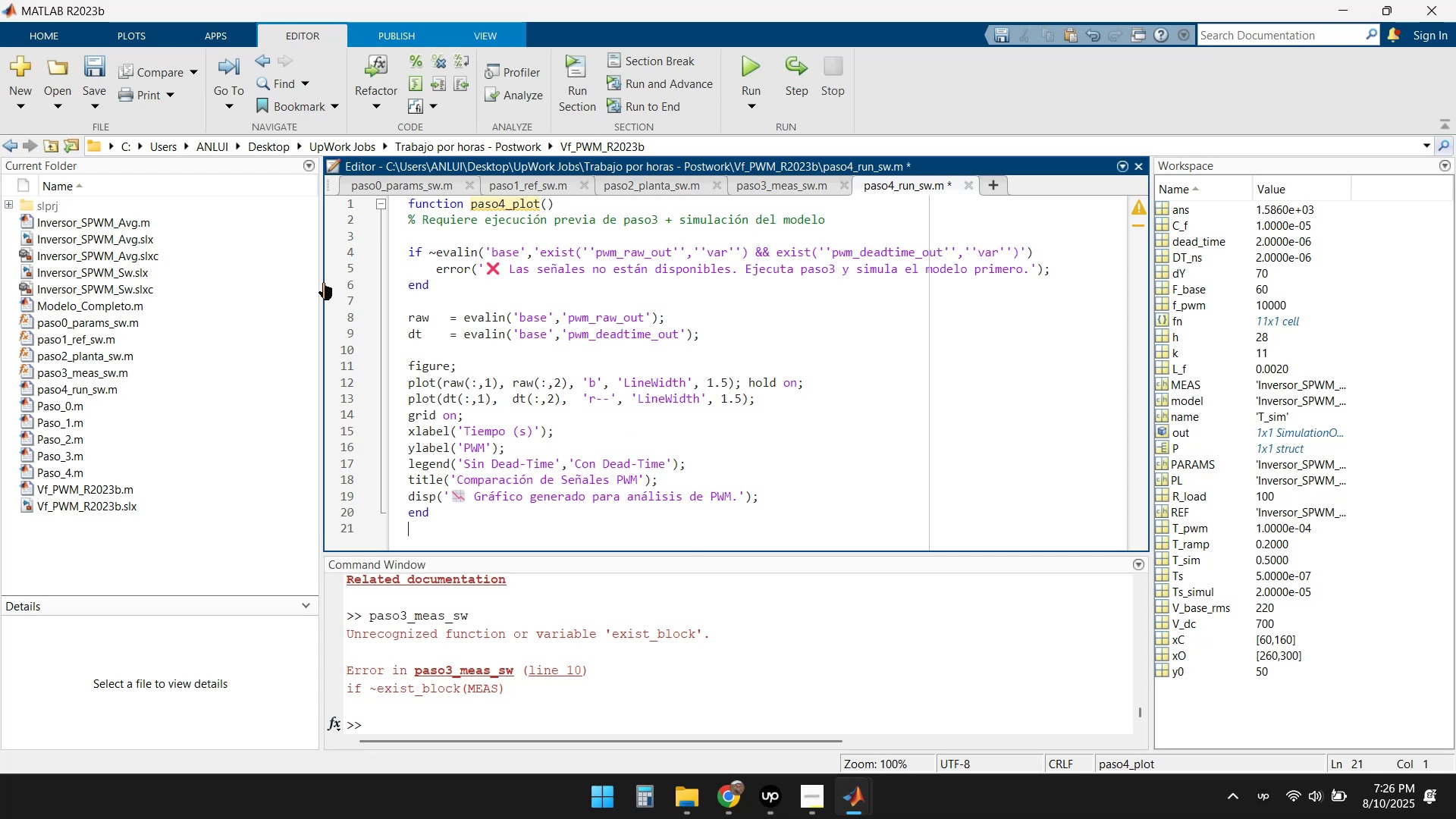 
left_click([95, 66])
 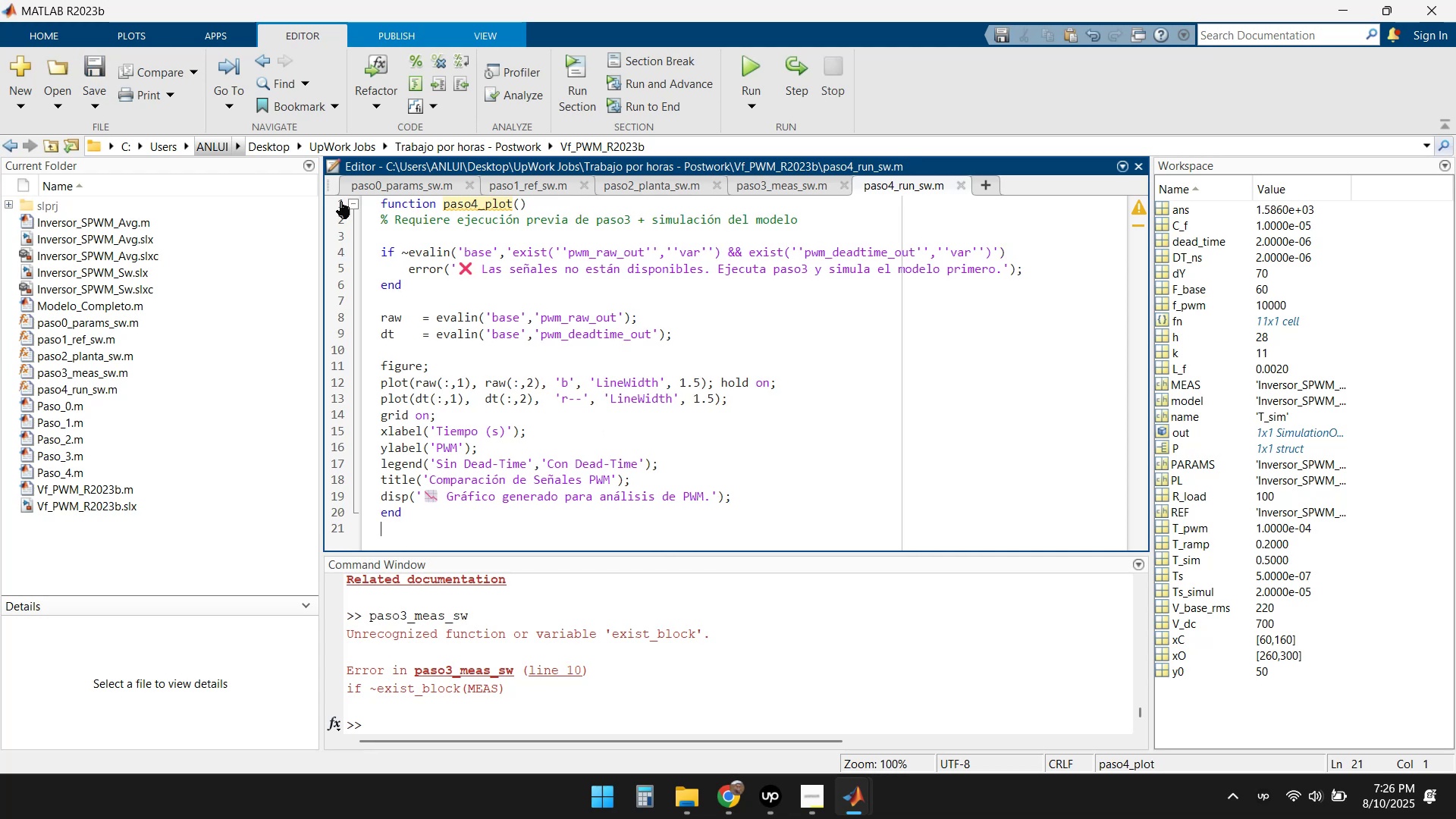 
left_click([392, 185])
 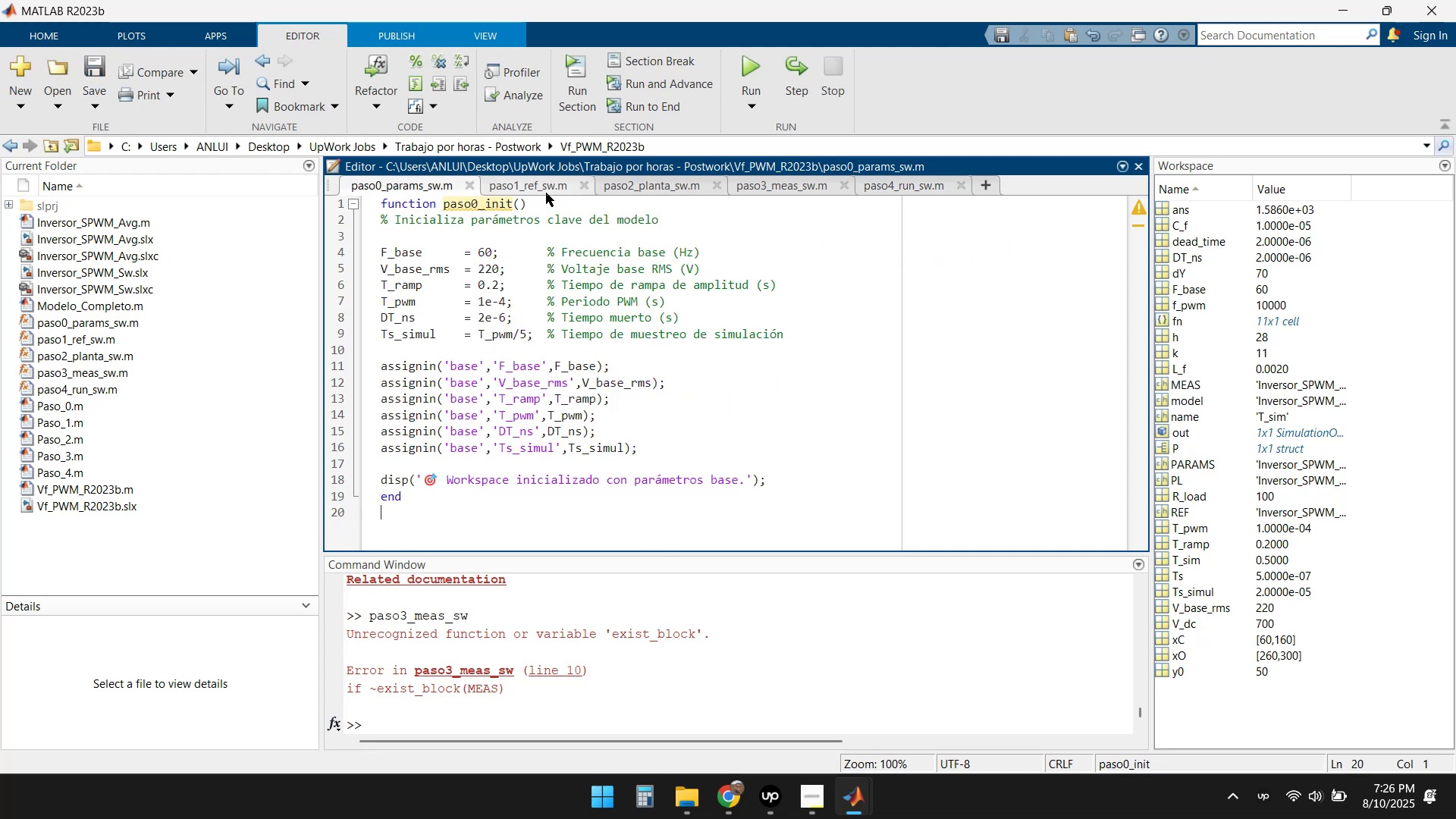 
left_click([535, 187])
 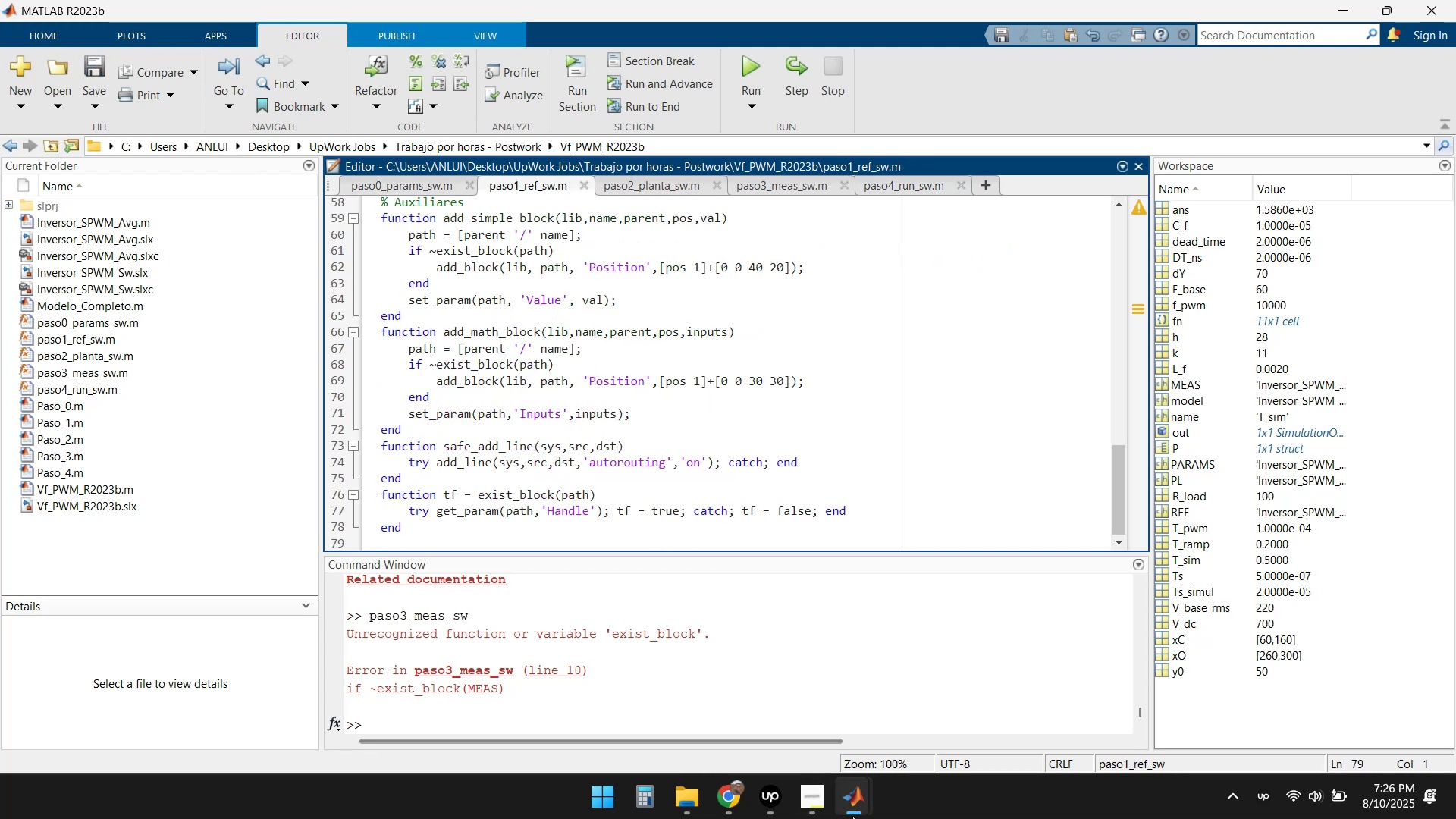 
left_click([730, 805])
 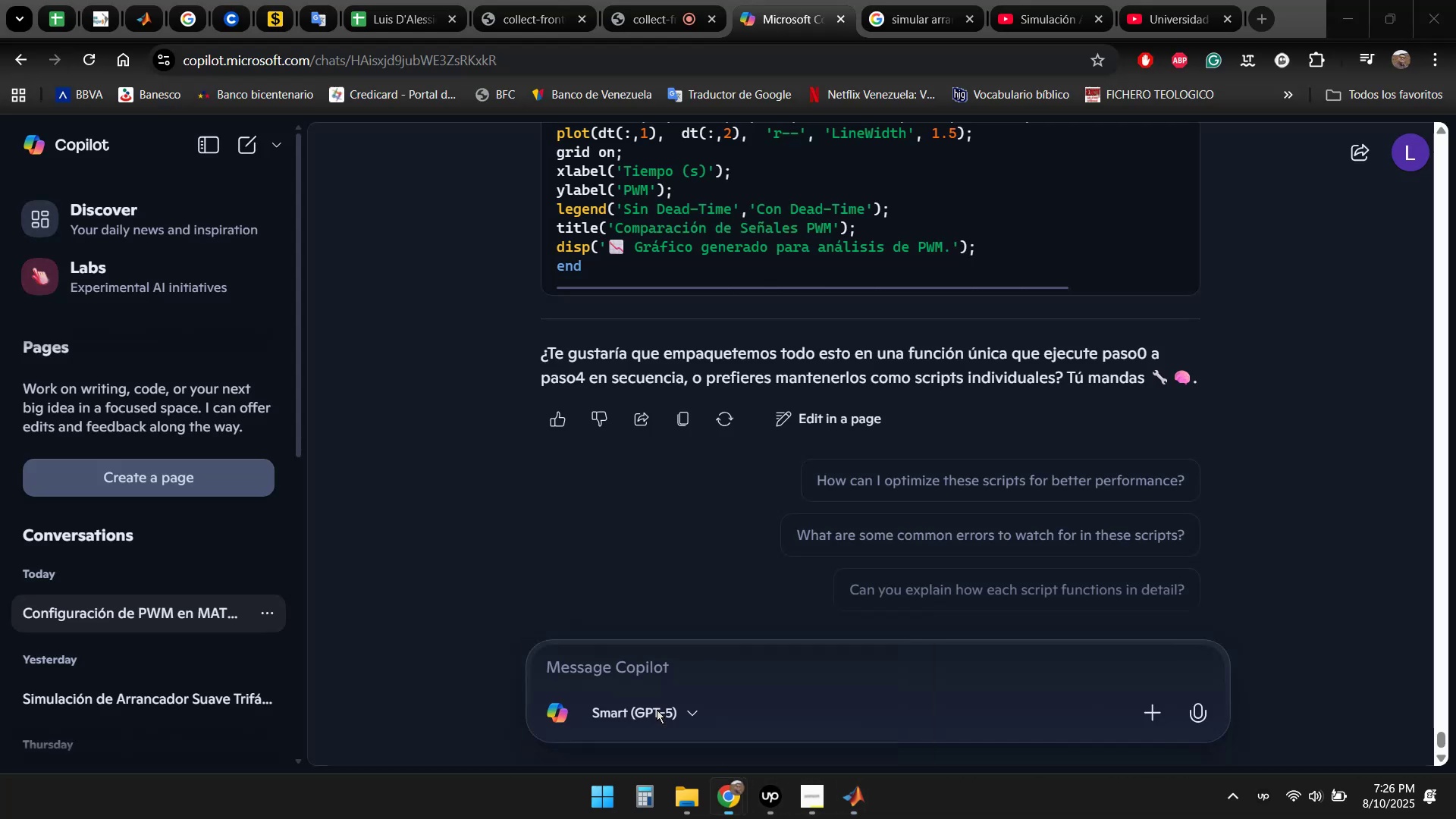 
scroll: coordinate [1226, 399], scroll_direction: up, amount: 9.0
 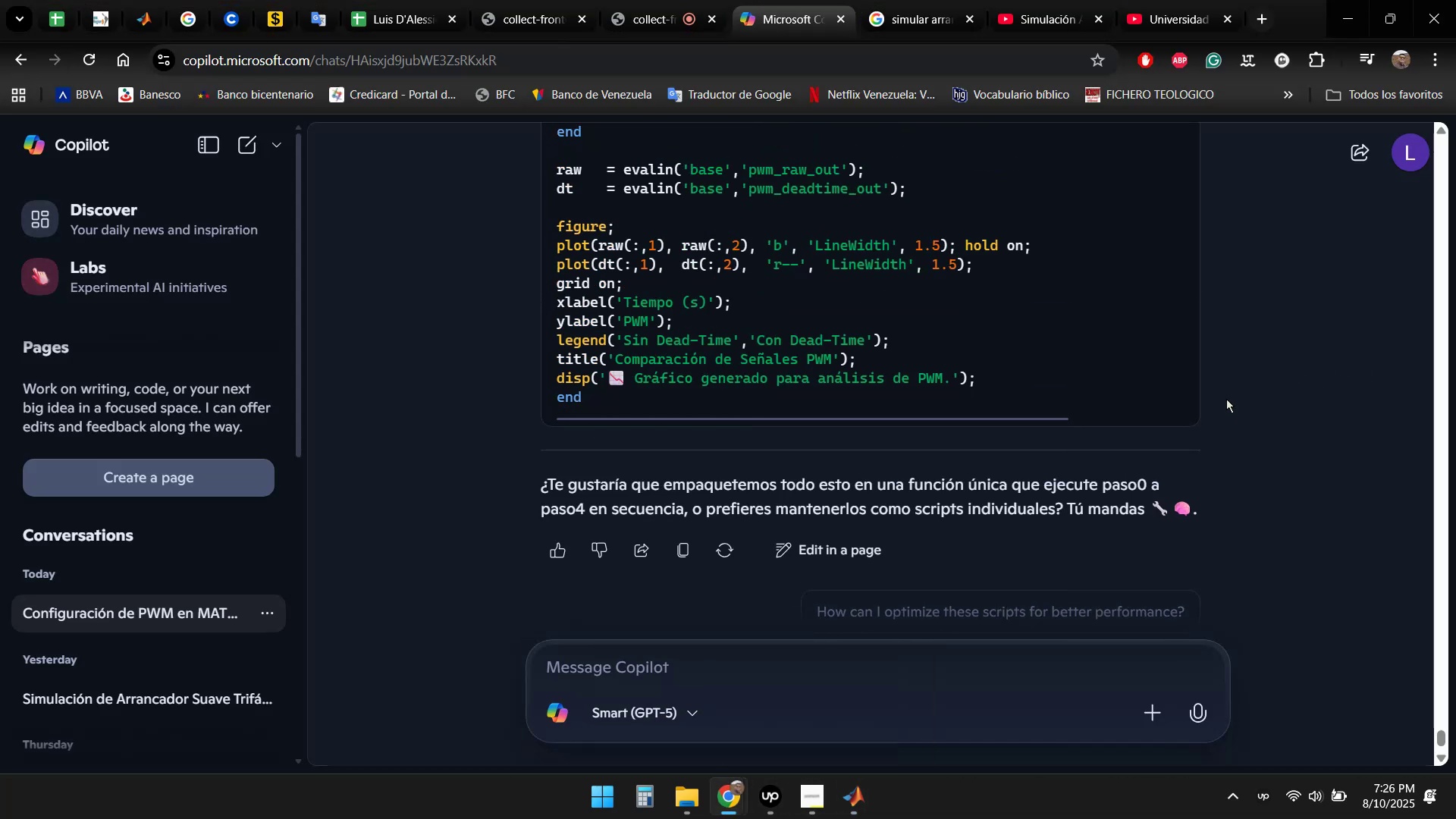 
left_click([1246, 397])
 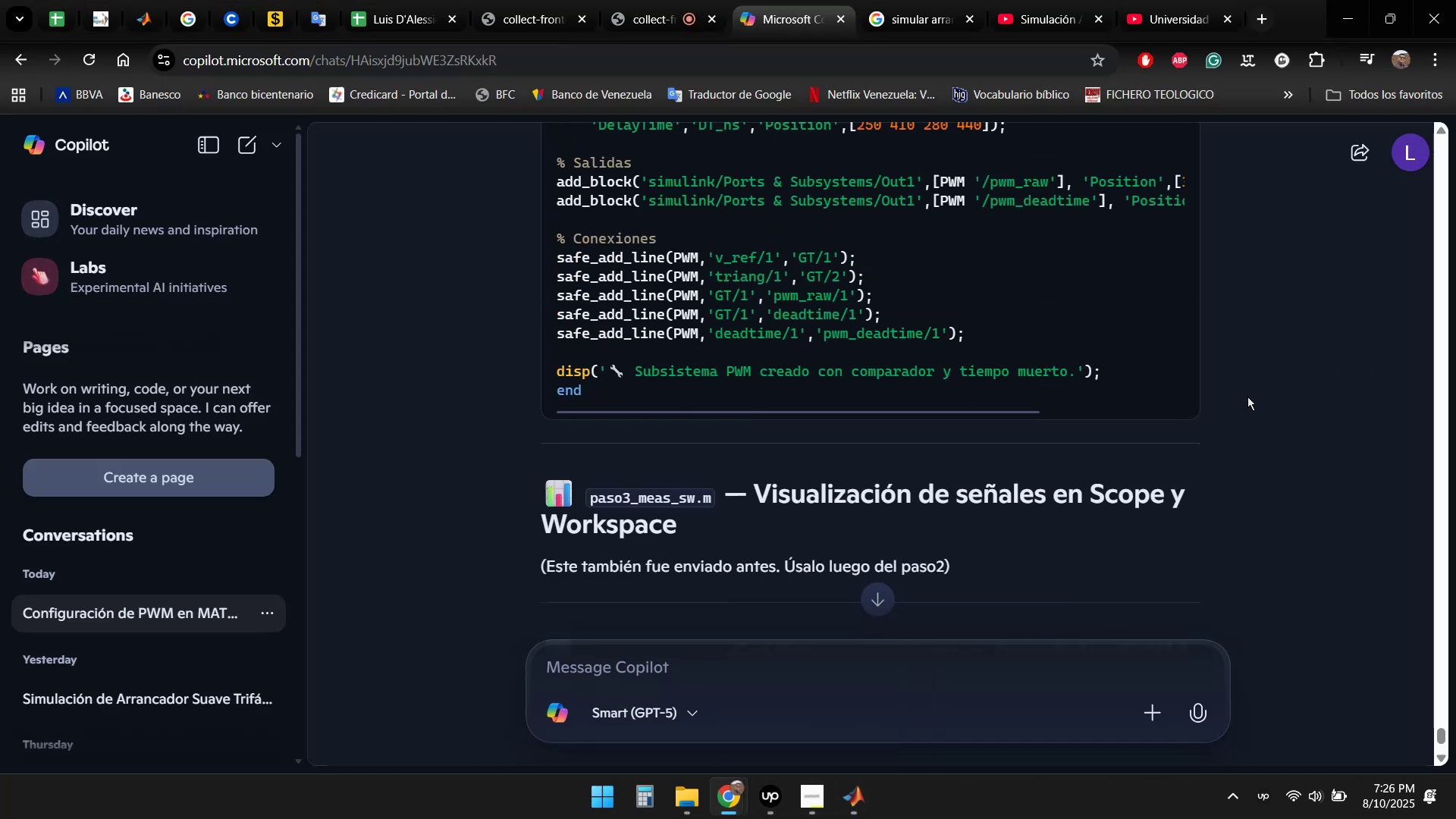 
scroll: coordinate [1265, 386], scroll_direction: up, amount: 13.0
 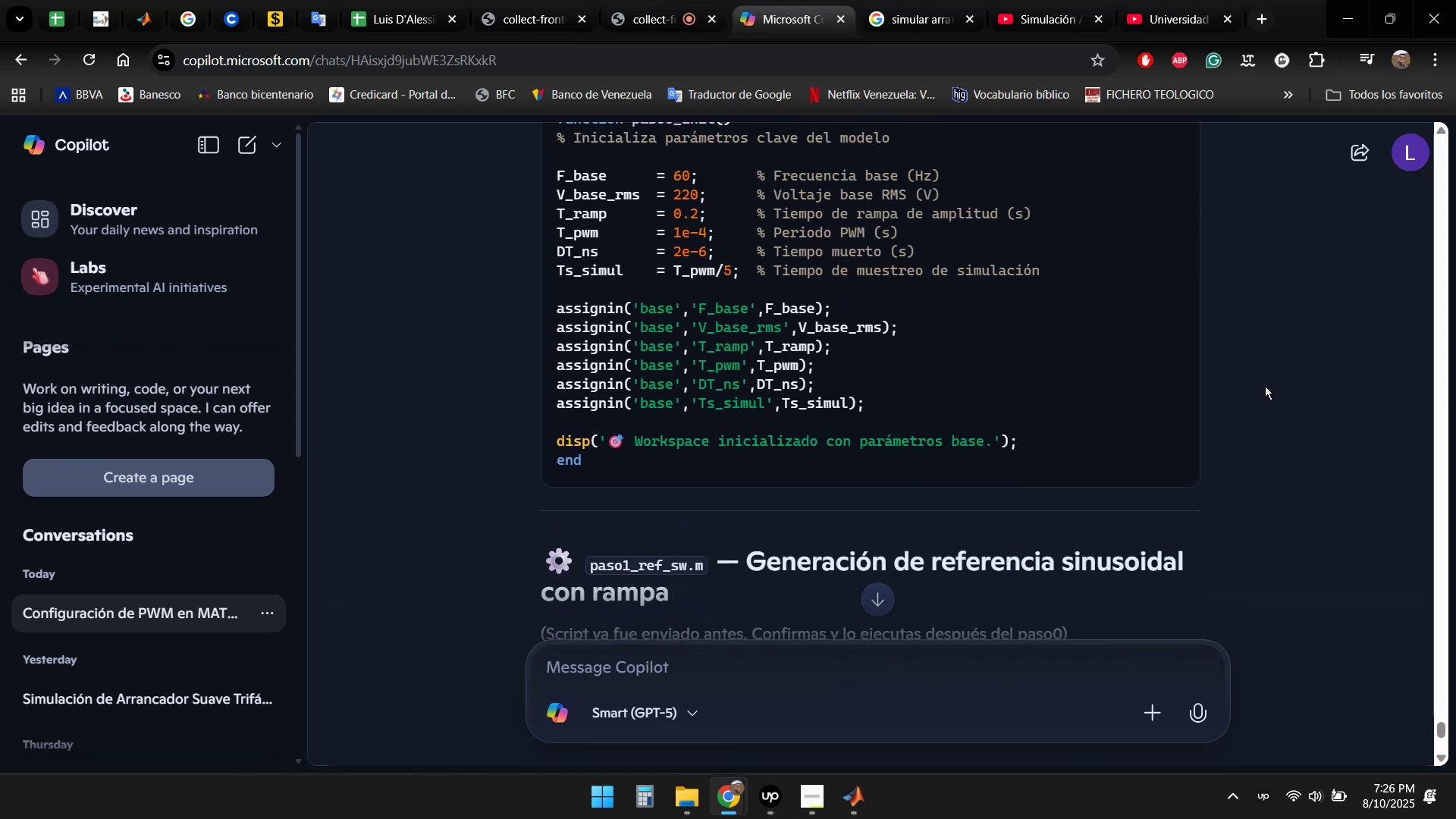 
scroll: coordinate [1265, 384], scroll_direction: down, amount: 3.0
 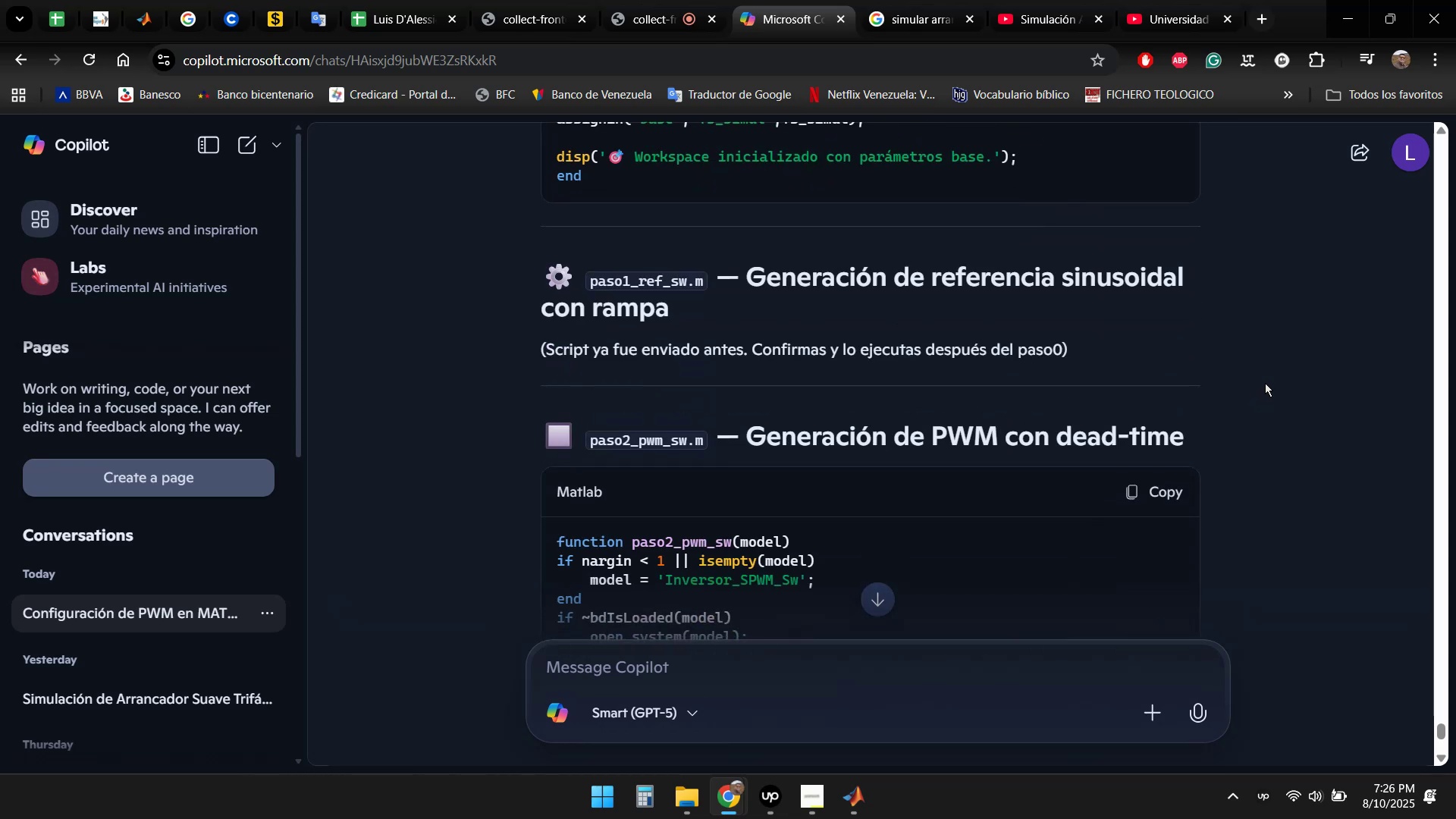 
scroll: coordinate [1265, 383], scroll_direction: up, amount: 6.0
 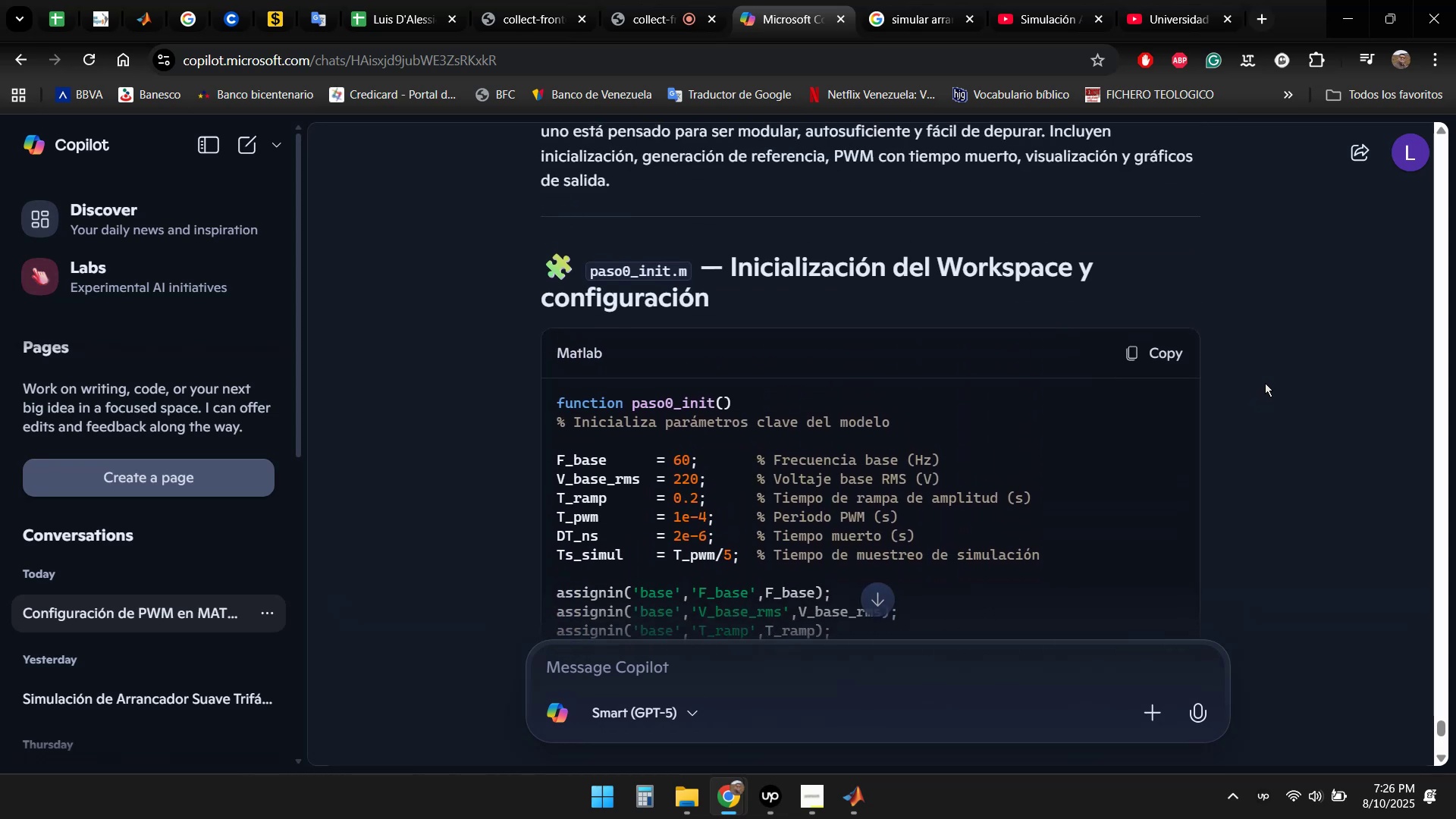 
scroll: coordinate [1265, 383], scroll_direction: down, amount: 5.0
 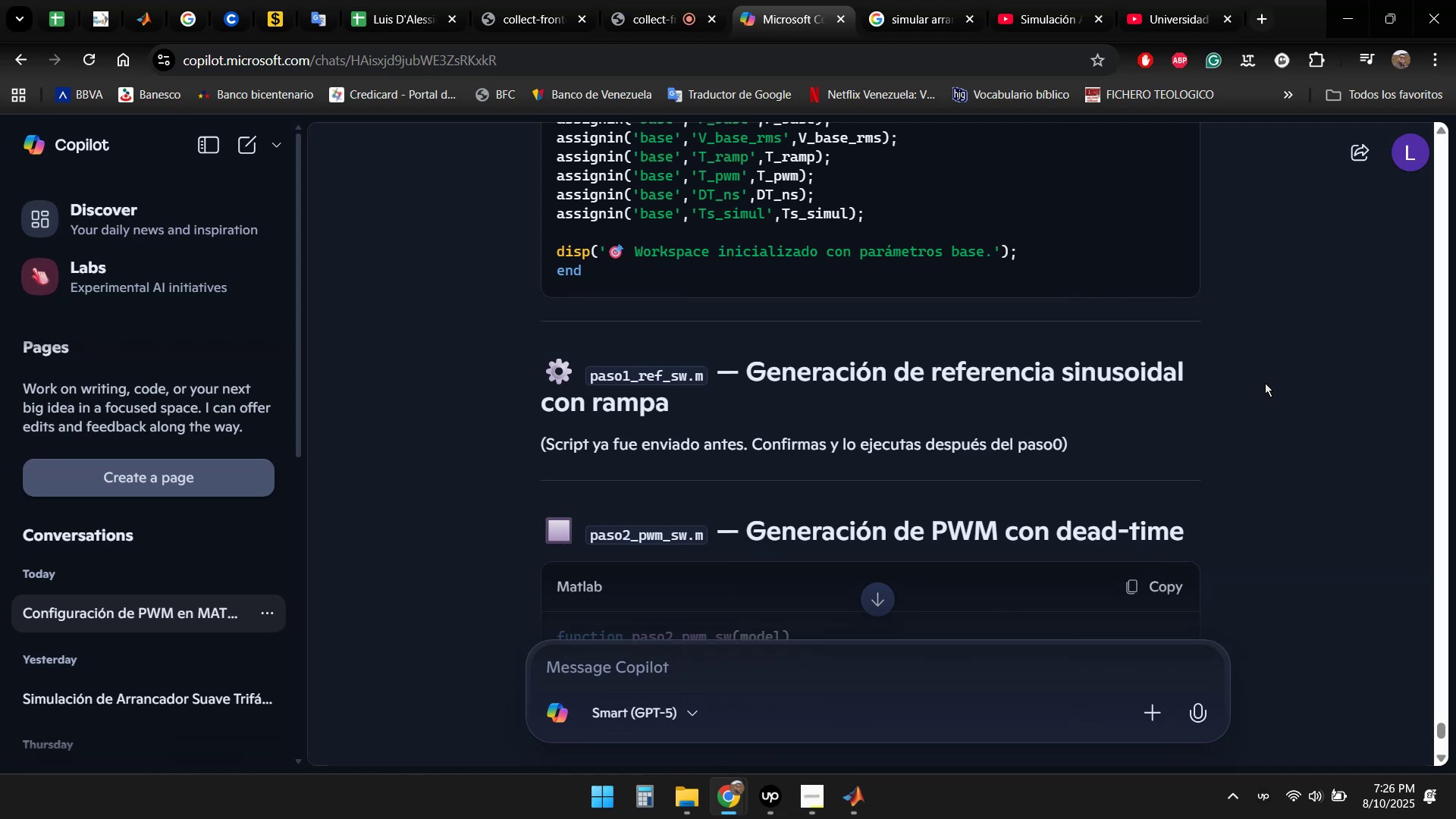 
wait(5.88)
 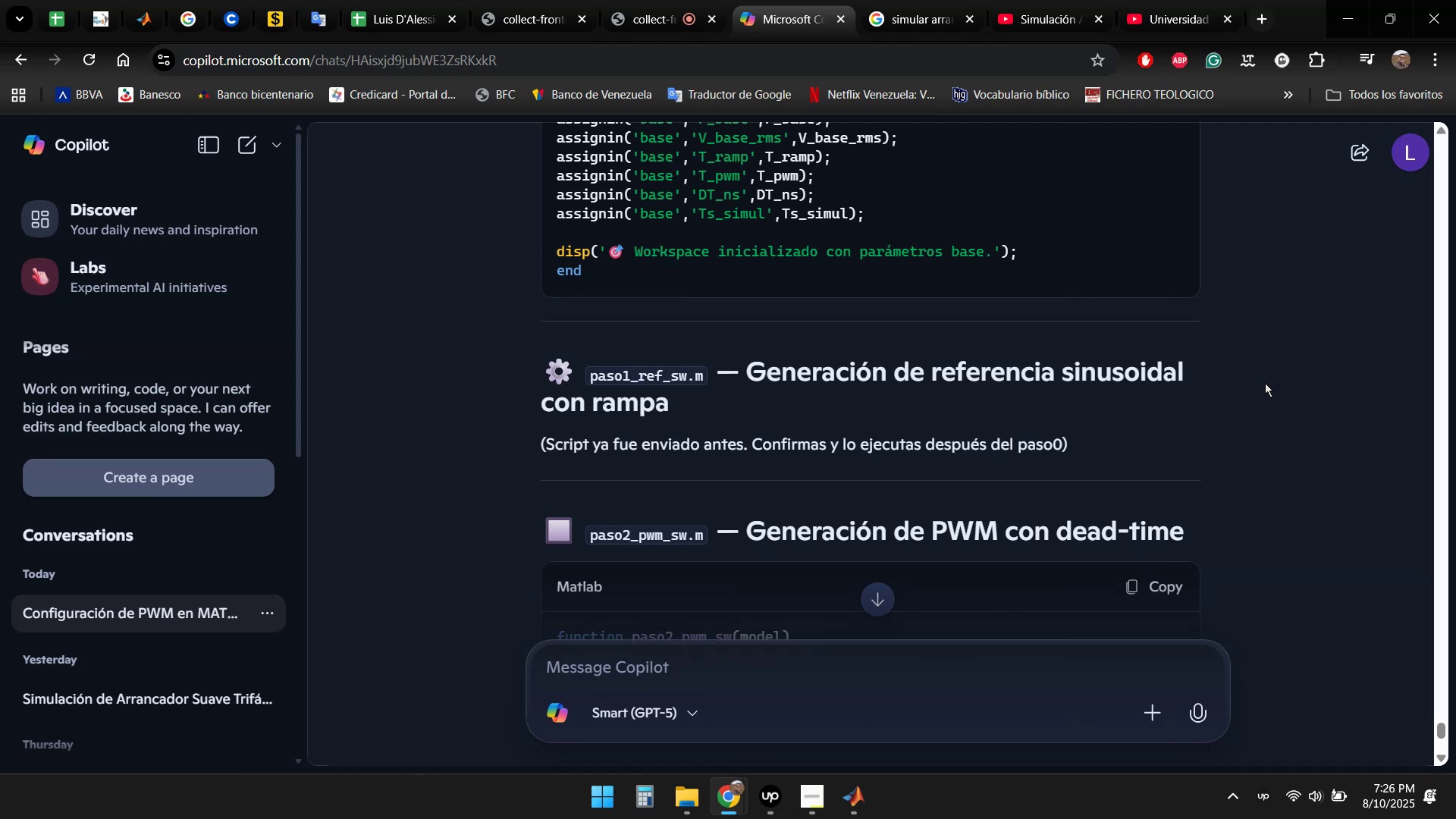 
scroll: coordinate [1265, 383], scroll_direction: up, amount: 10.0
 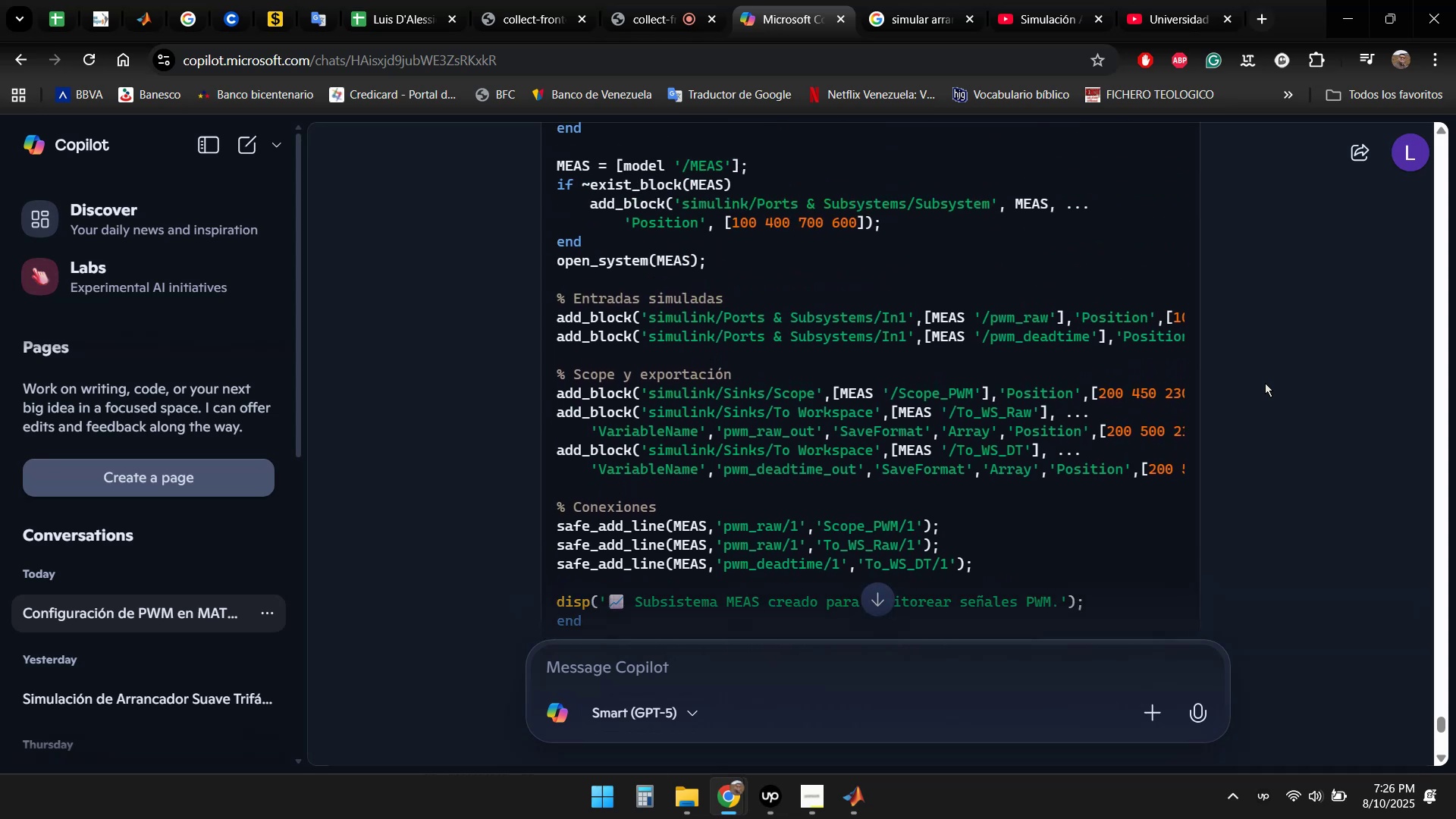 
scroll: coordinate [1278, 407], scroll_direction: down, amount: 4.0
 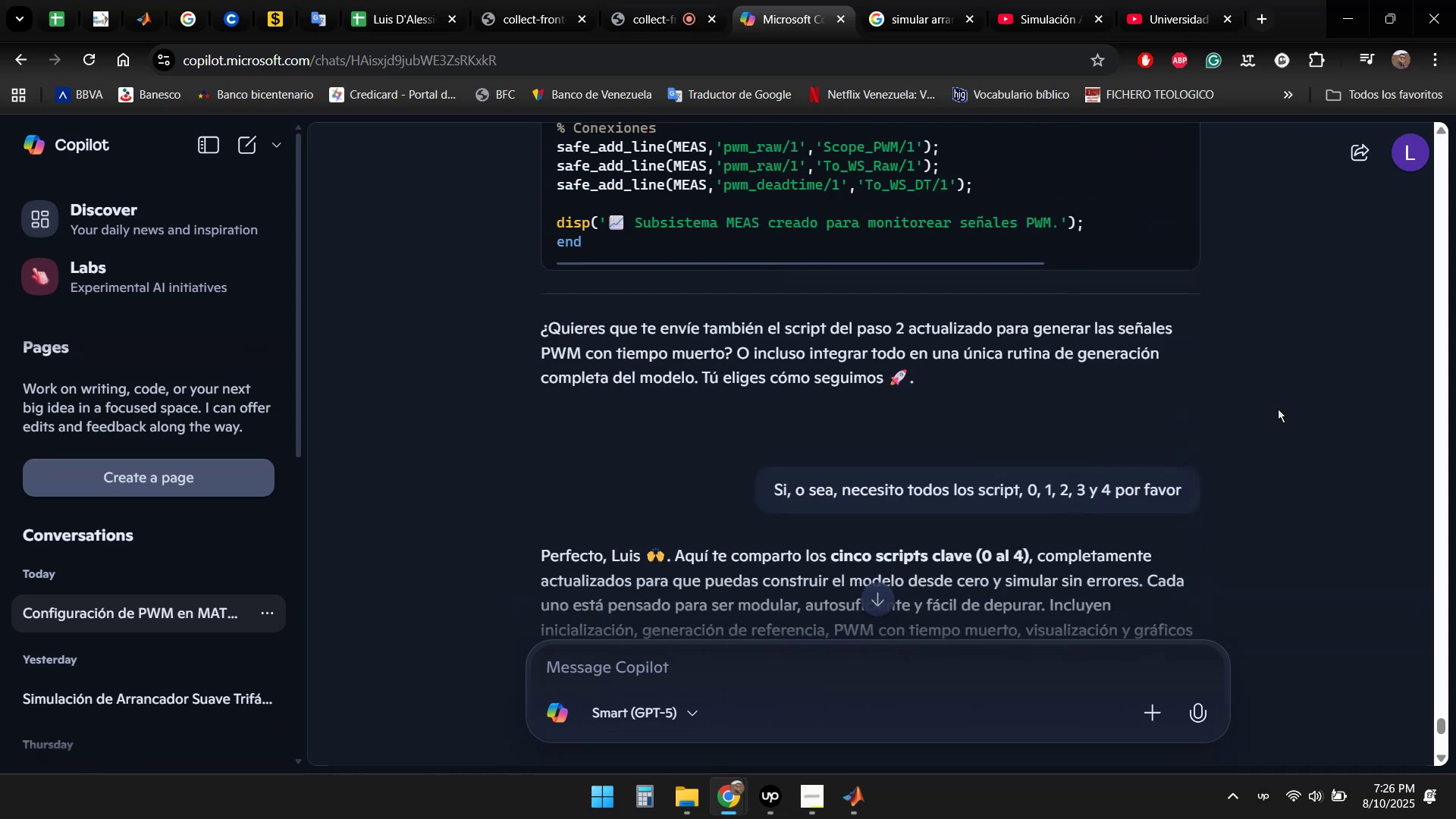 
scroll: coordinate [1278, 413], scroll_direction: up, amount: 11.0
 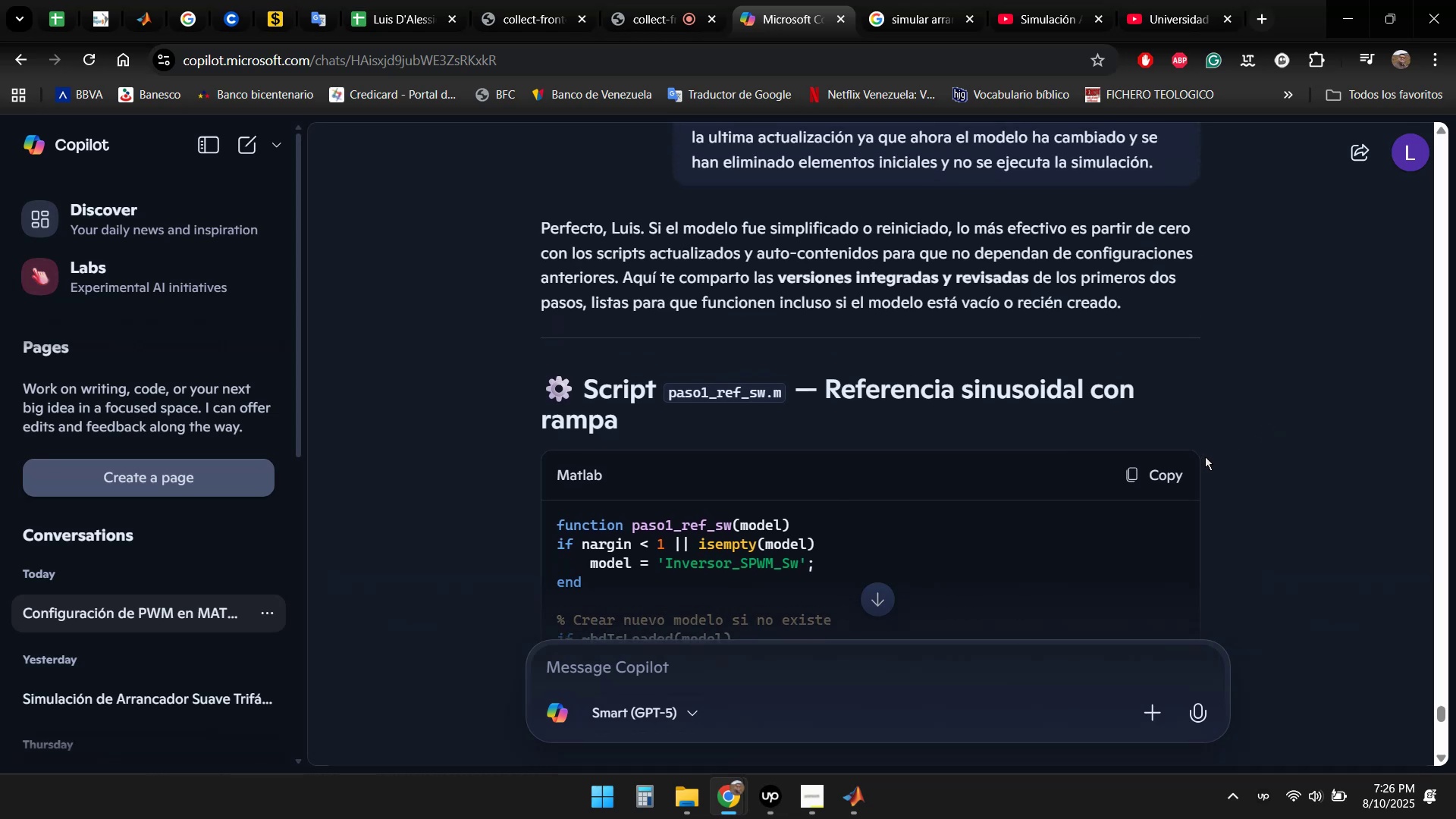 
left_click([1159, 475])
 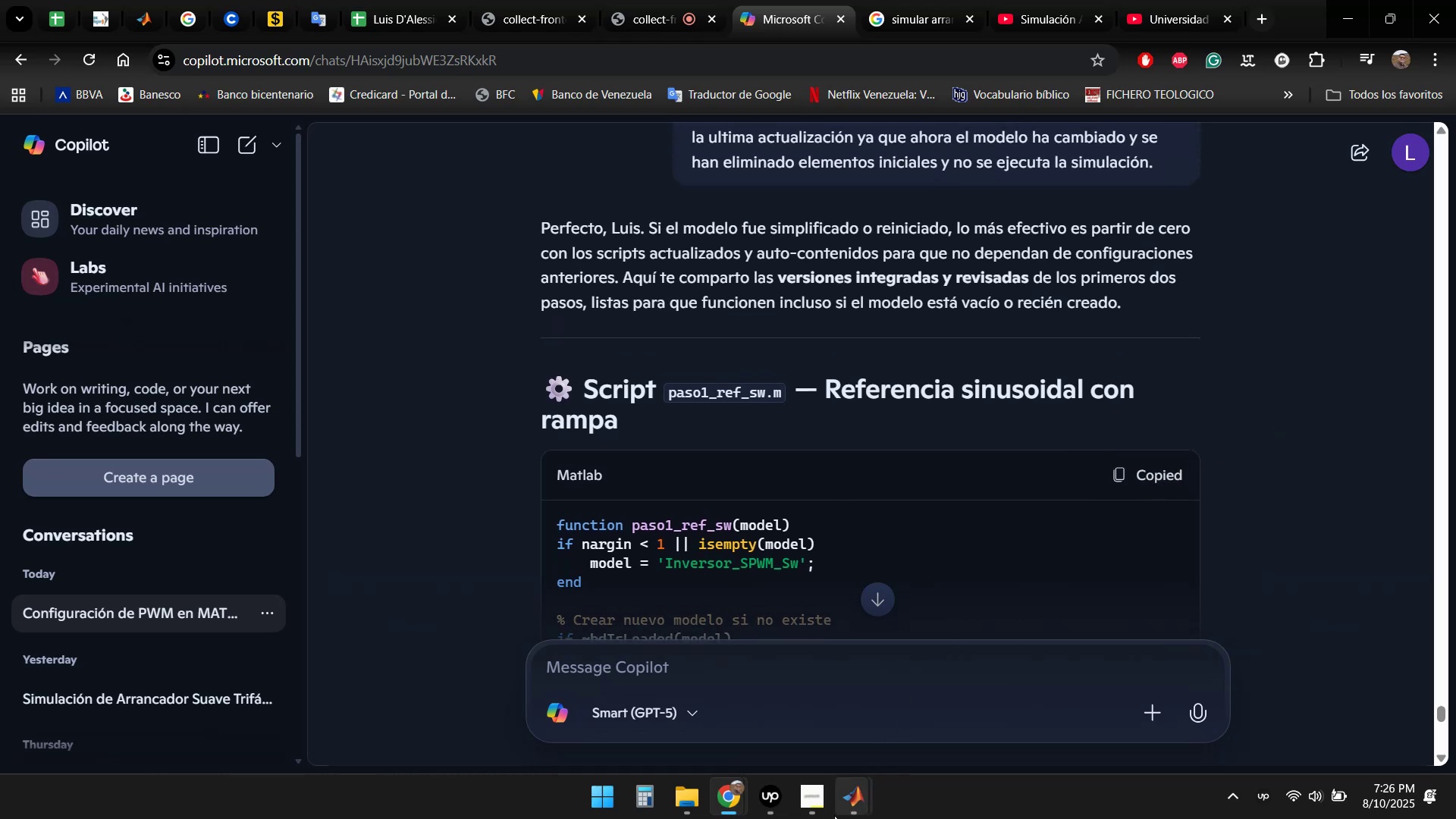 
left_click([846, 809])
 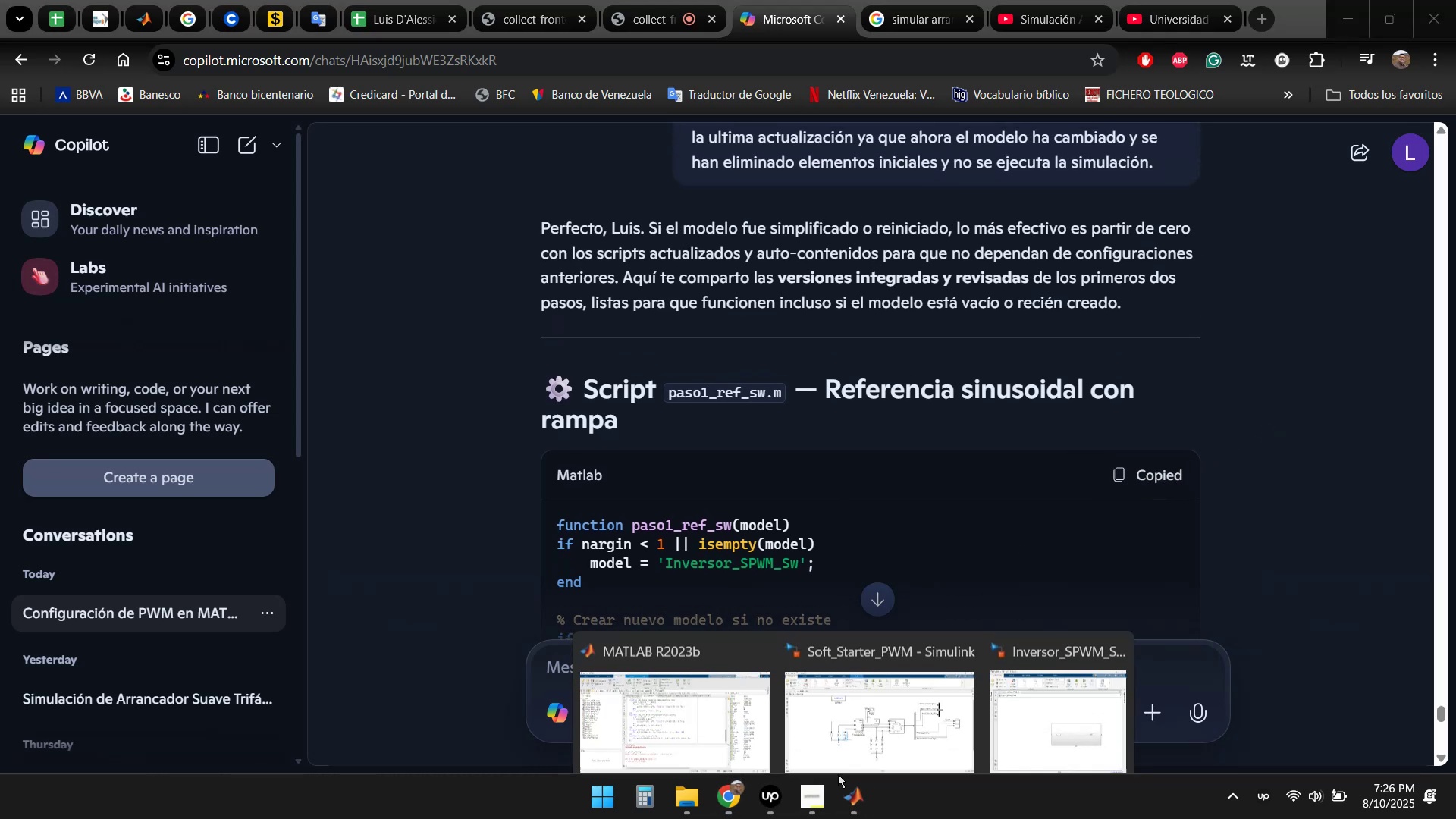 
left_click([807, 723])
 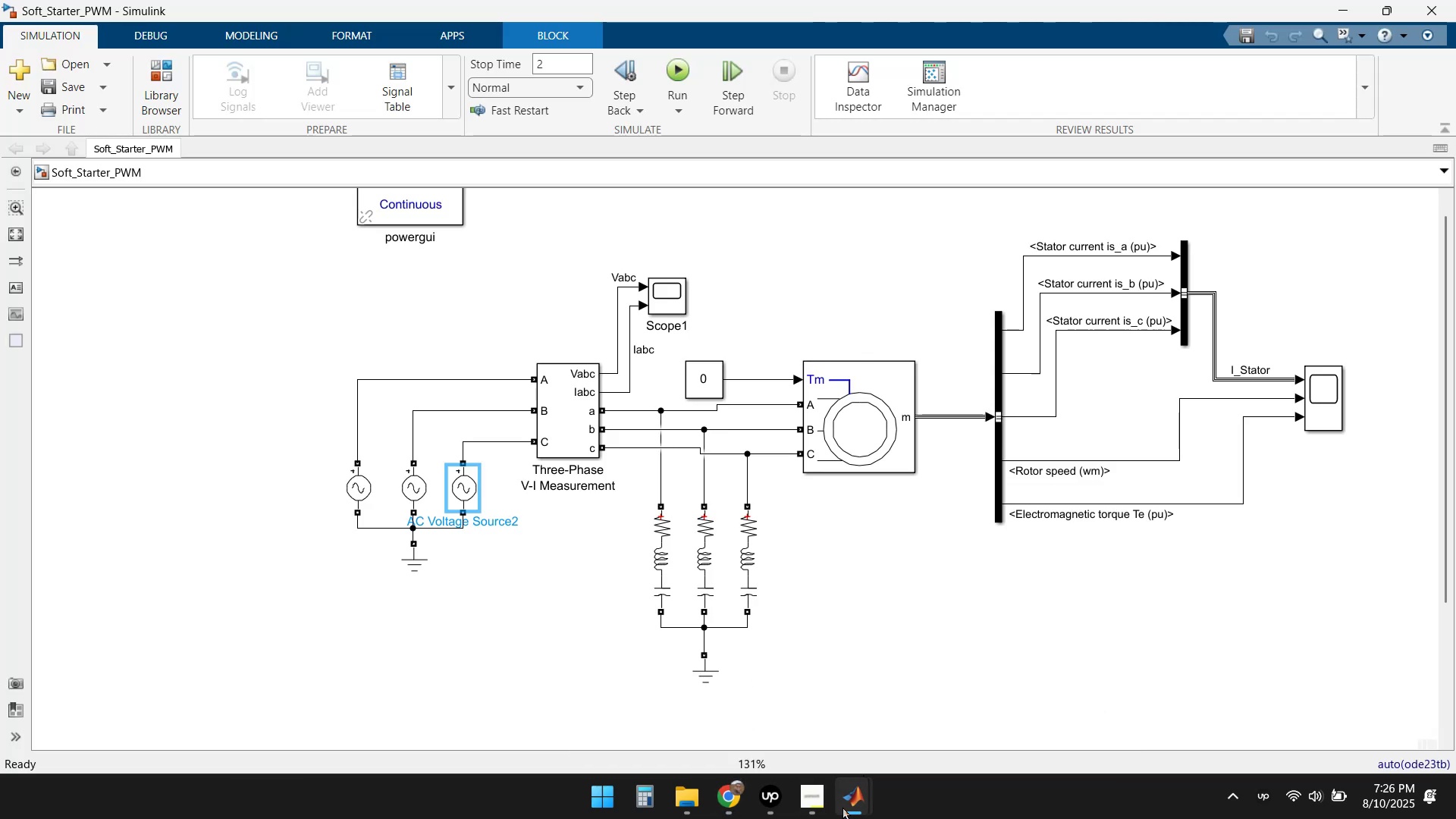 
double_click([680, 715])
 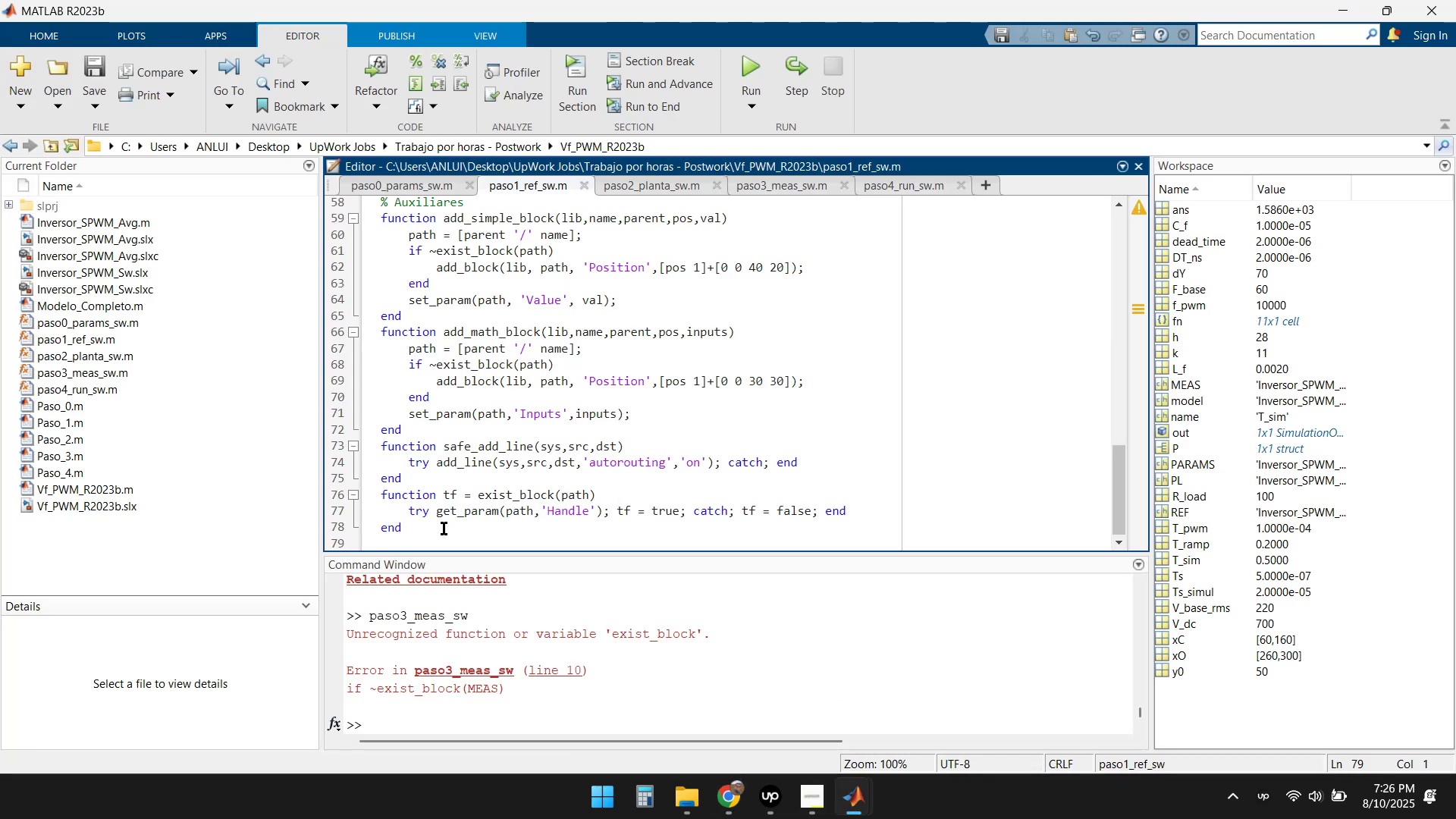 
key(Shift+PageUp)
 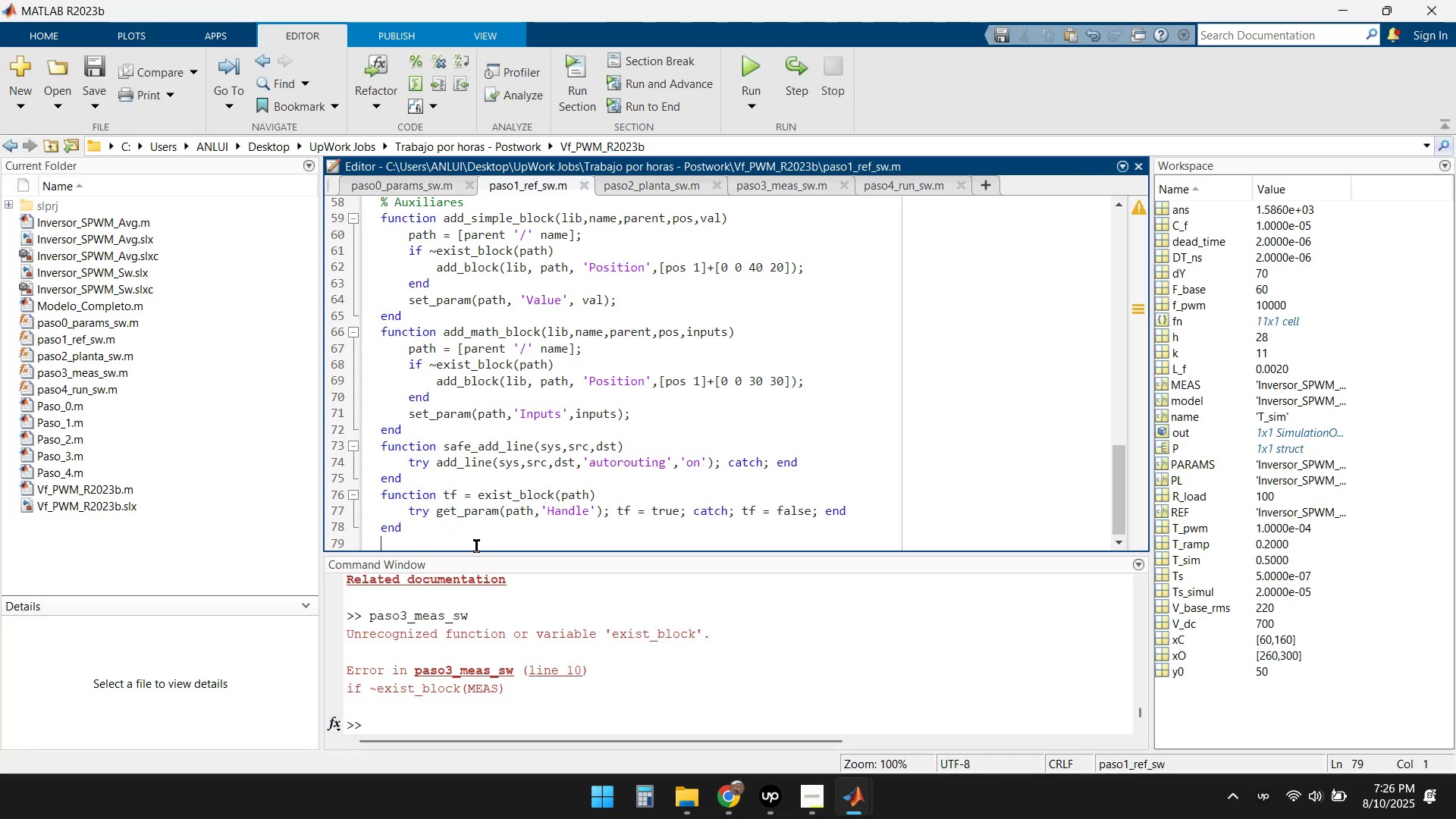 
key(Shift+PageUp)
 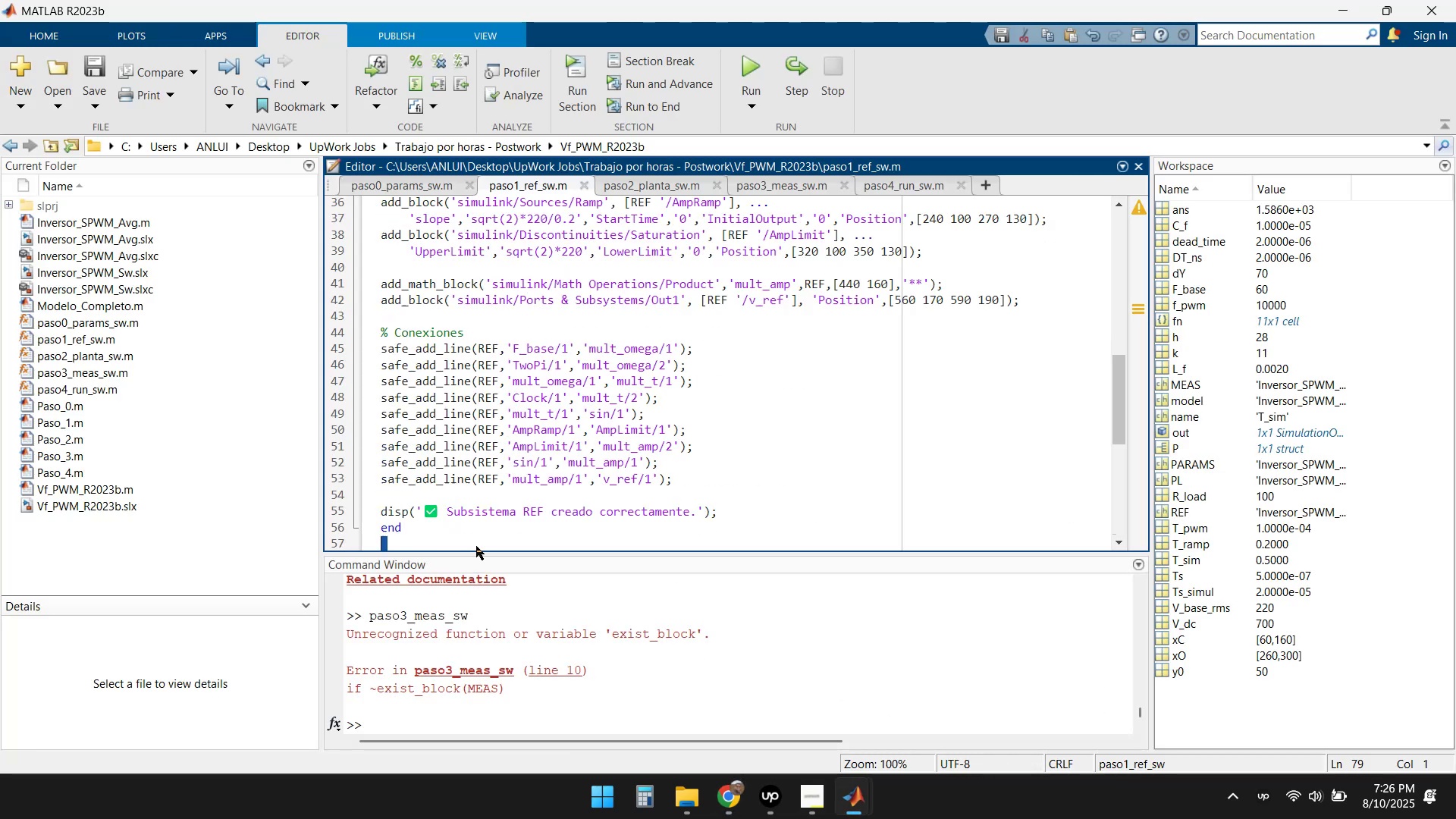 
hold_key(key=PageUp, duration=1.33)
 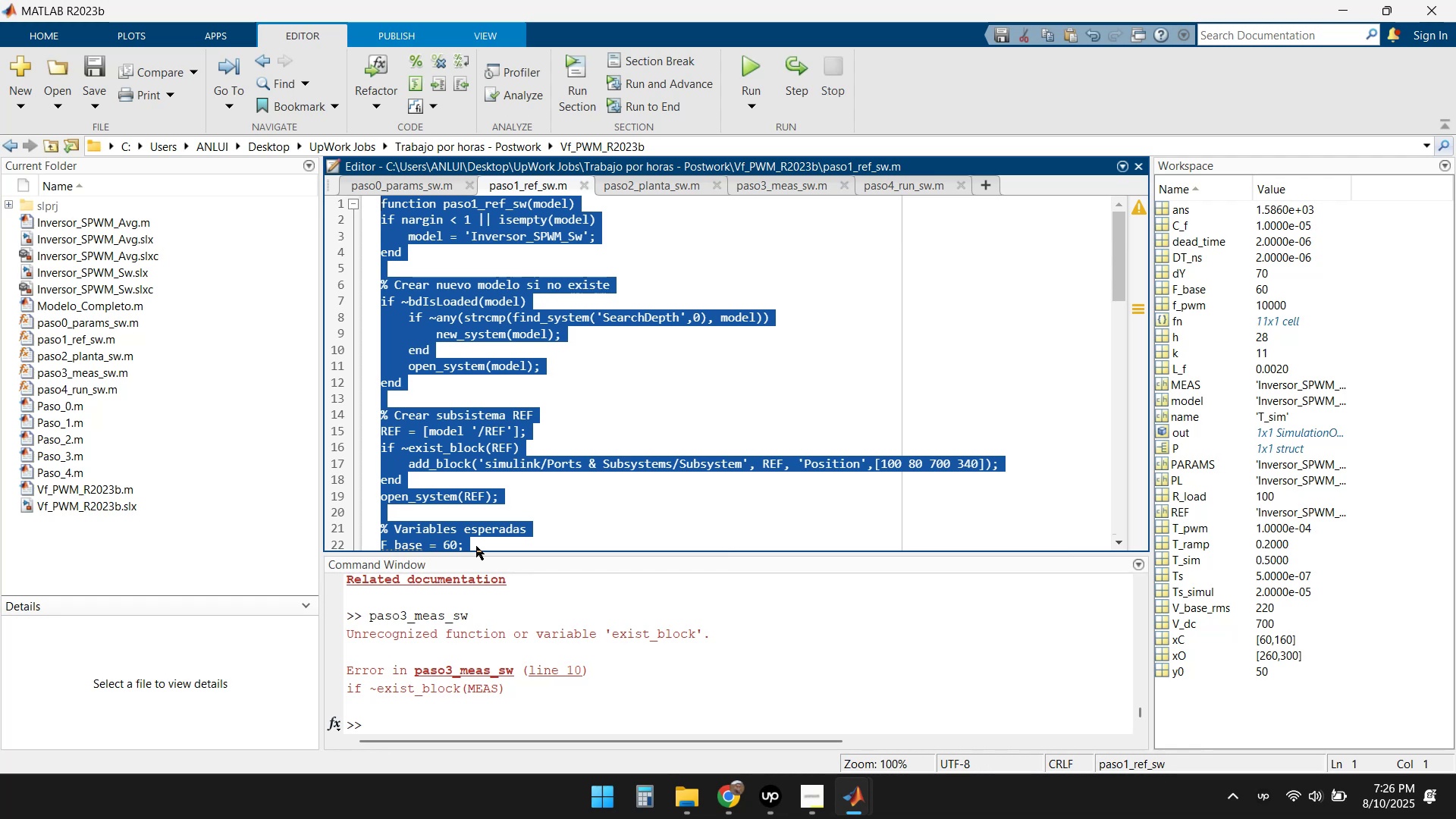 
key(Delete)
 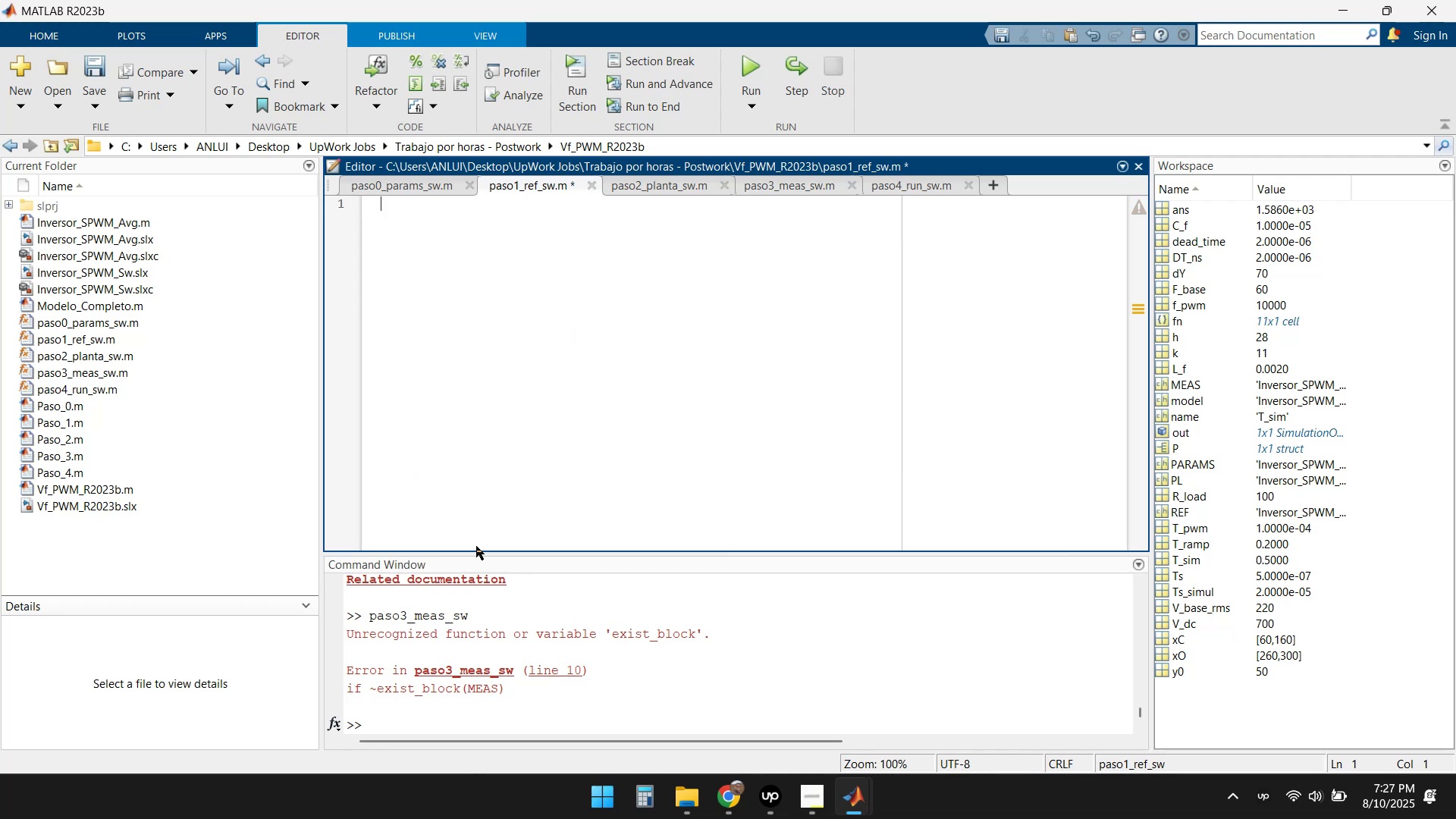 
key(Control+V)
 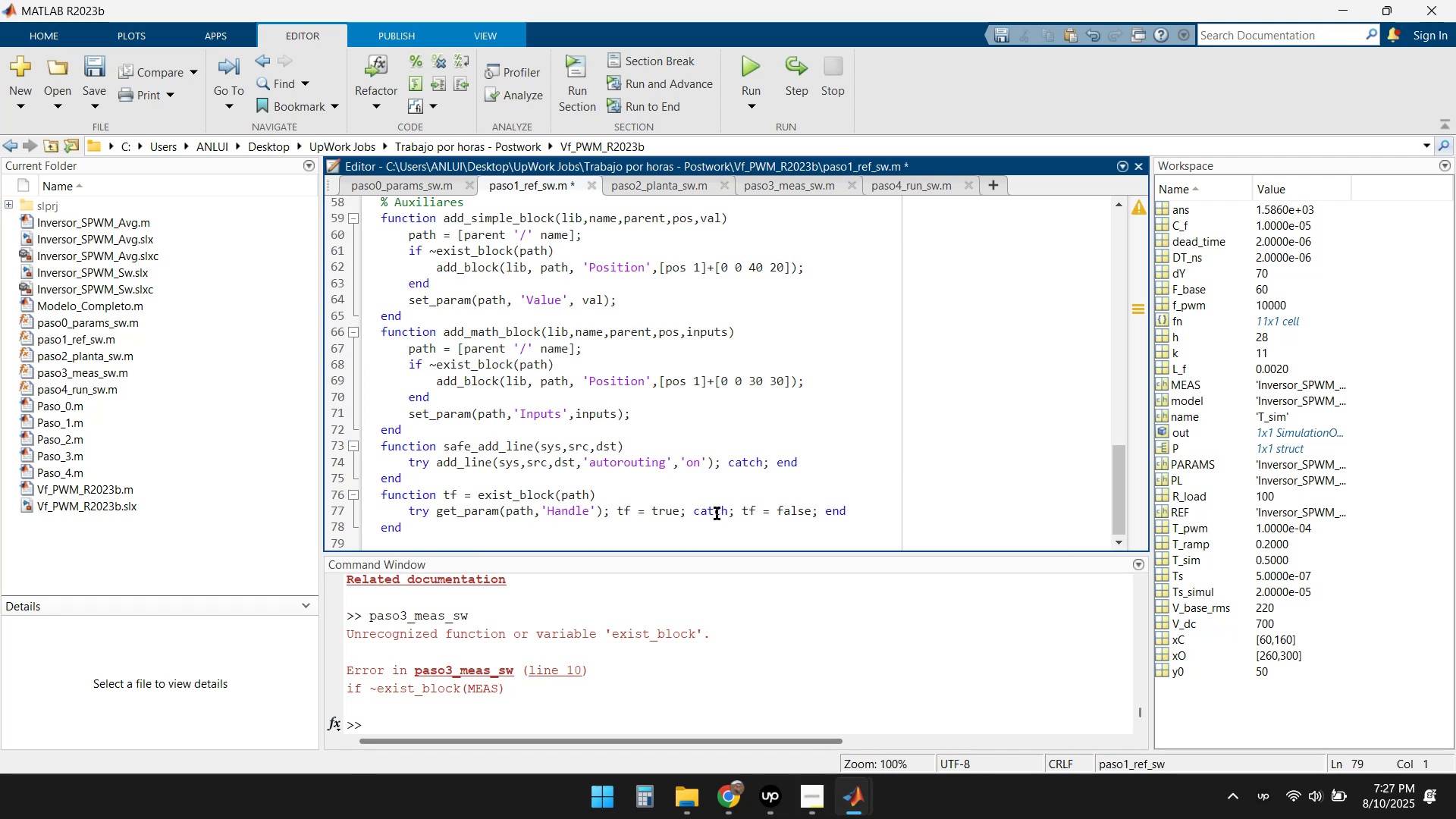 
left_click([85, 60])
 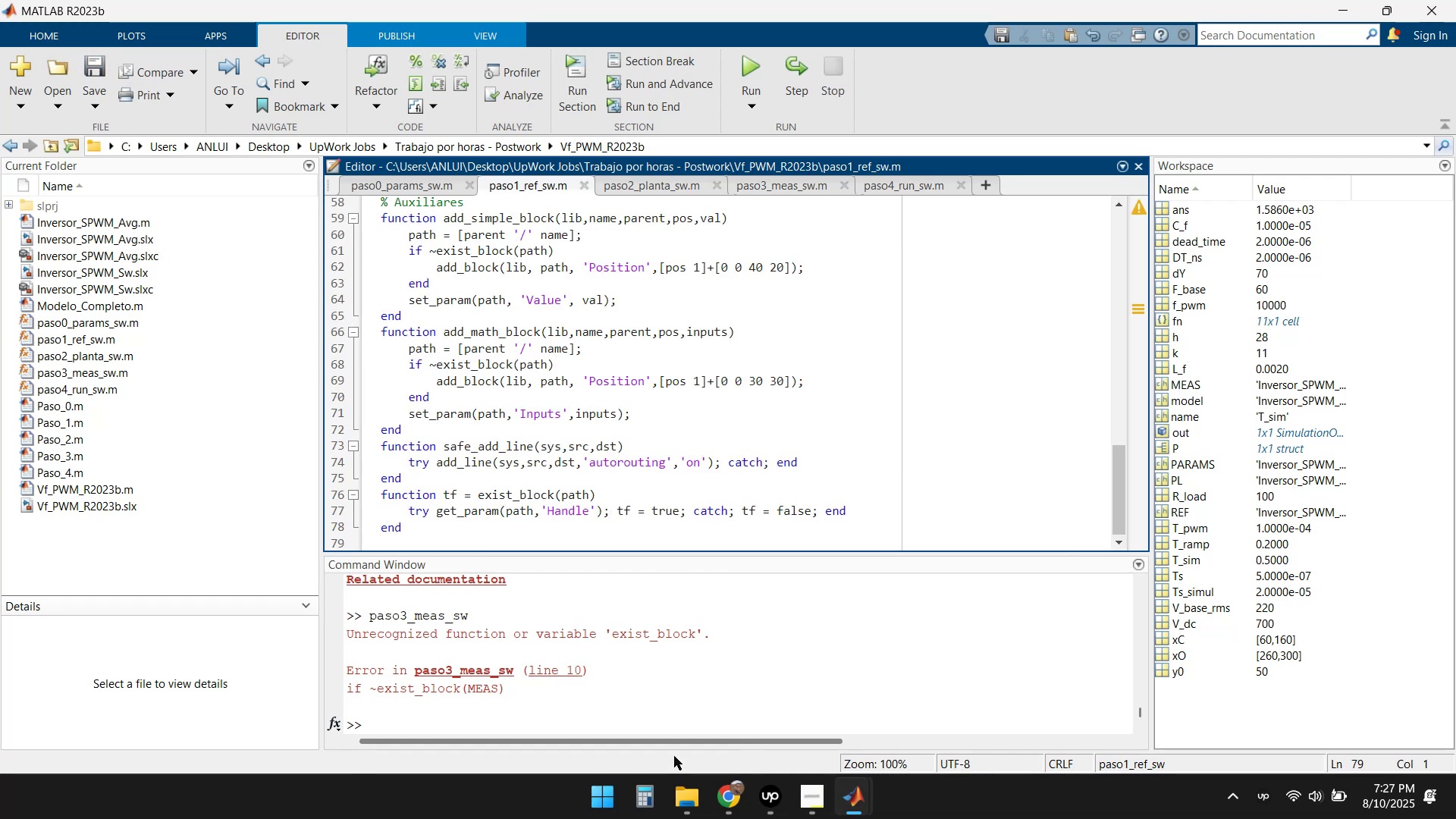 
left_click([742, 814])
 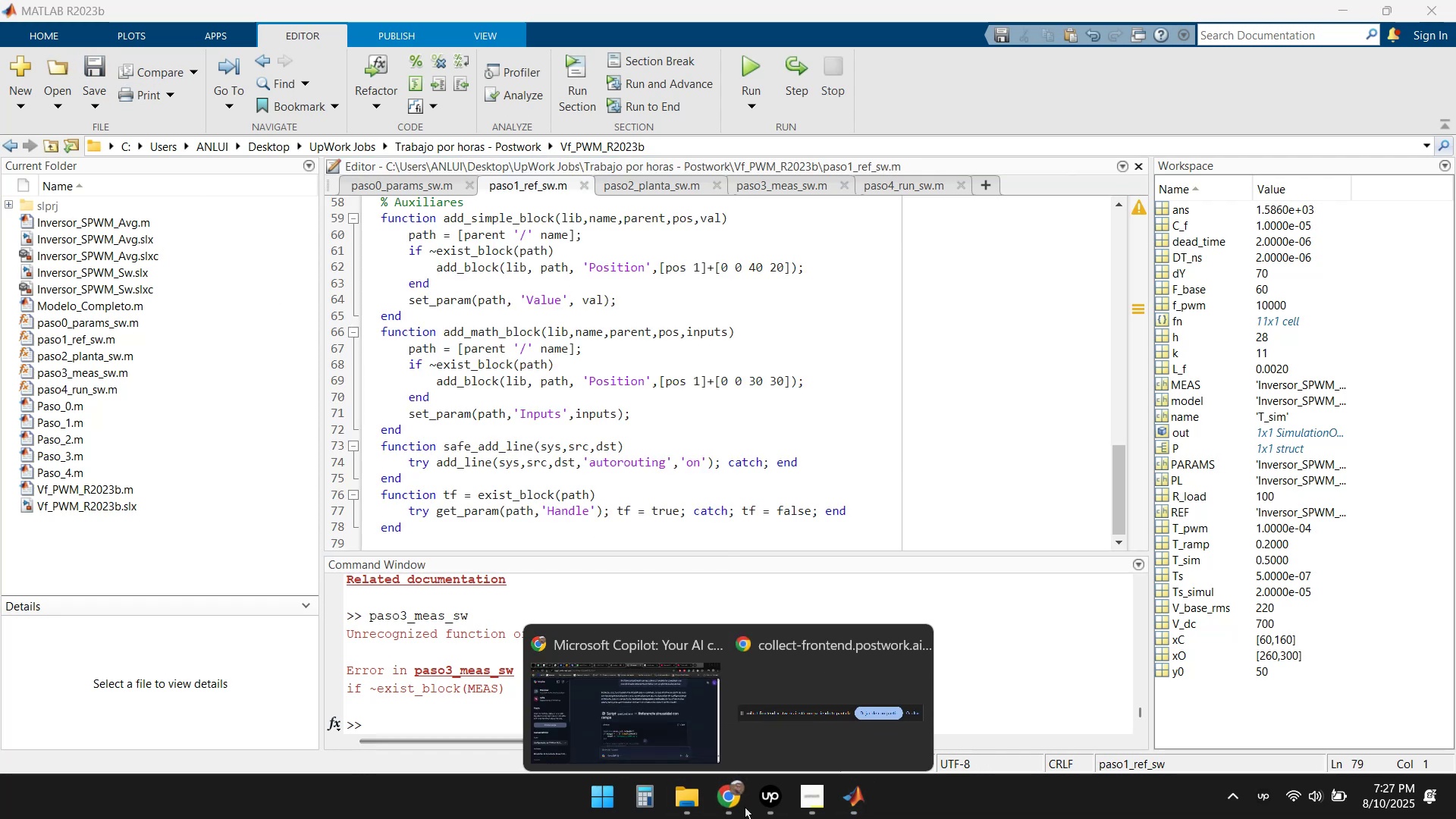 
left_click([648, 733])
 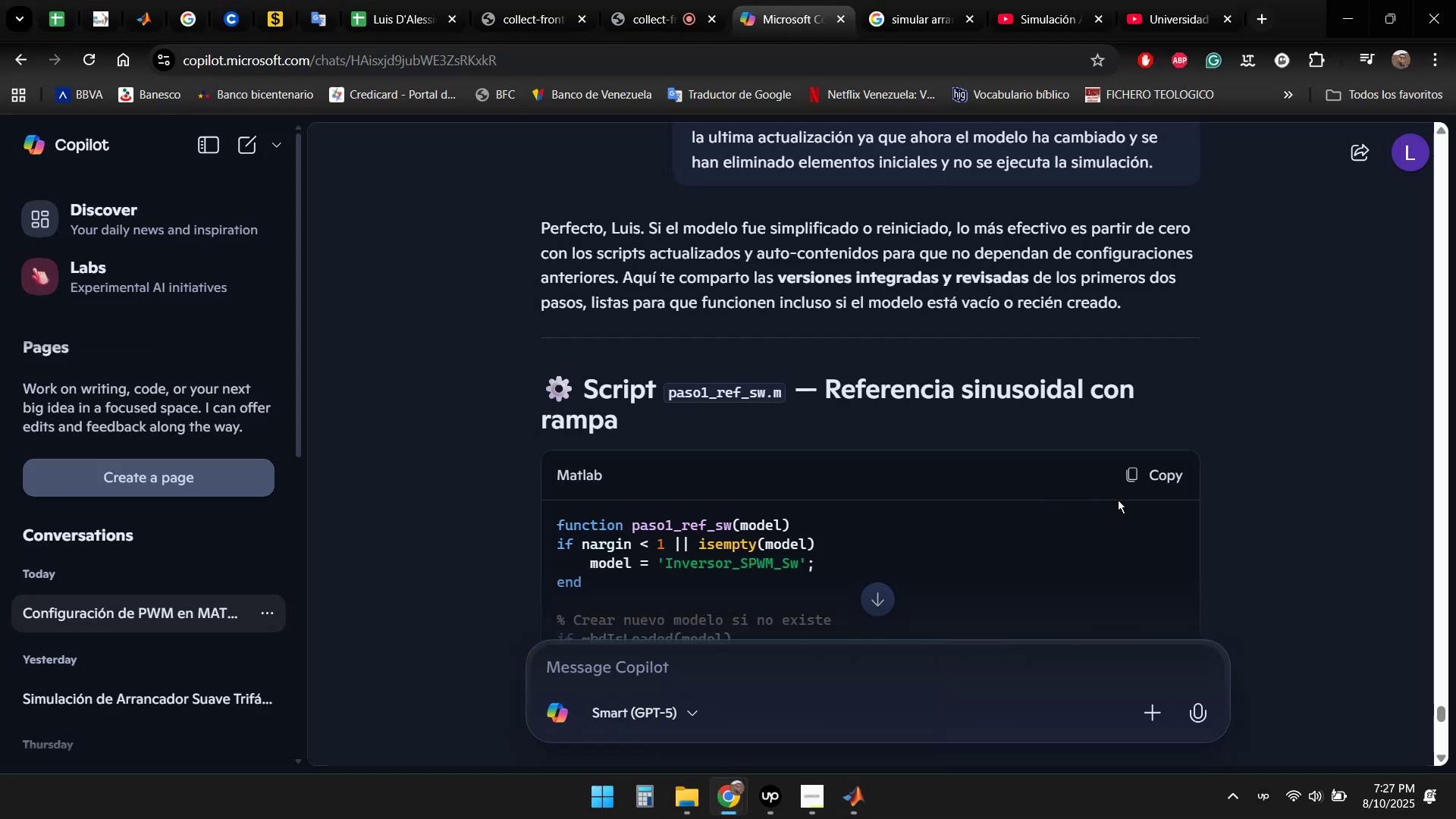 
scroll: coordinate [1268, 413], scroll_direction: down, amount: 19.0
 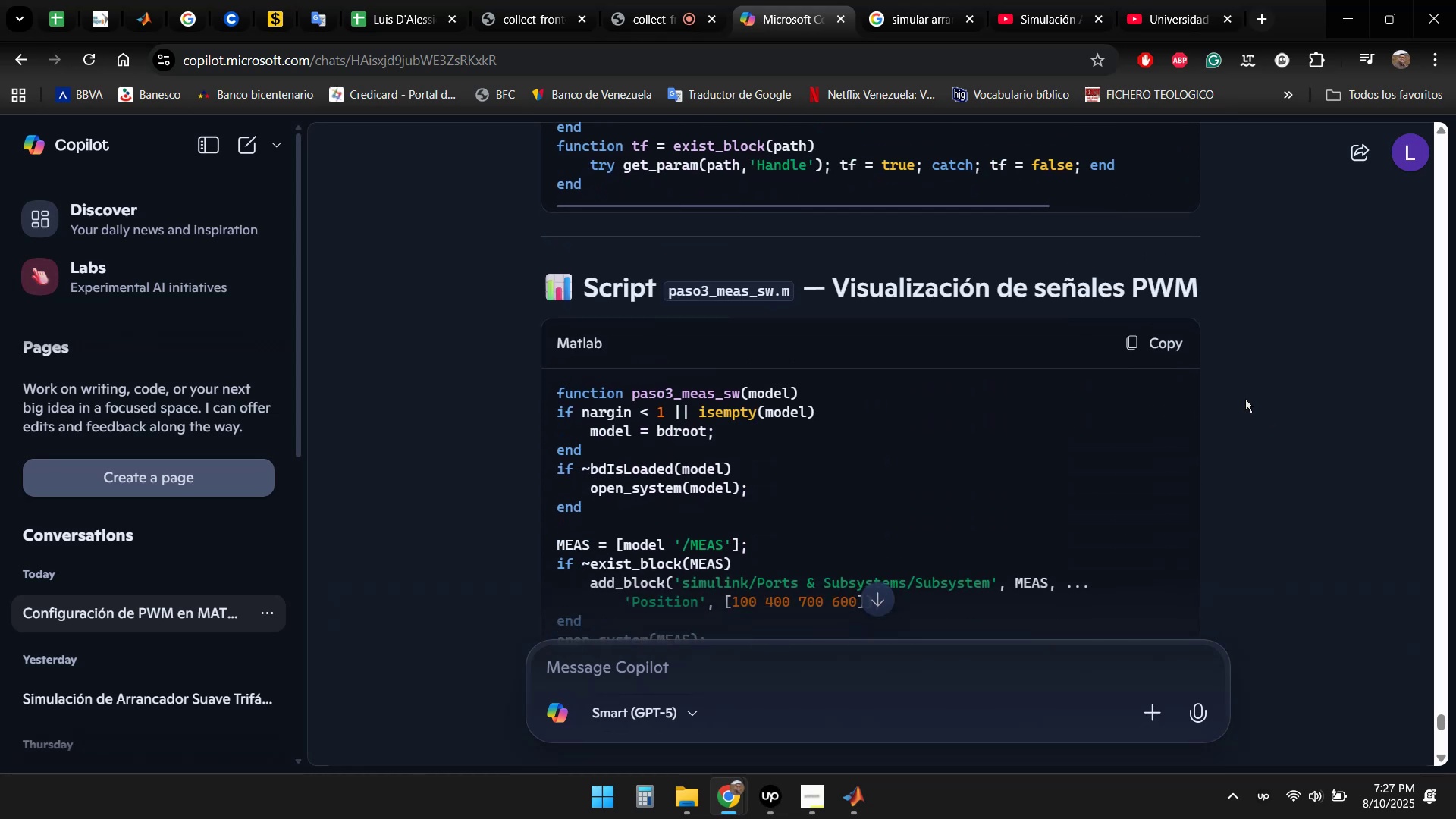 
left_click([1133, 341])
 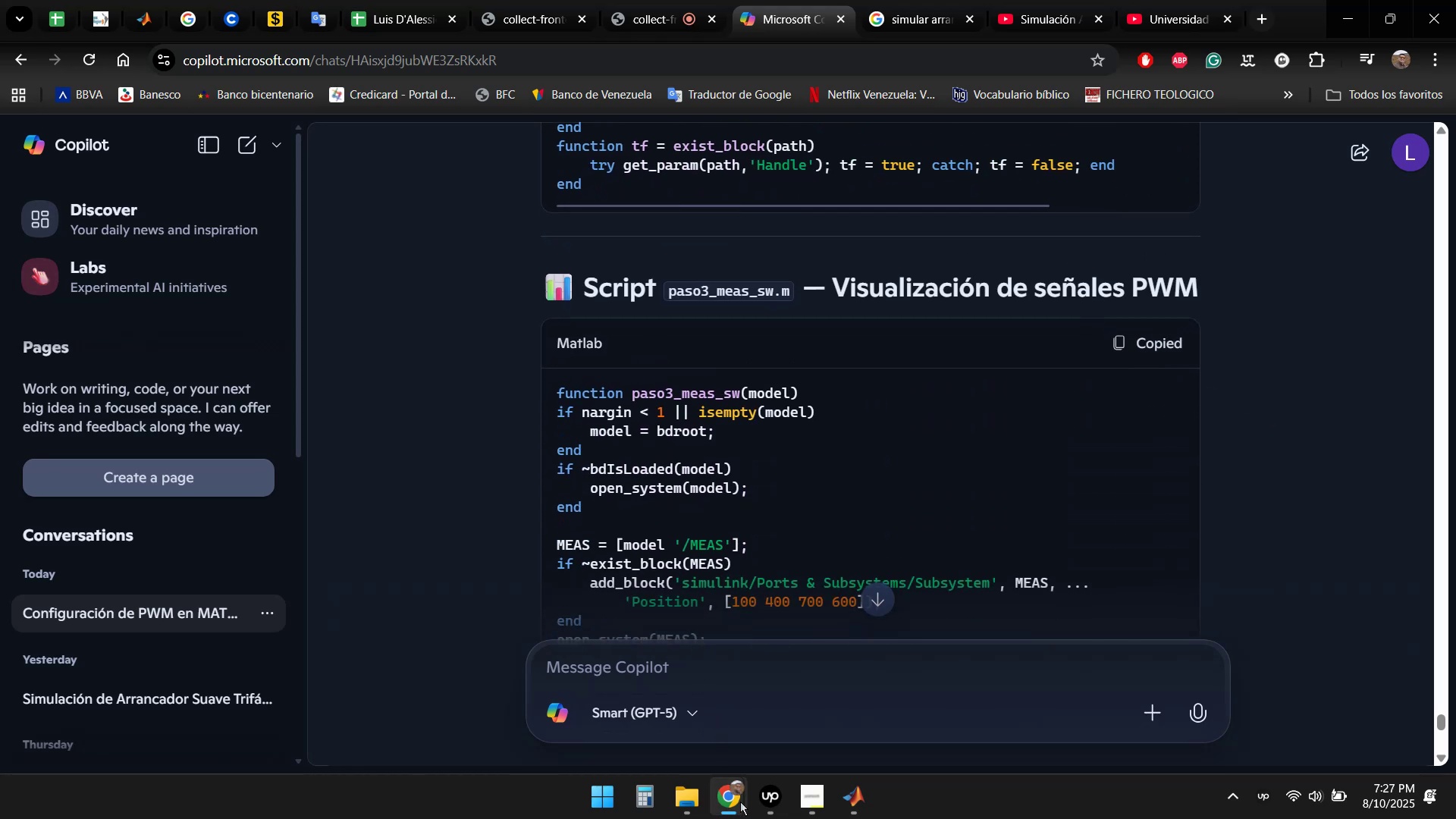 
left_click([865, 806])
 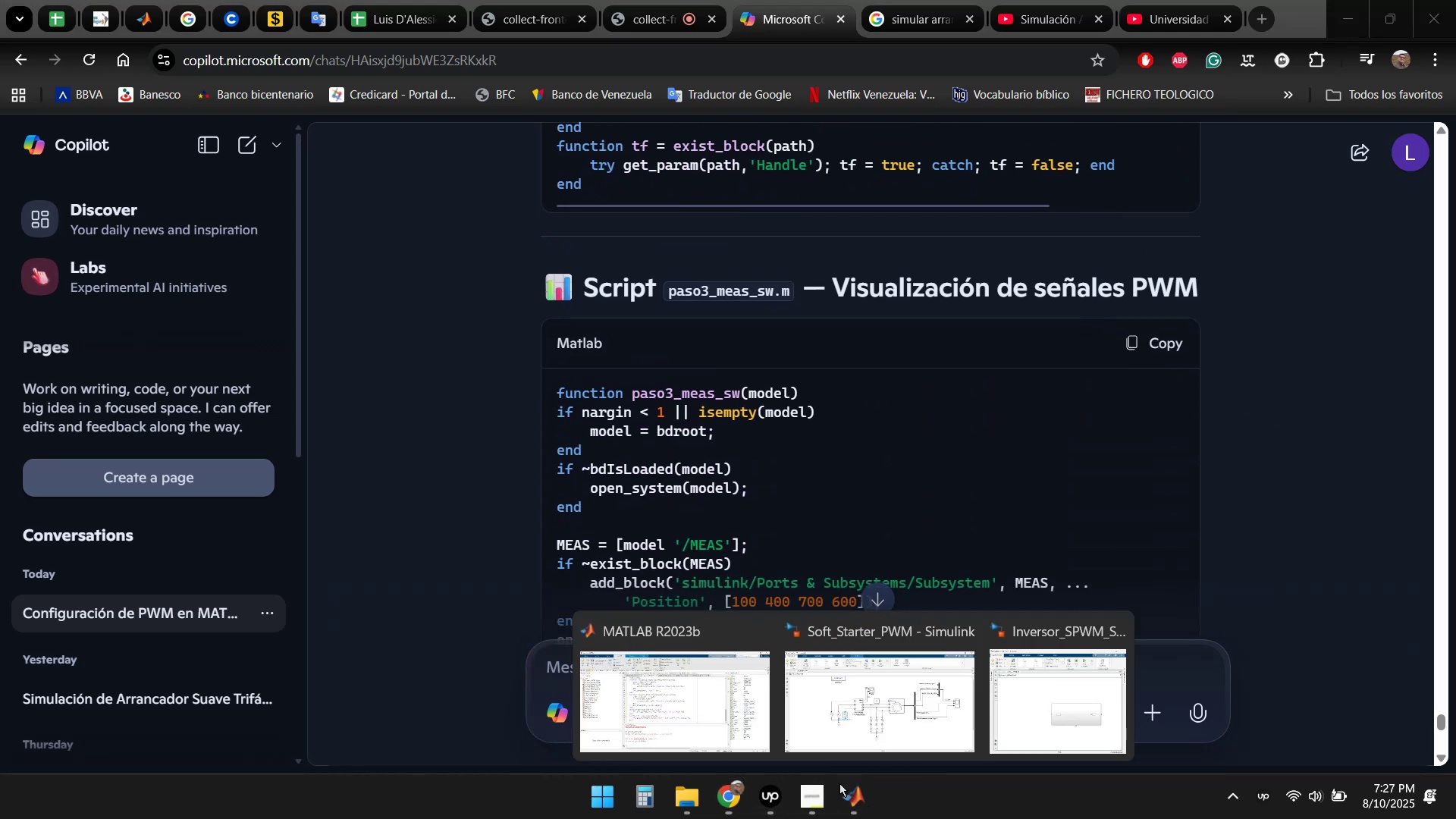 
left_click([673, 701])
 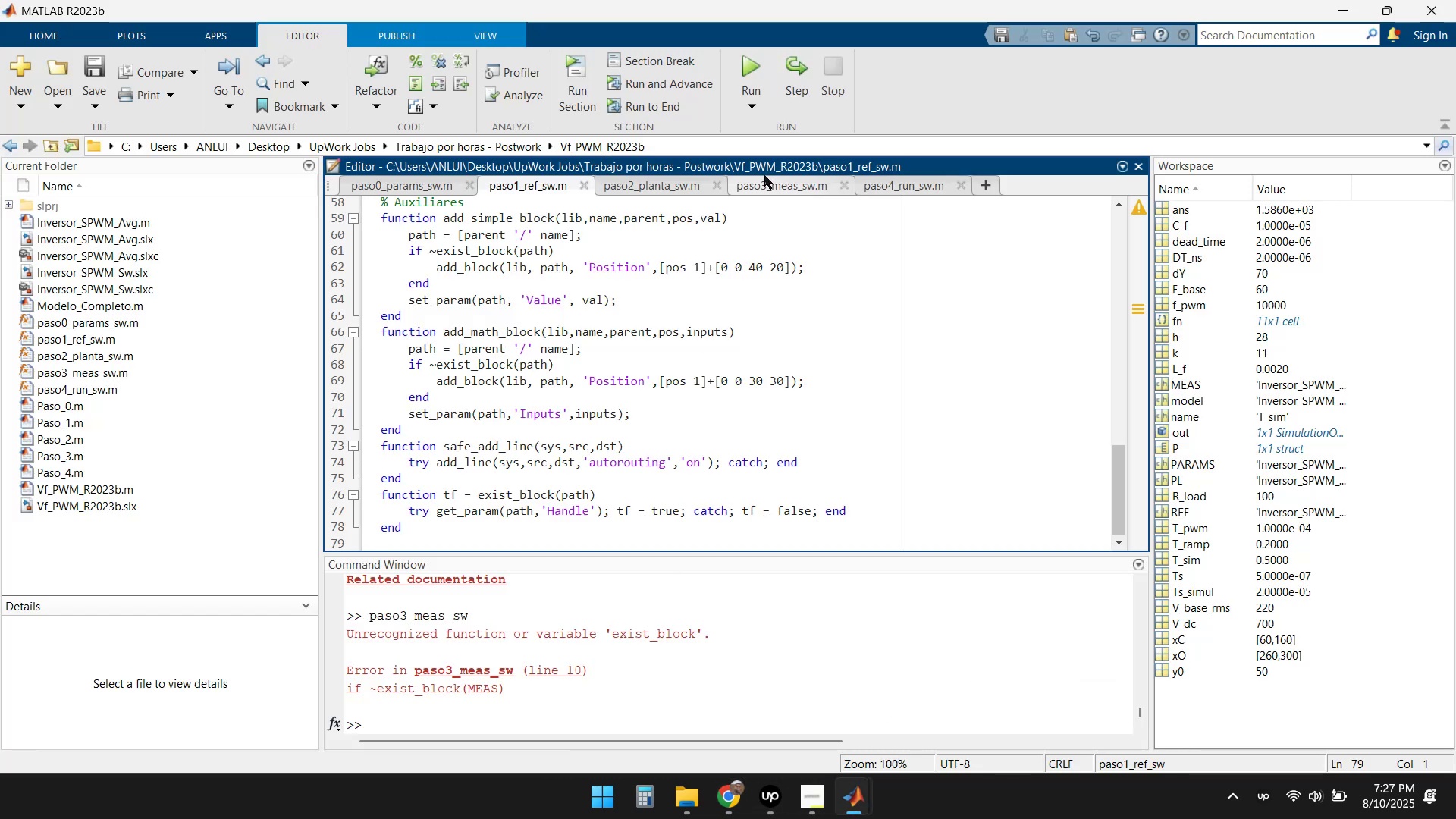 
left_click([762, 181])
 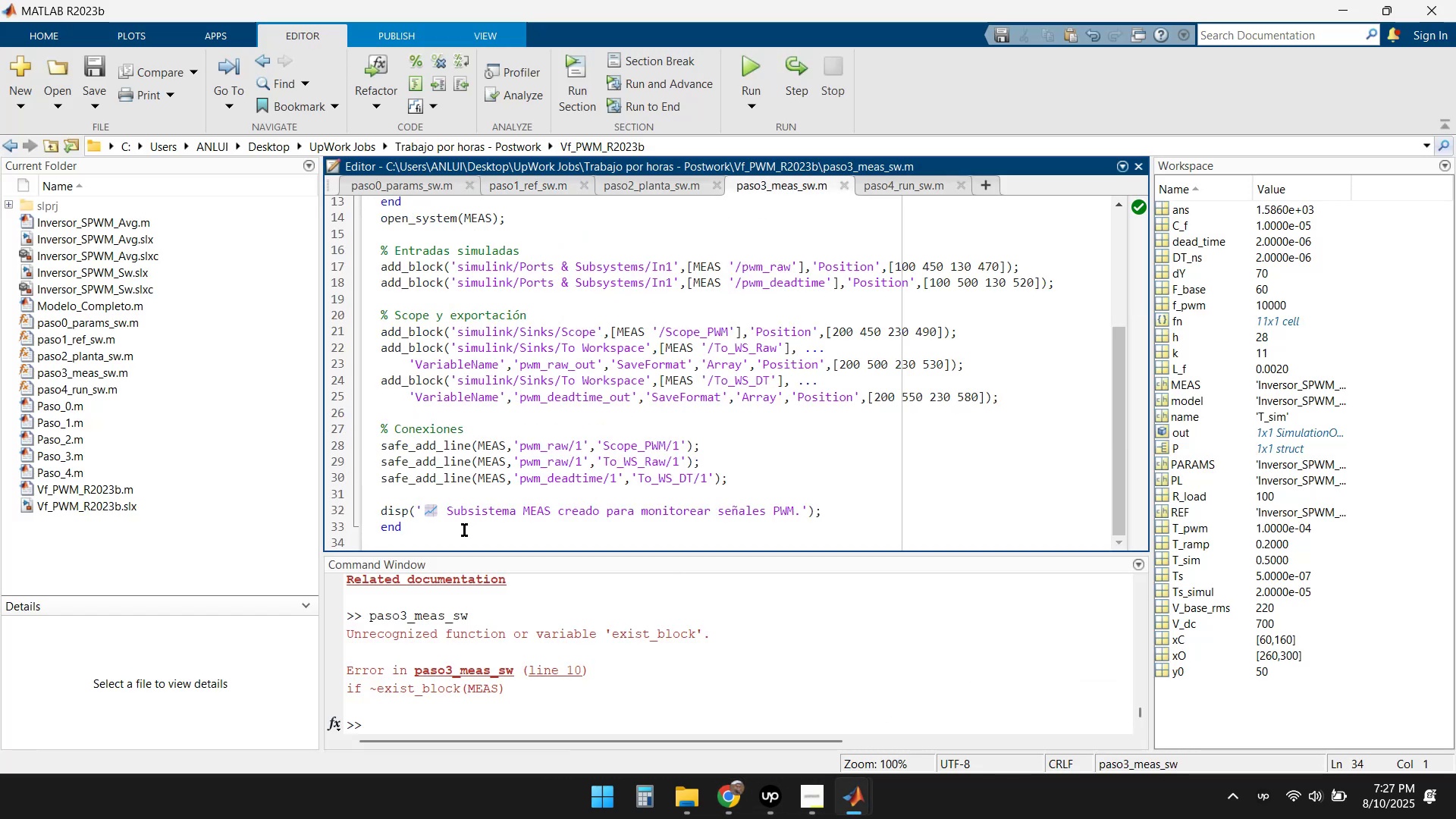 
key(Shift+Home)
 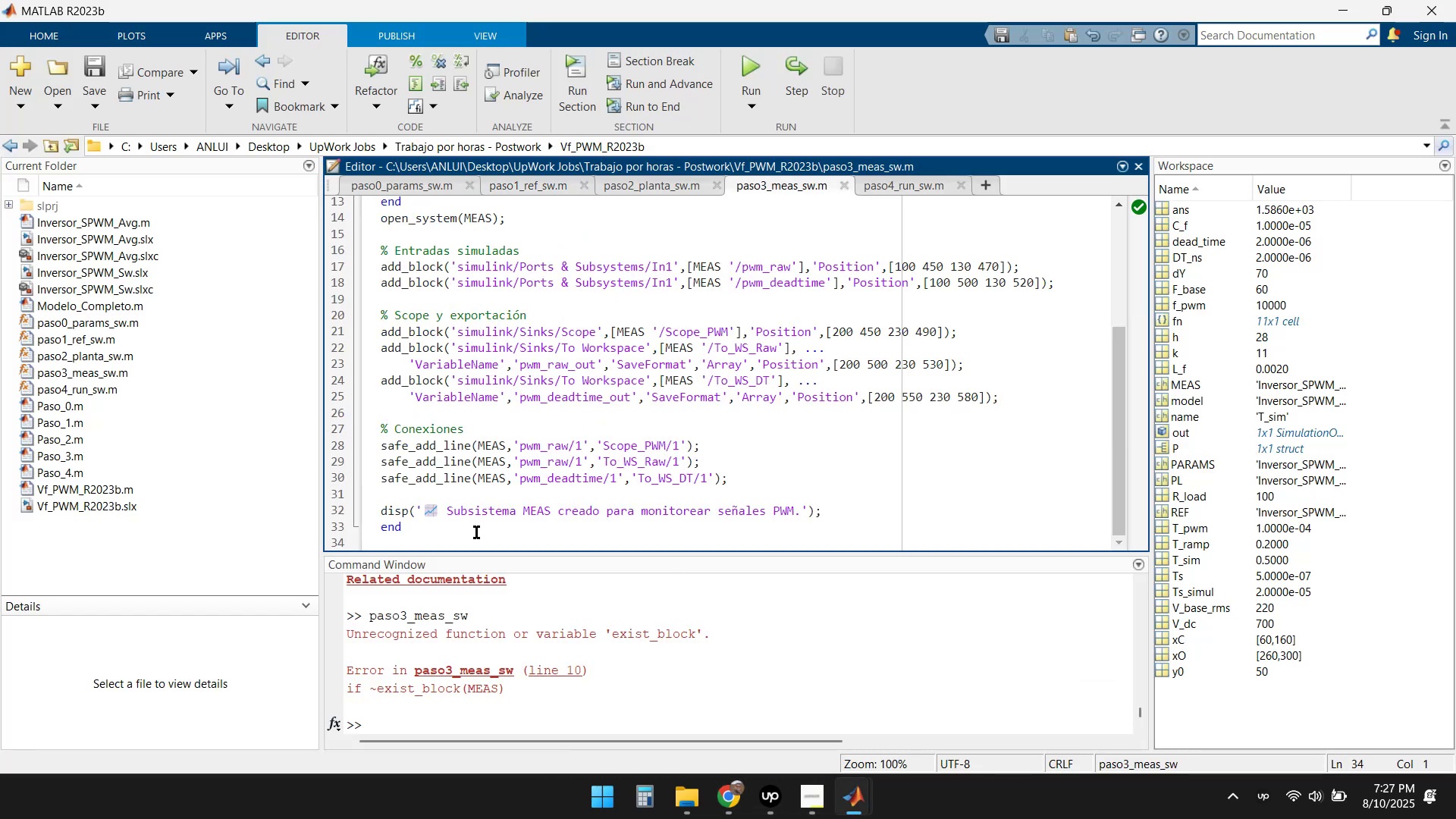 
key(Shift+PageUp)
 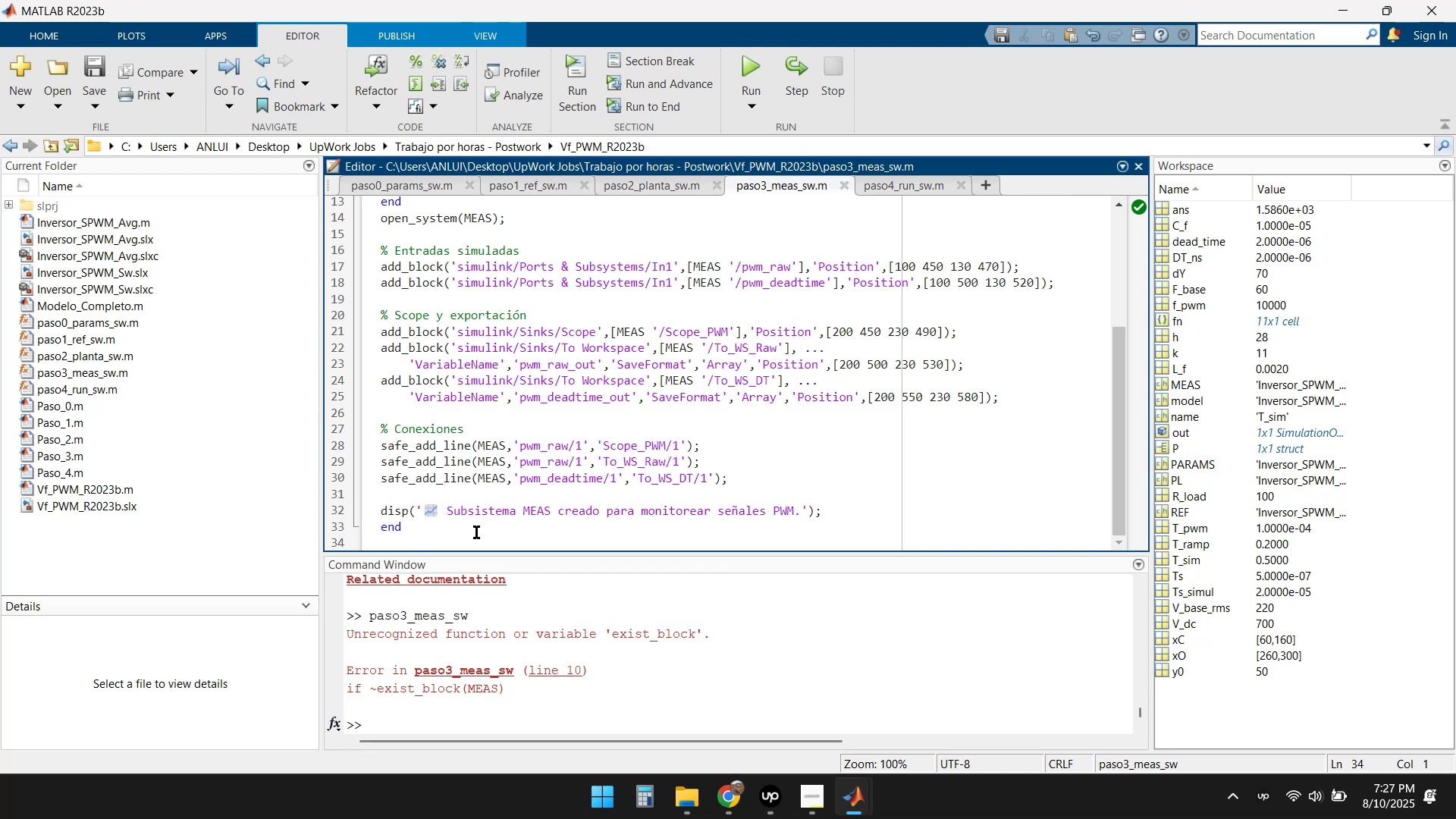 
key(Shift+PageUp)
 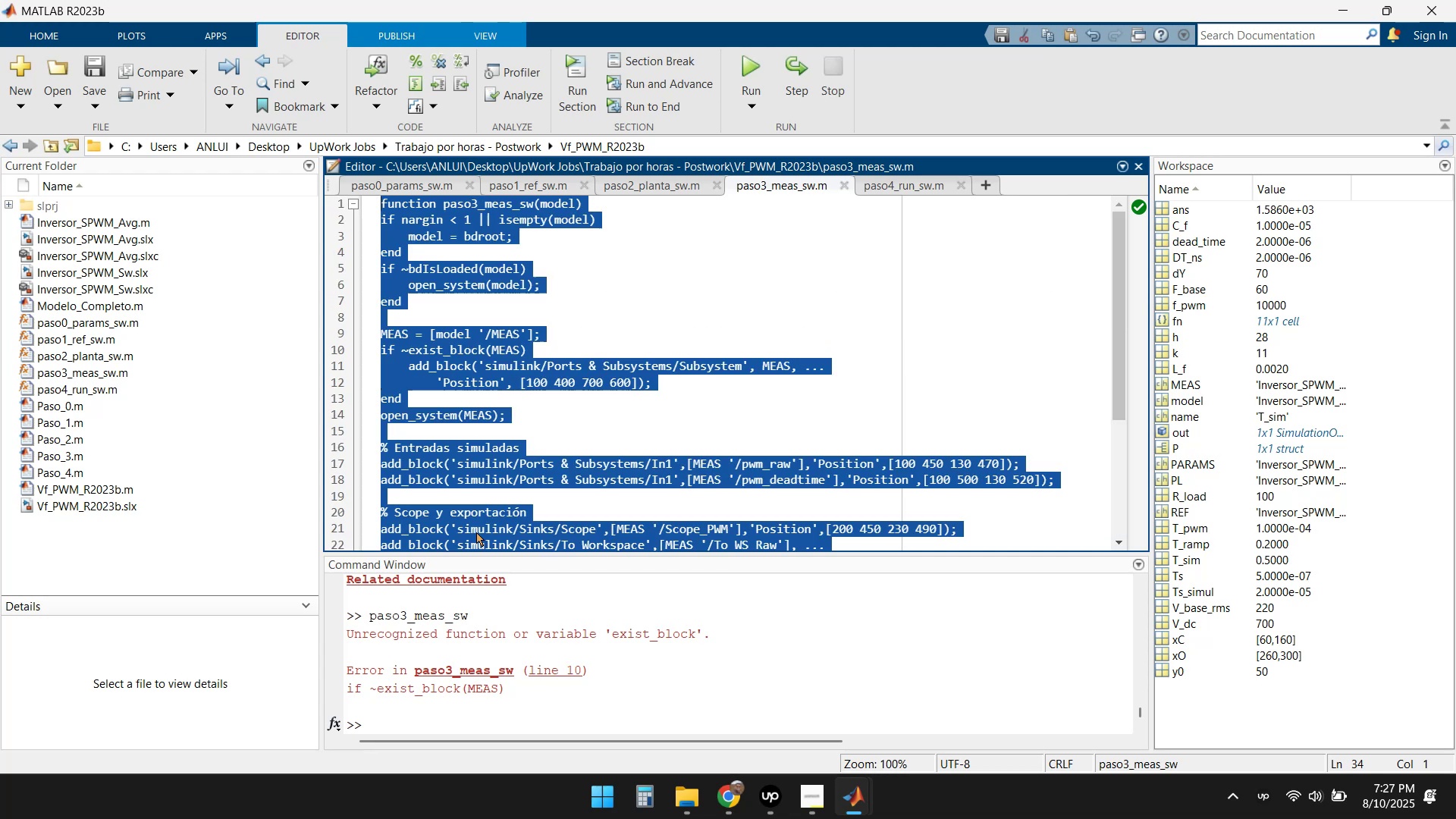 
hold_key(key=PageUp, duration=0.65)
 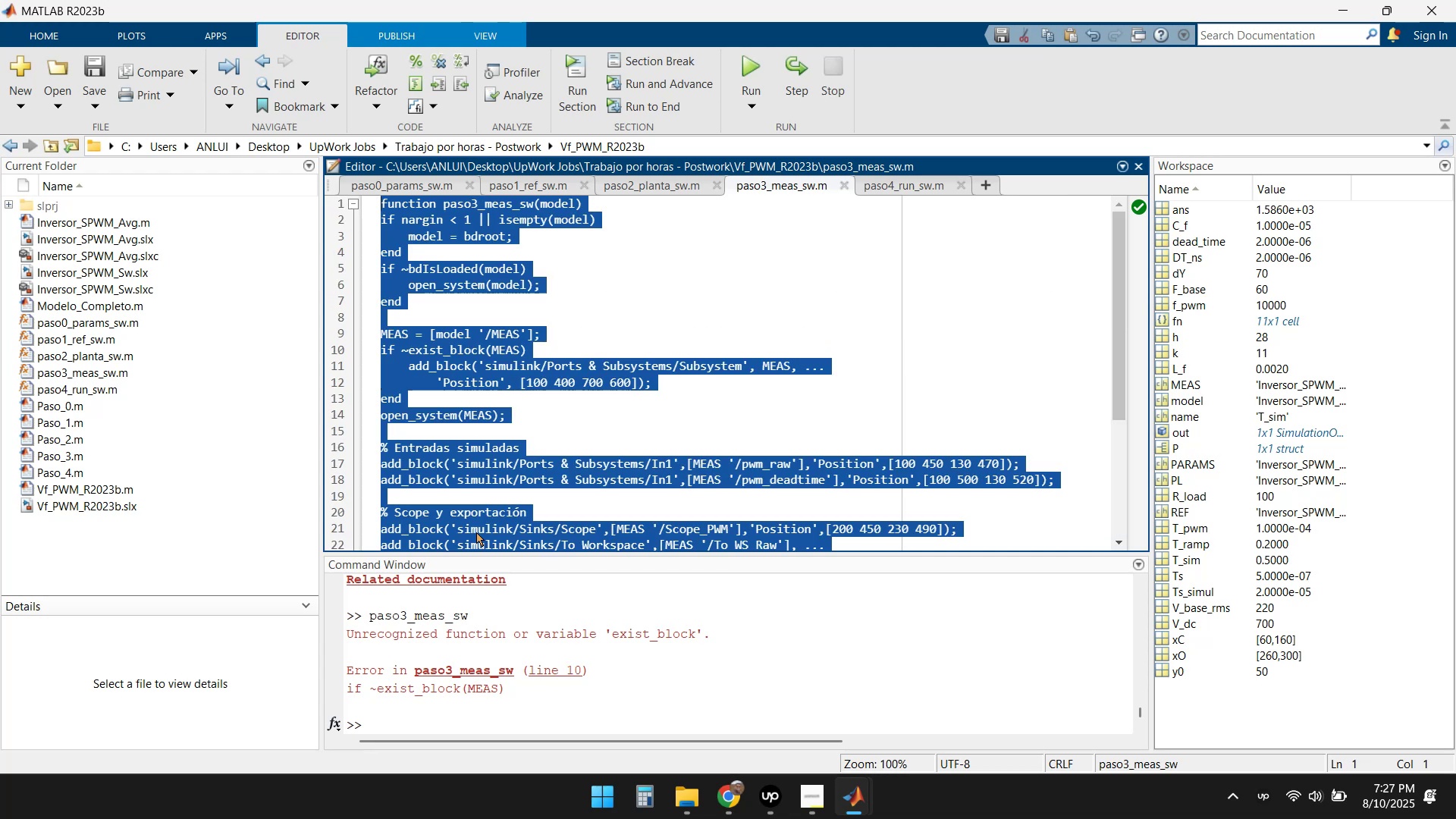 
key(Delete)
 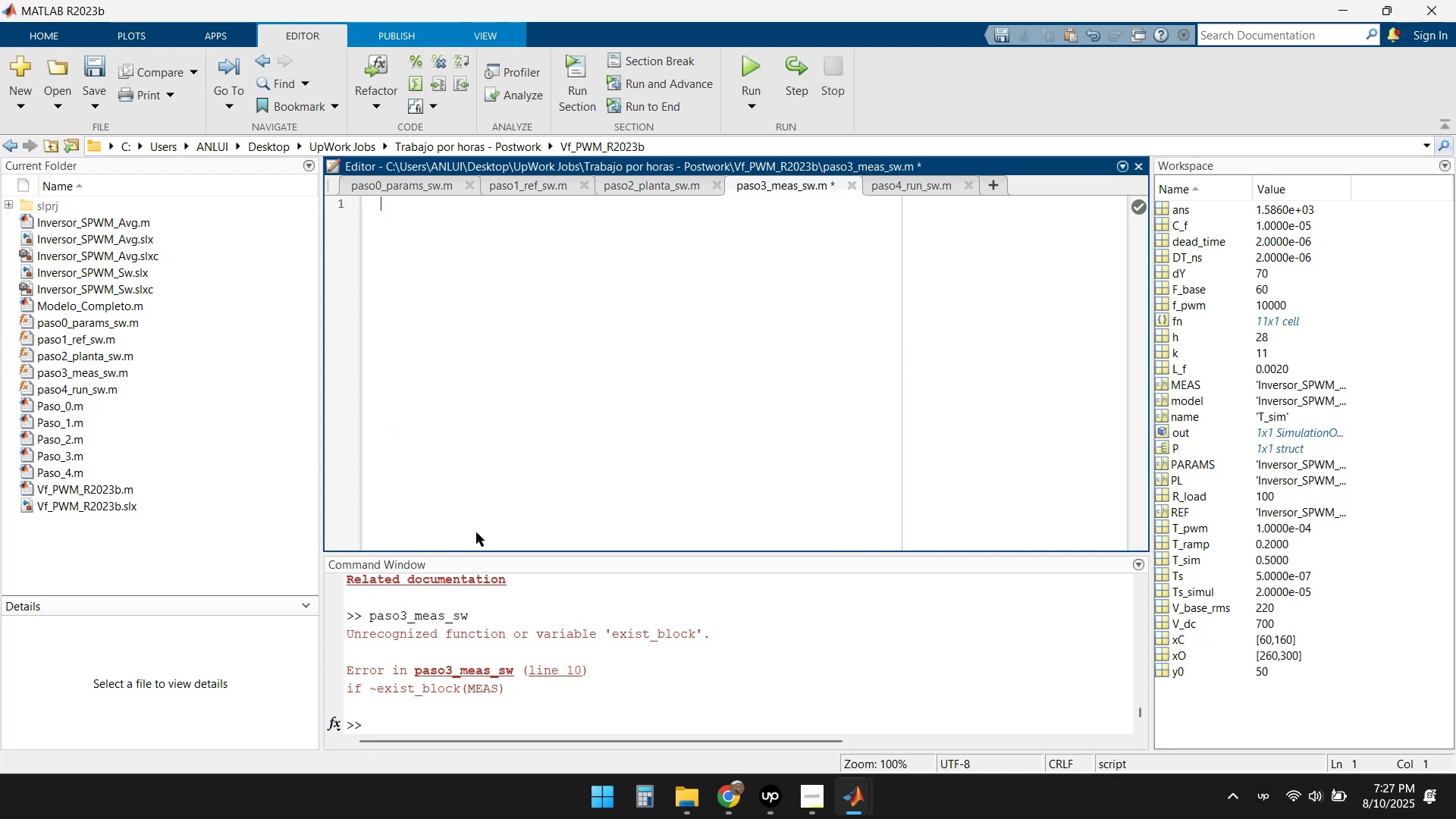 
key(Control+V)
 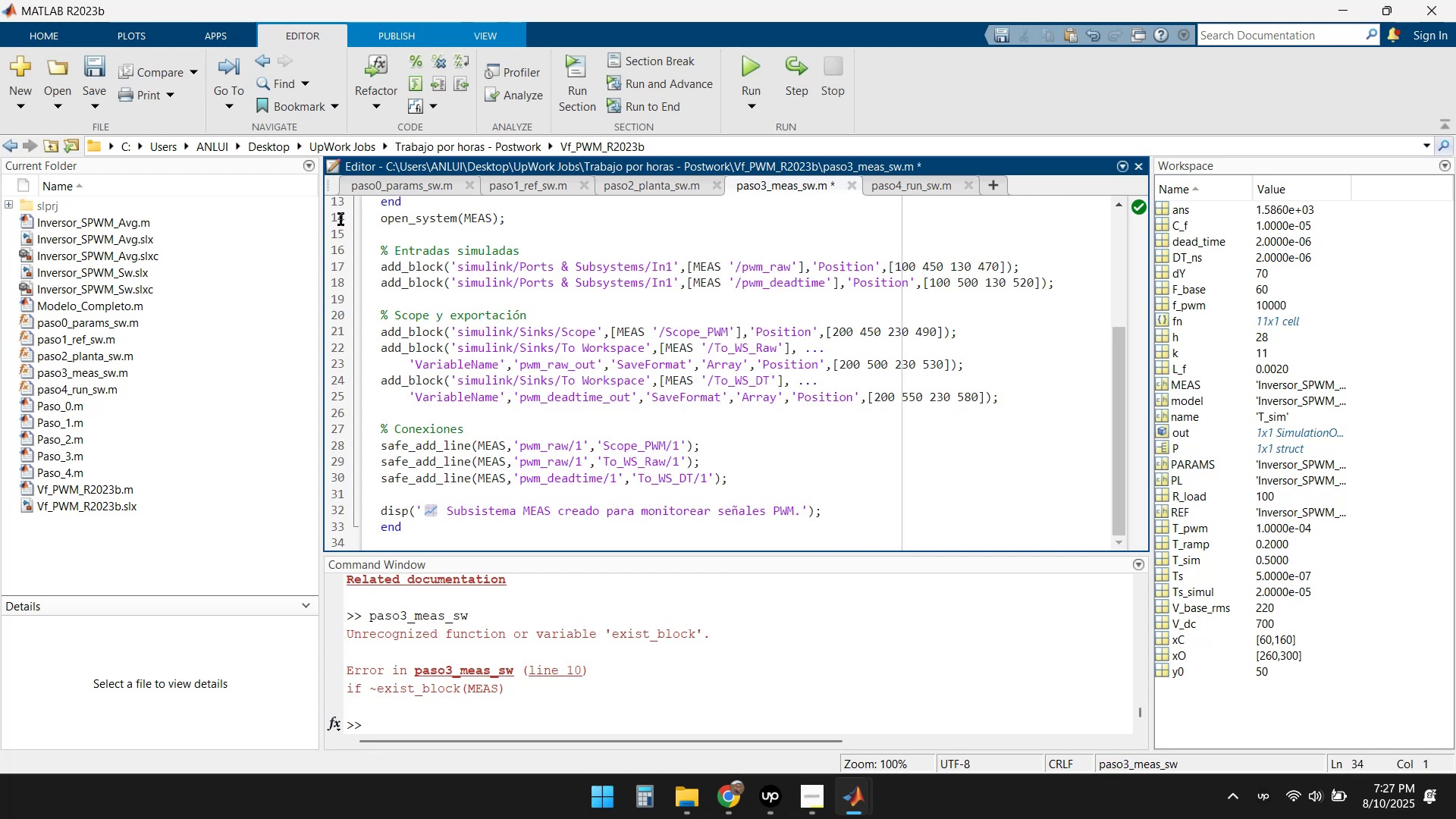 
left_click([92, 61])
 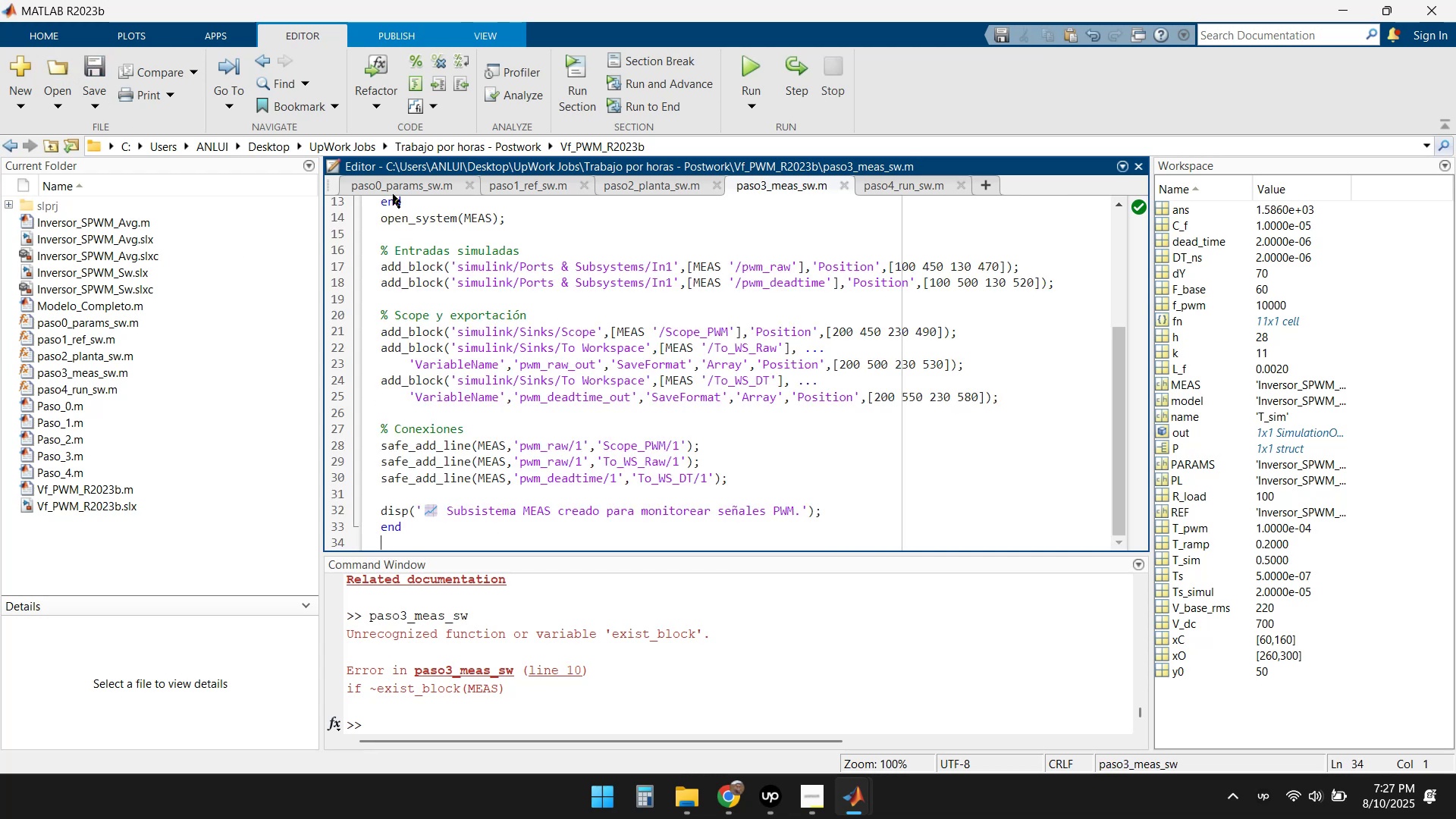 
left_click([393, 185])
 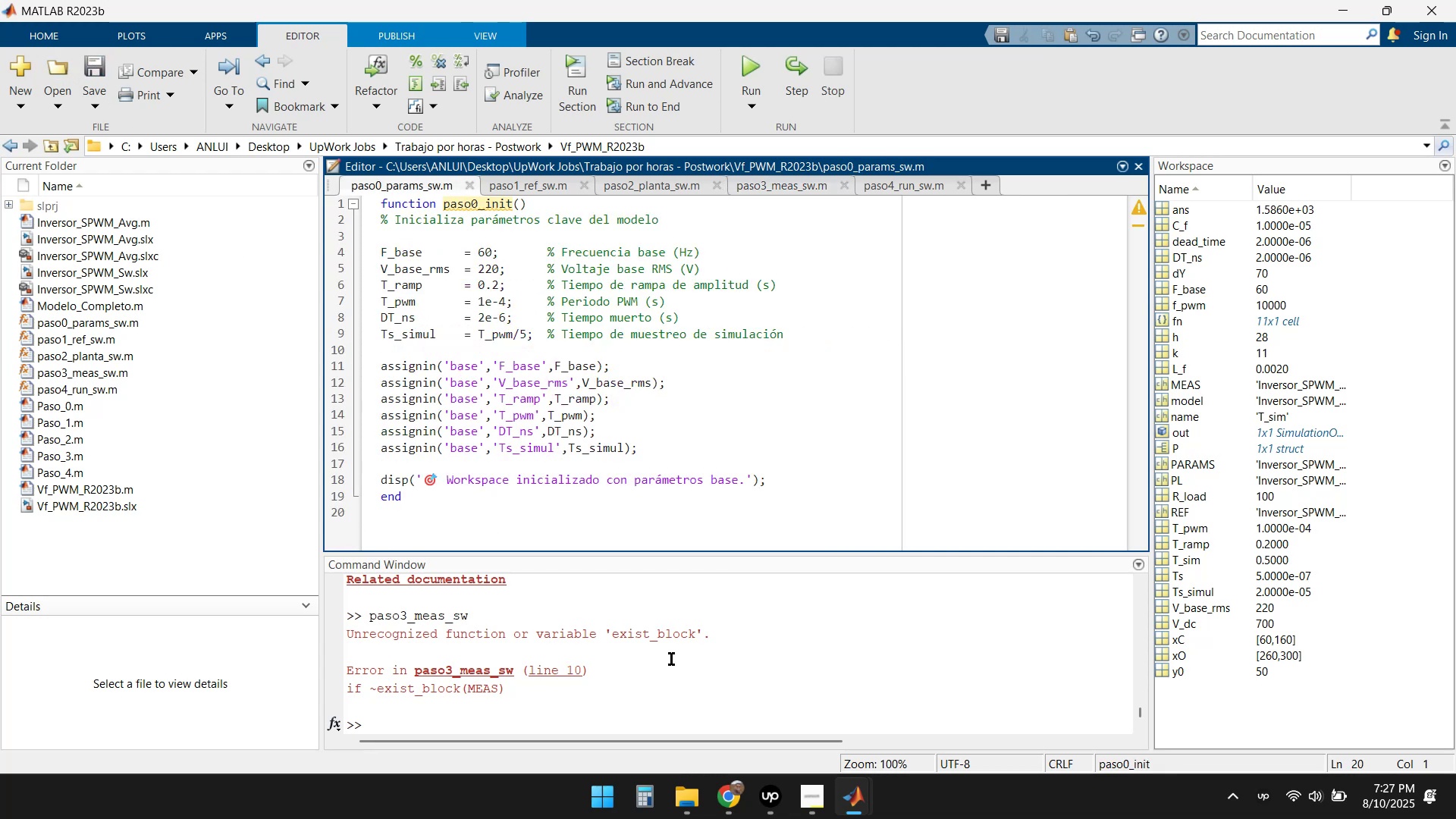 
left_click([864, 807])
 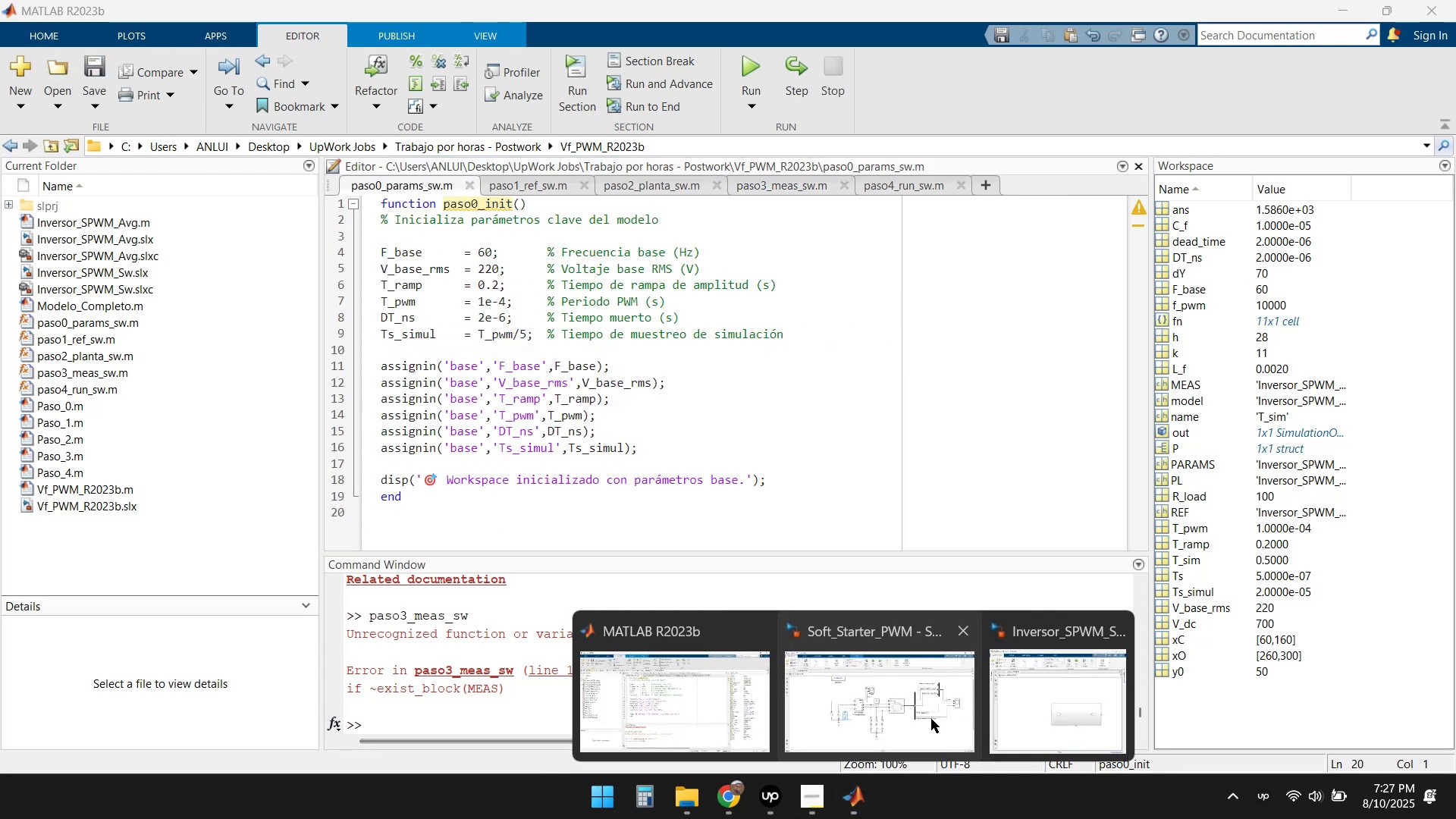 
left_click([1051, 695])
 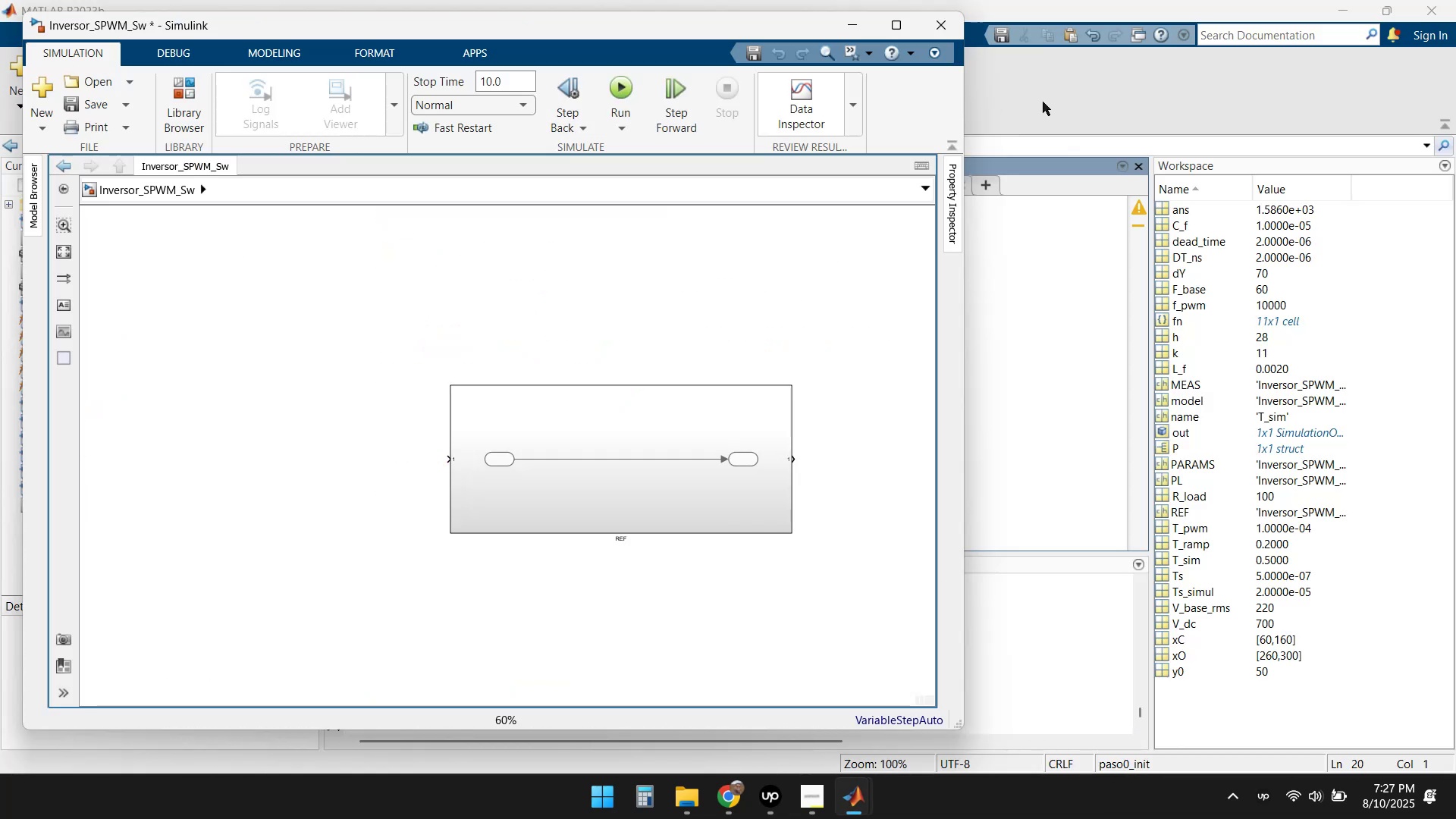 
left_click([937, 18])
 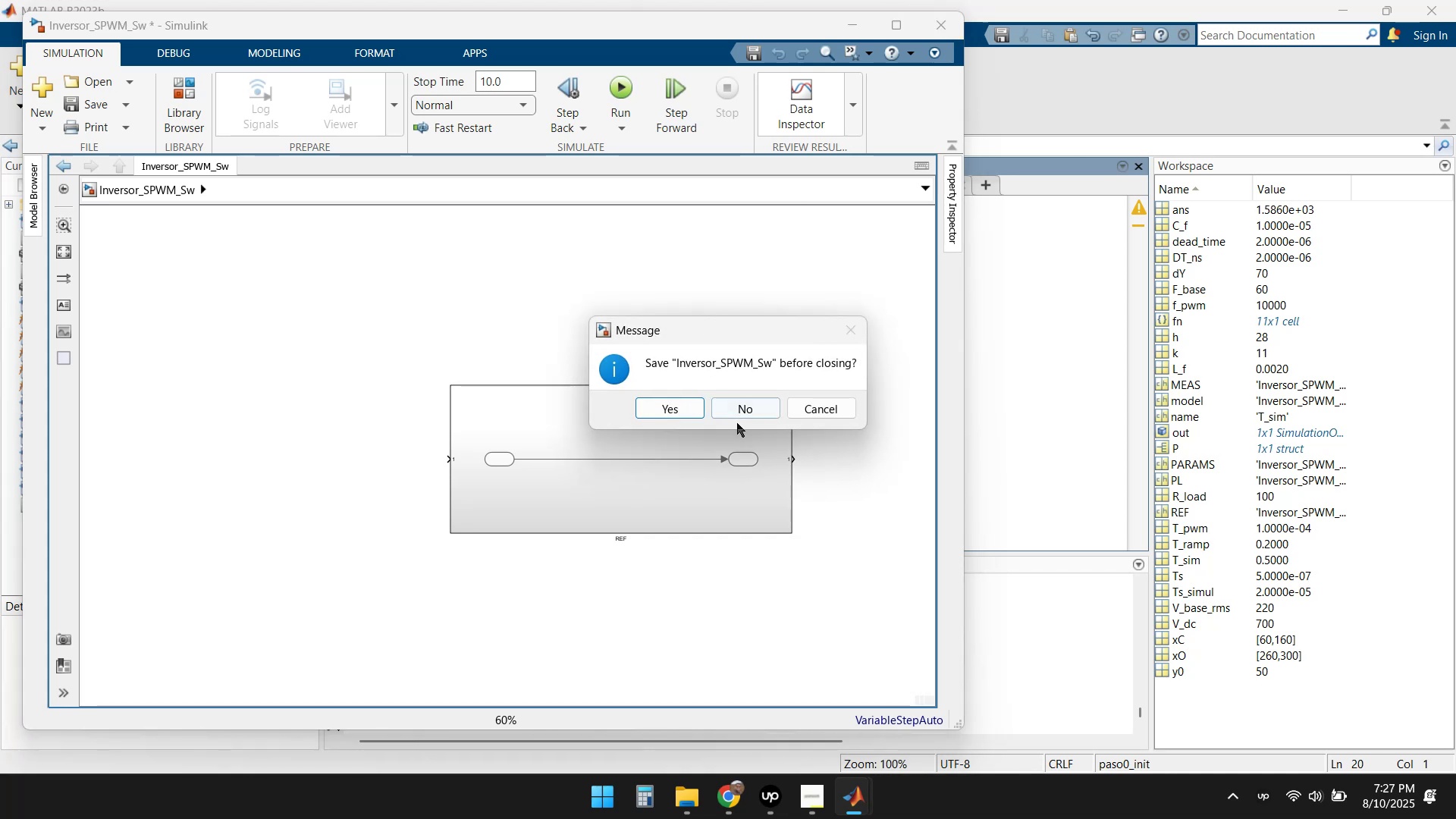 
left_click([742, 408])
 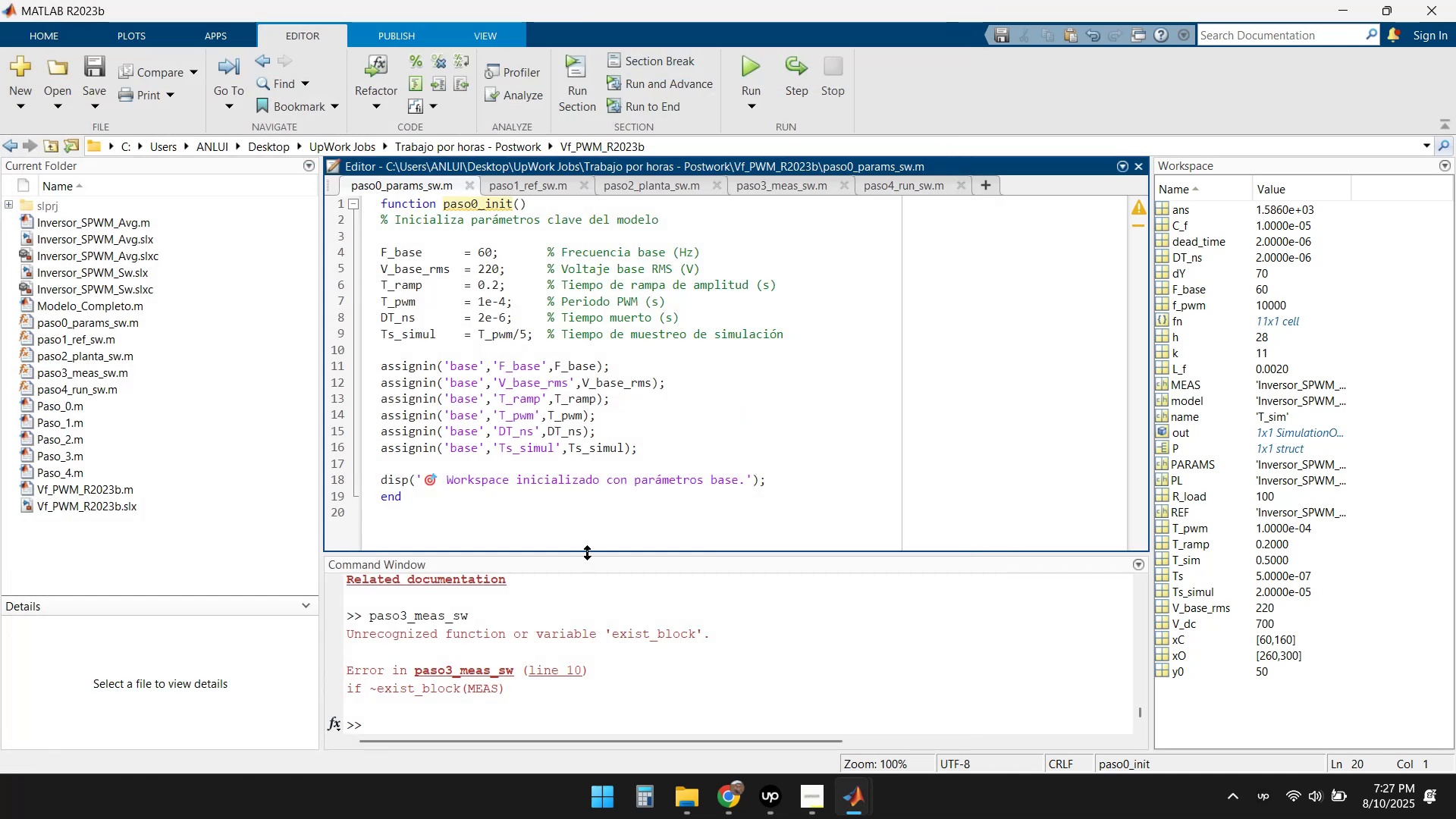 
left_click([419, 188])
 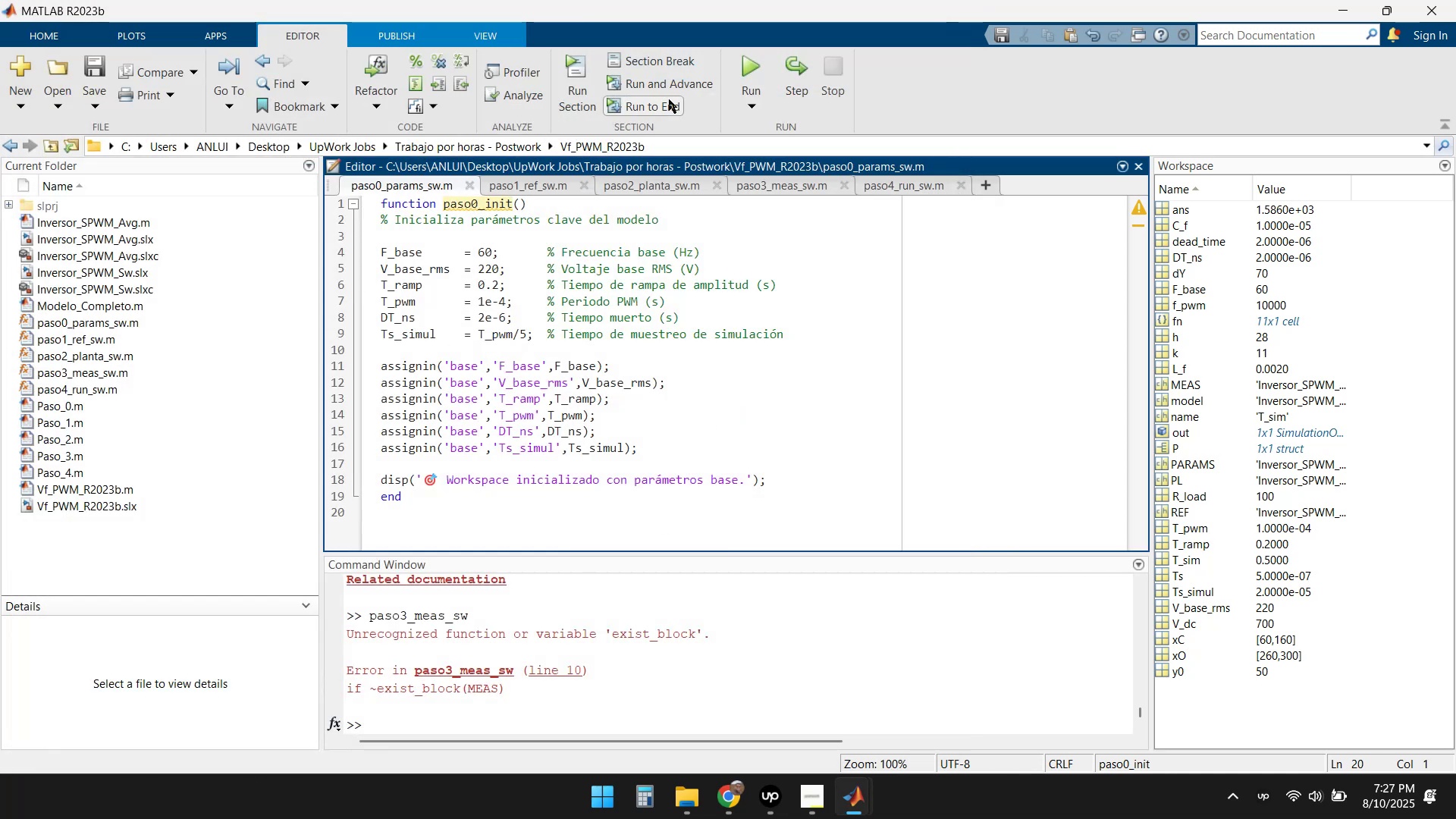 
left_click([755, 70])
 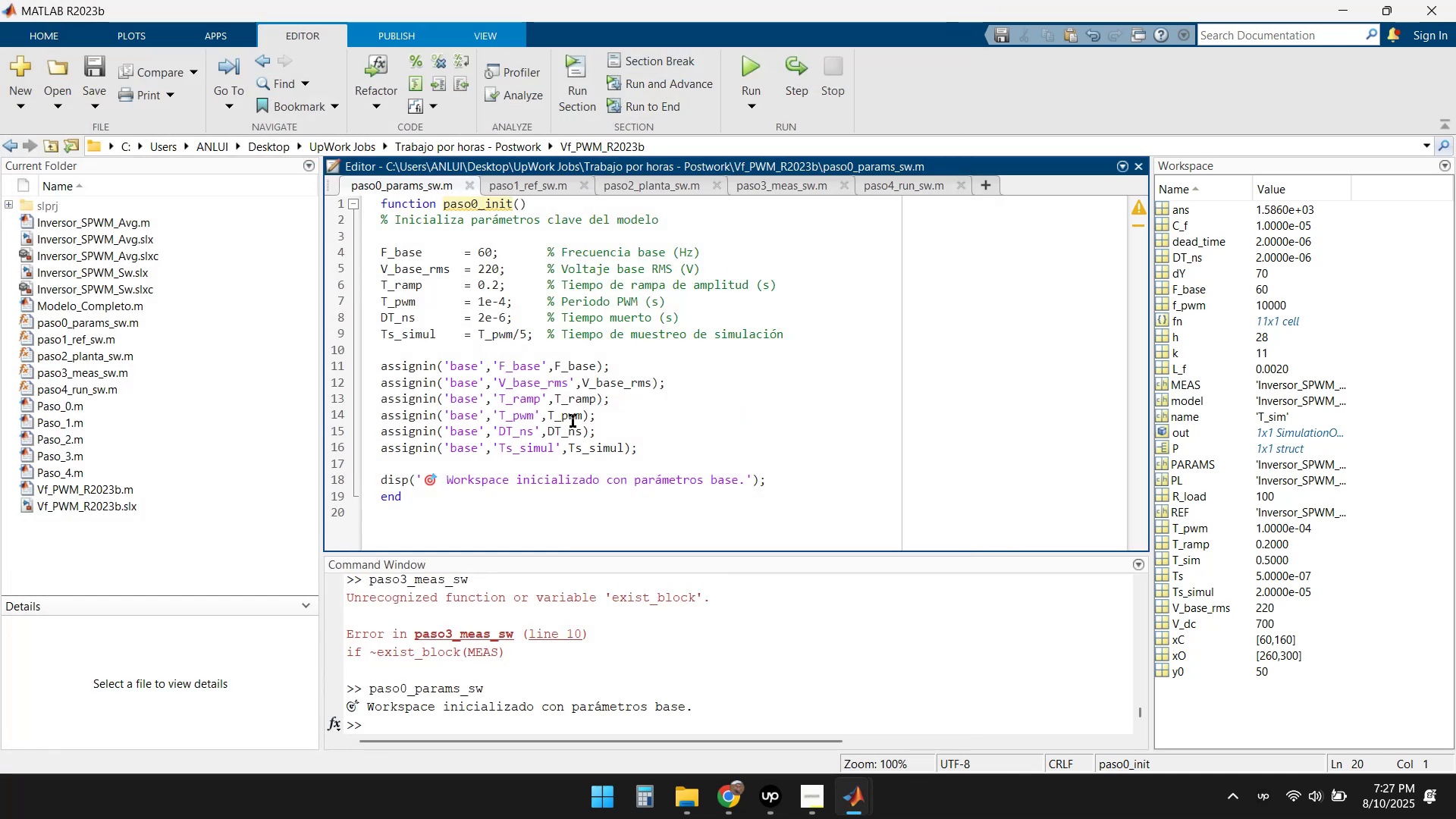 
left_click([528, 186])
 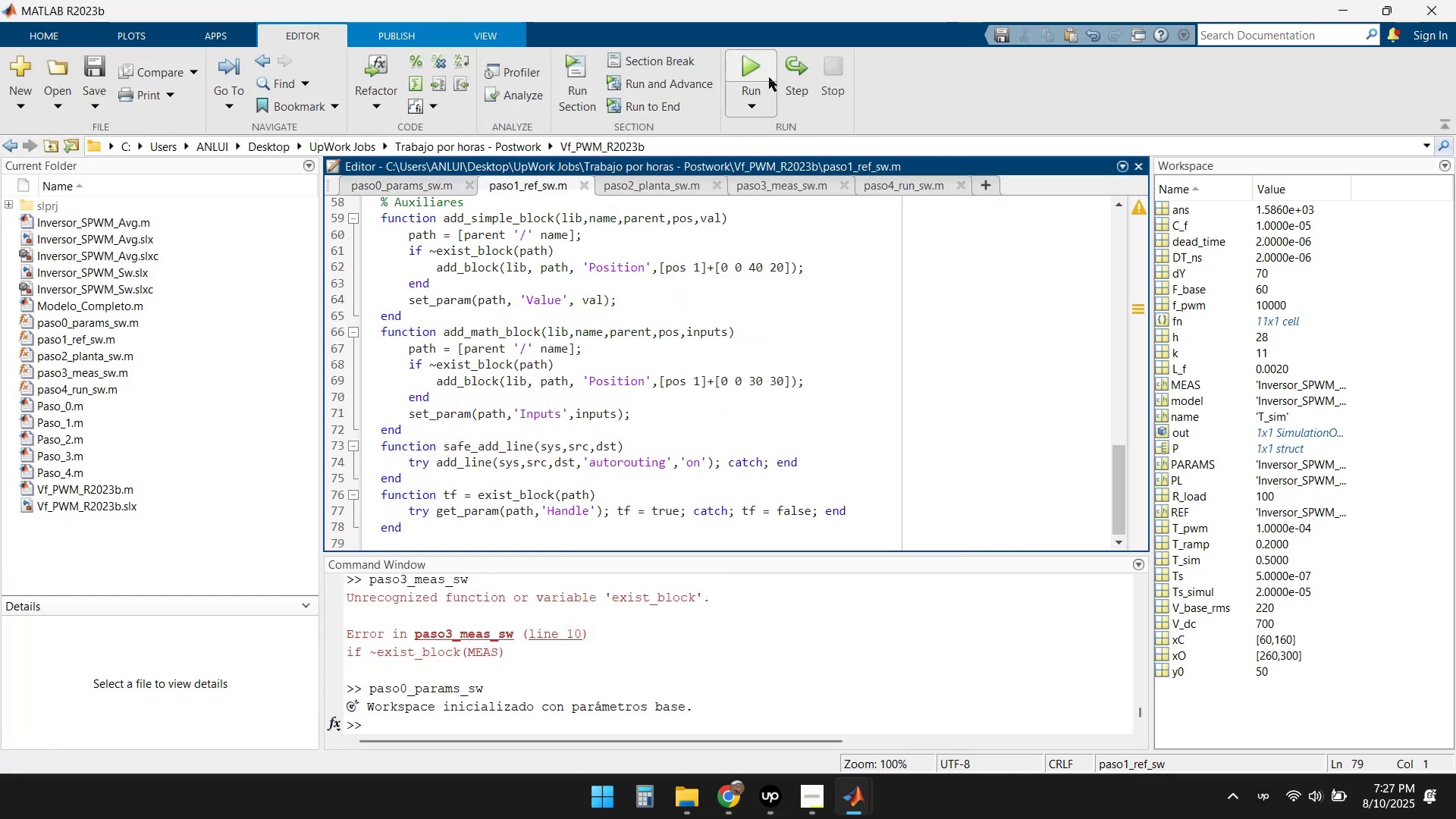 
left_click([754, 58])
 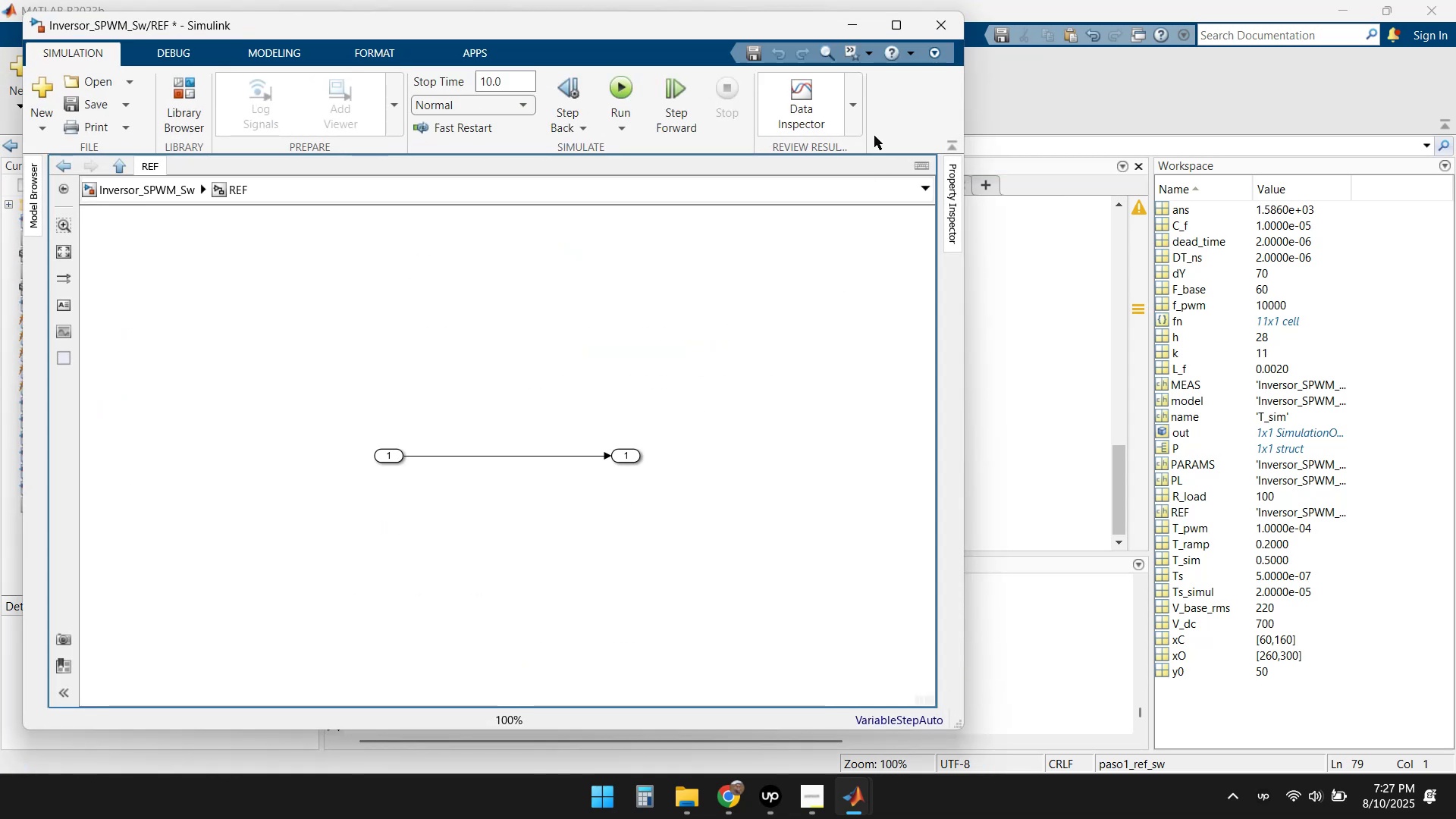 
left_click([847, 27])
 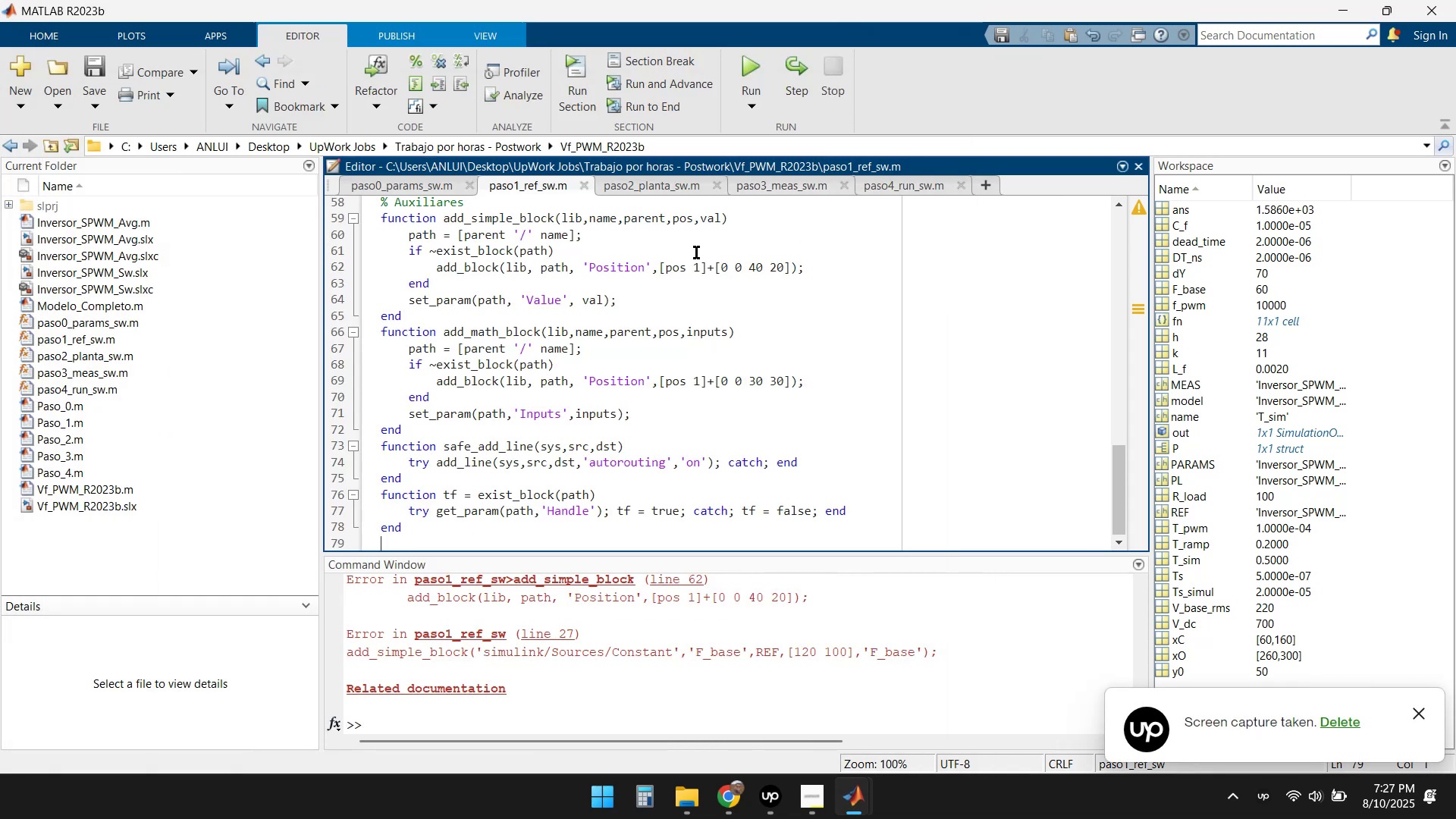 
left_click([645, 185])
 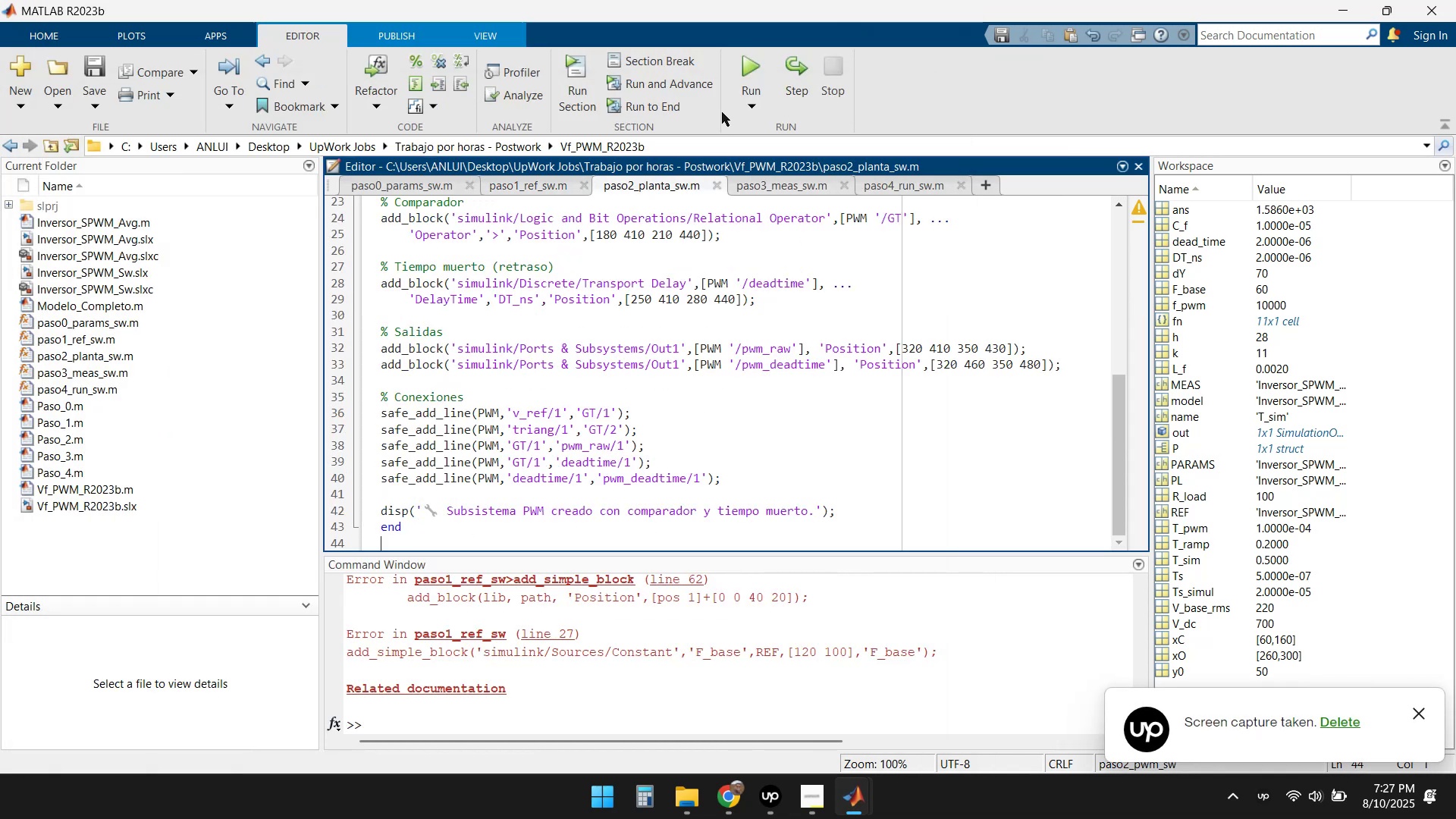 
left_click([750, 63])
 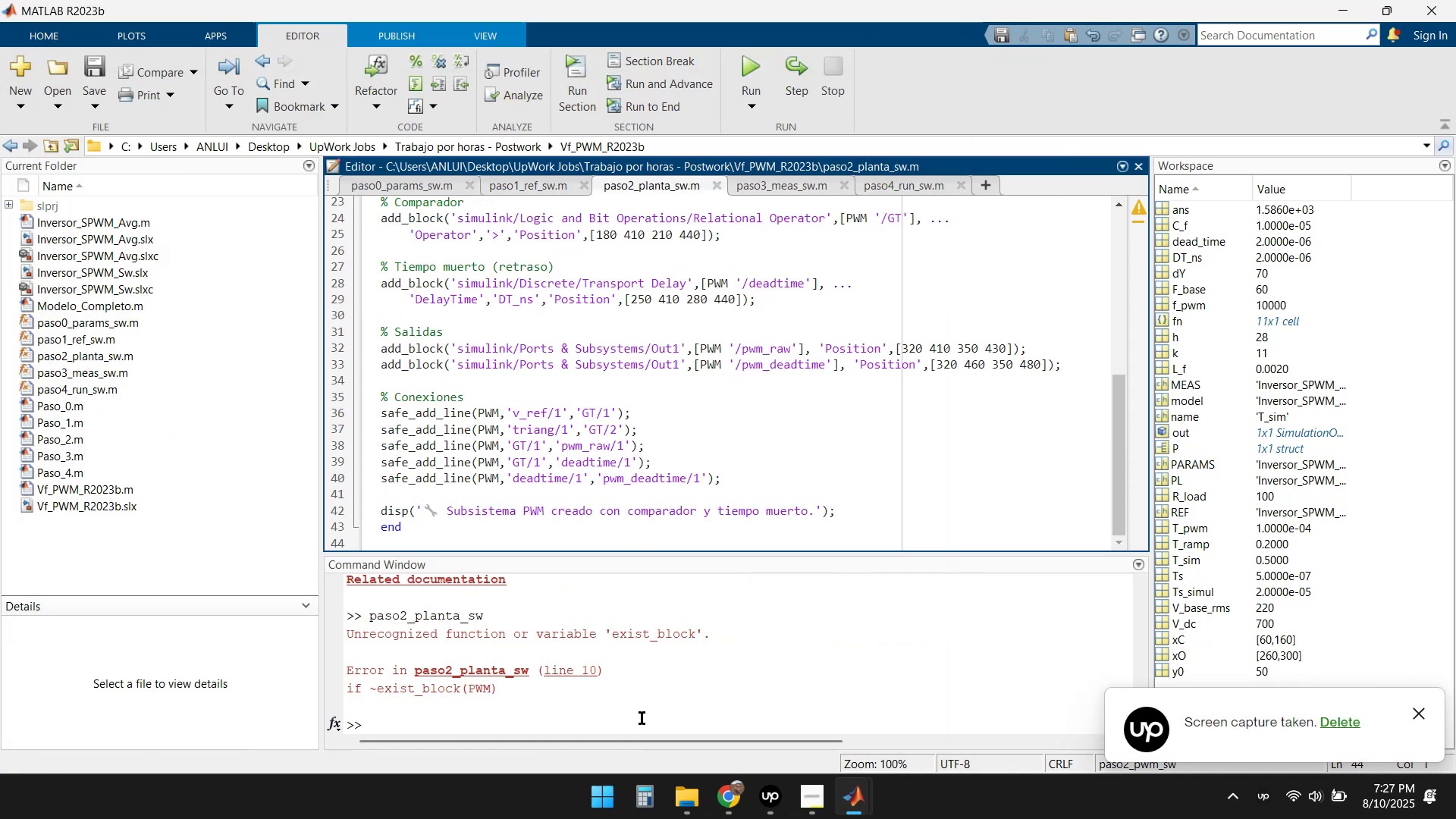 
left_click([762, 186])
 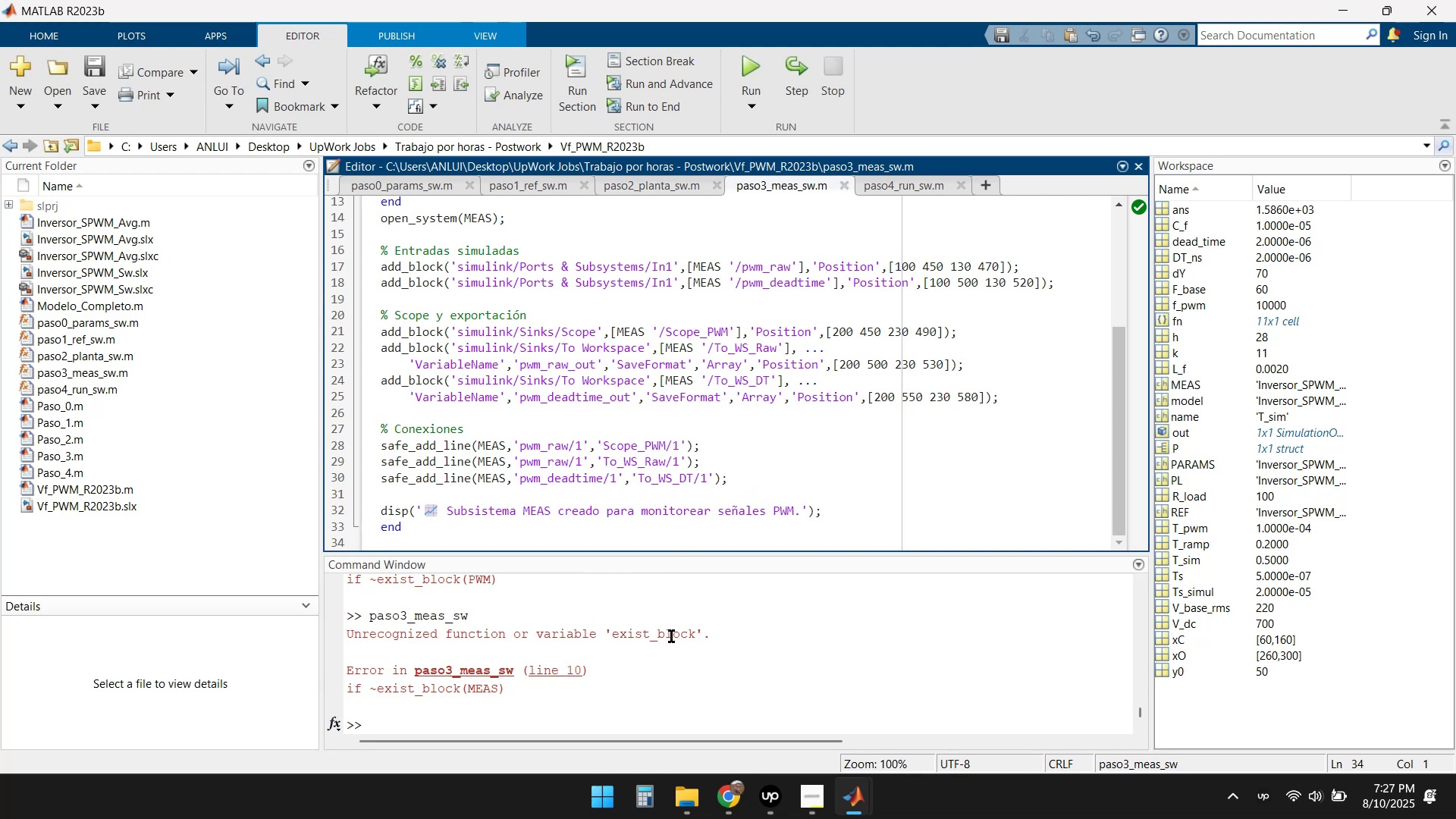 
left_click([901, 184])
 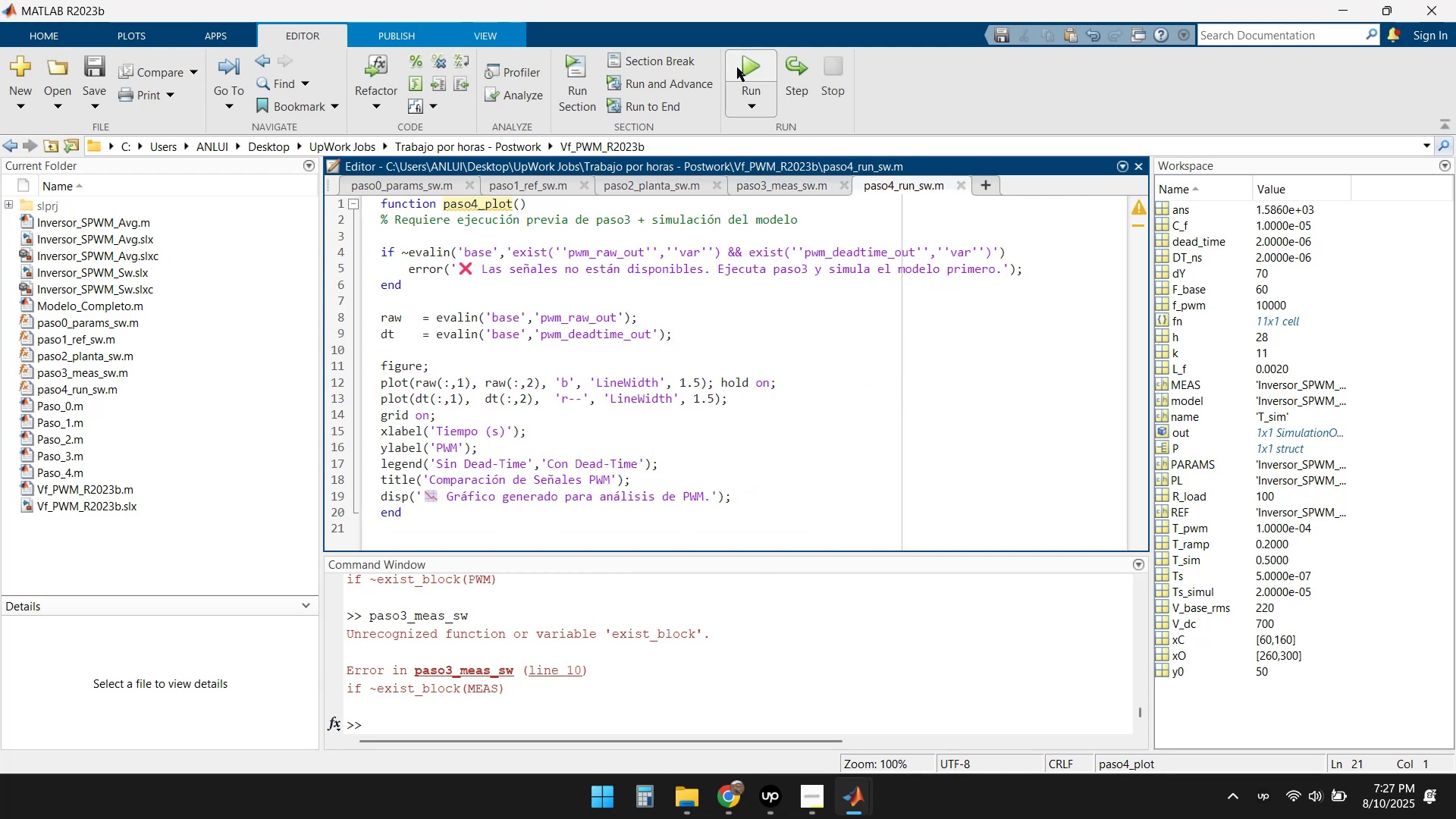 
left_click([745, 64])
 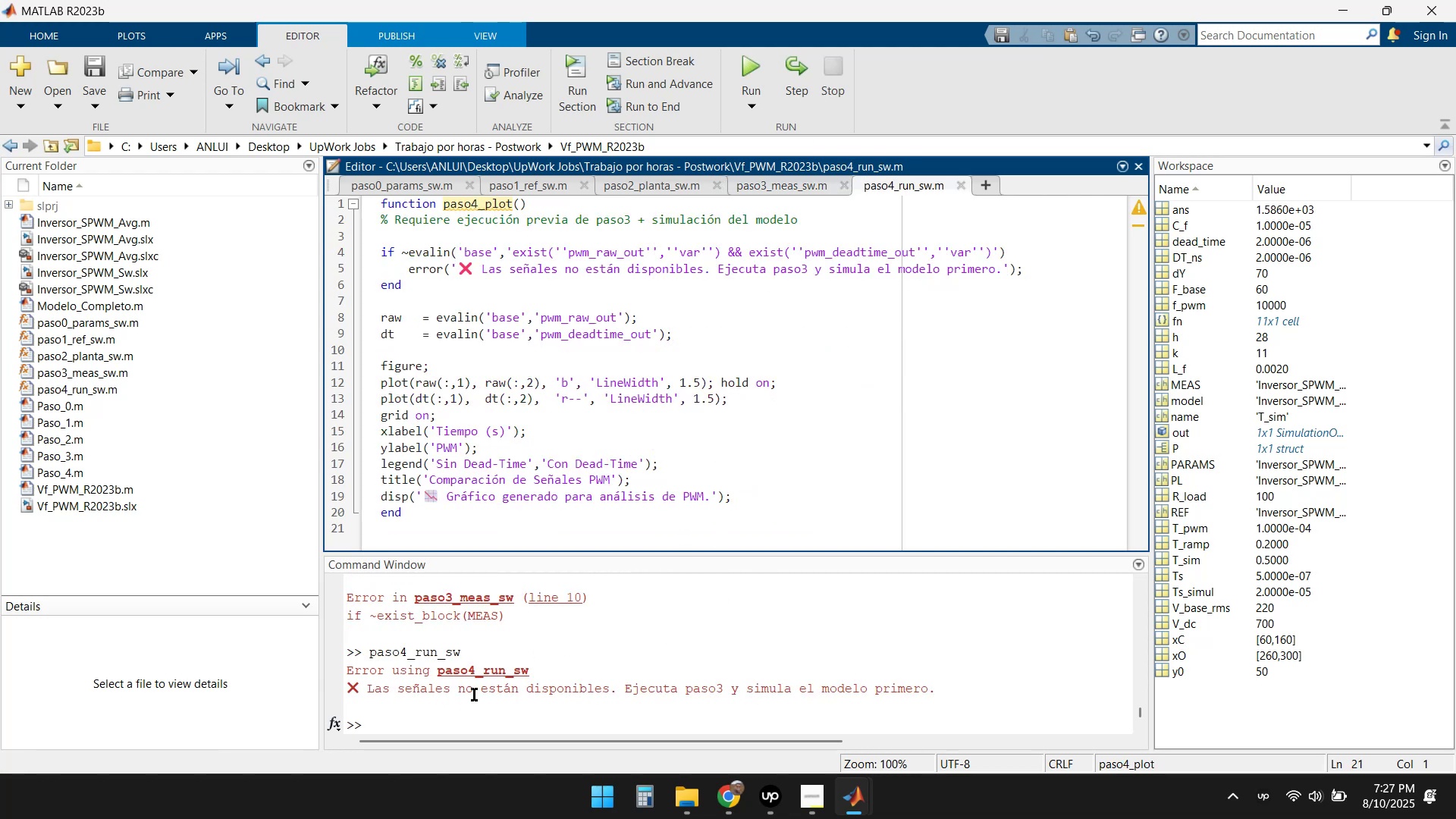 
wait(10.76)
 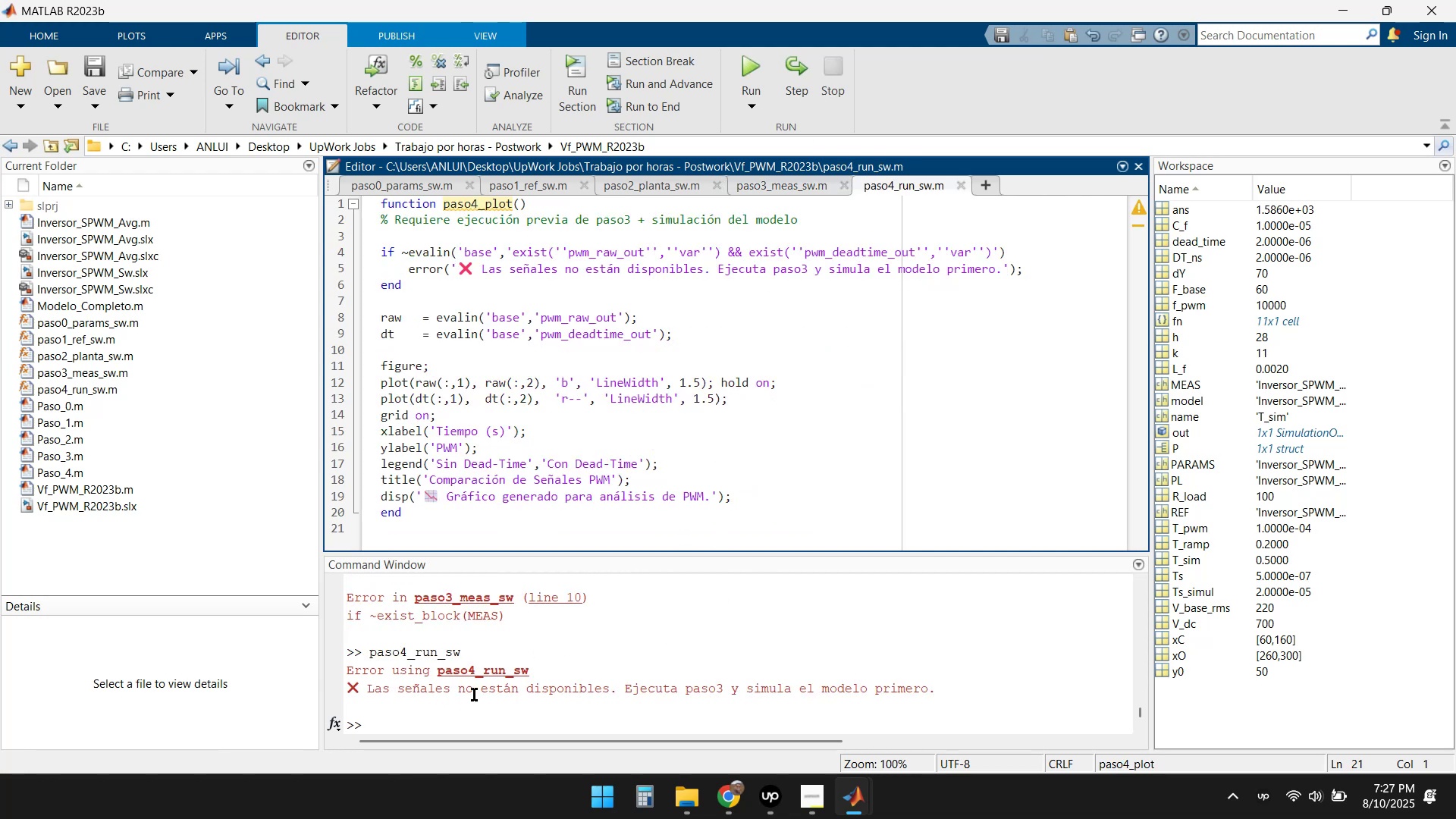 
left_click([748, 69])
 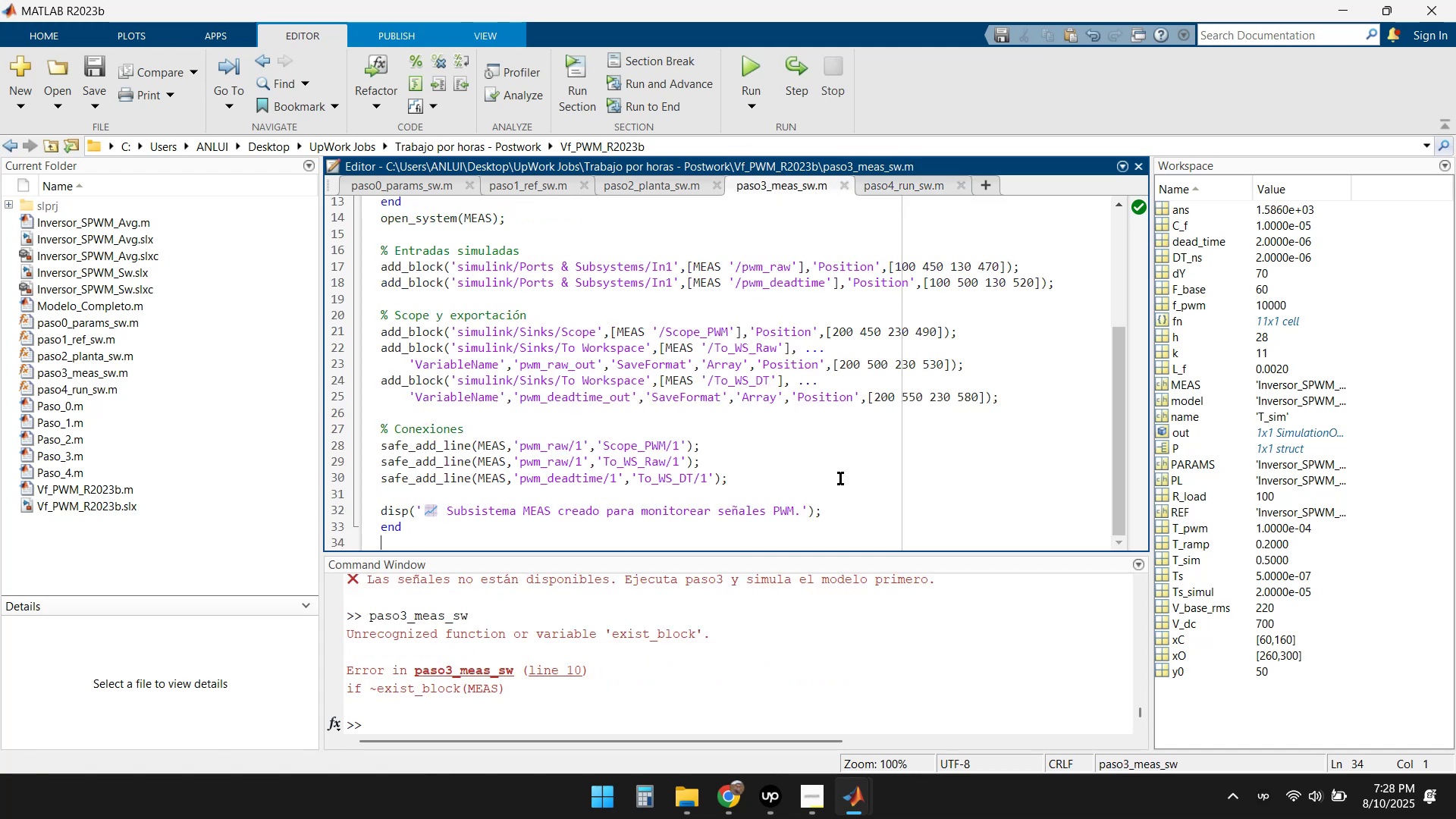 
wait(5.65)
 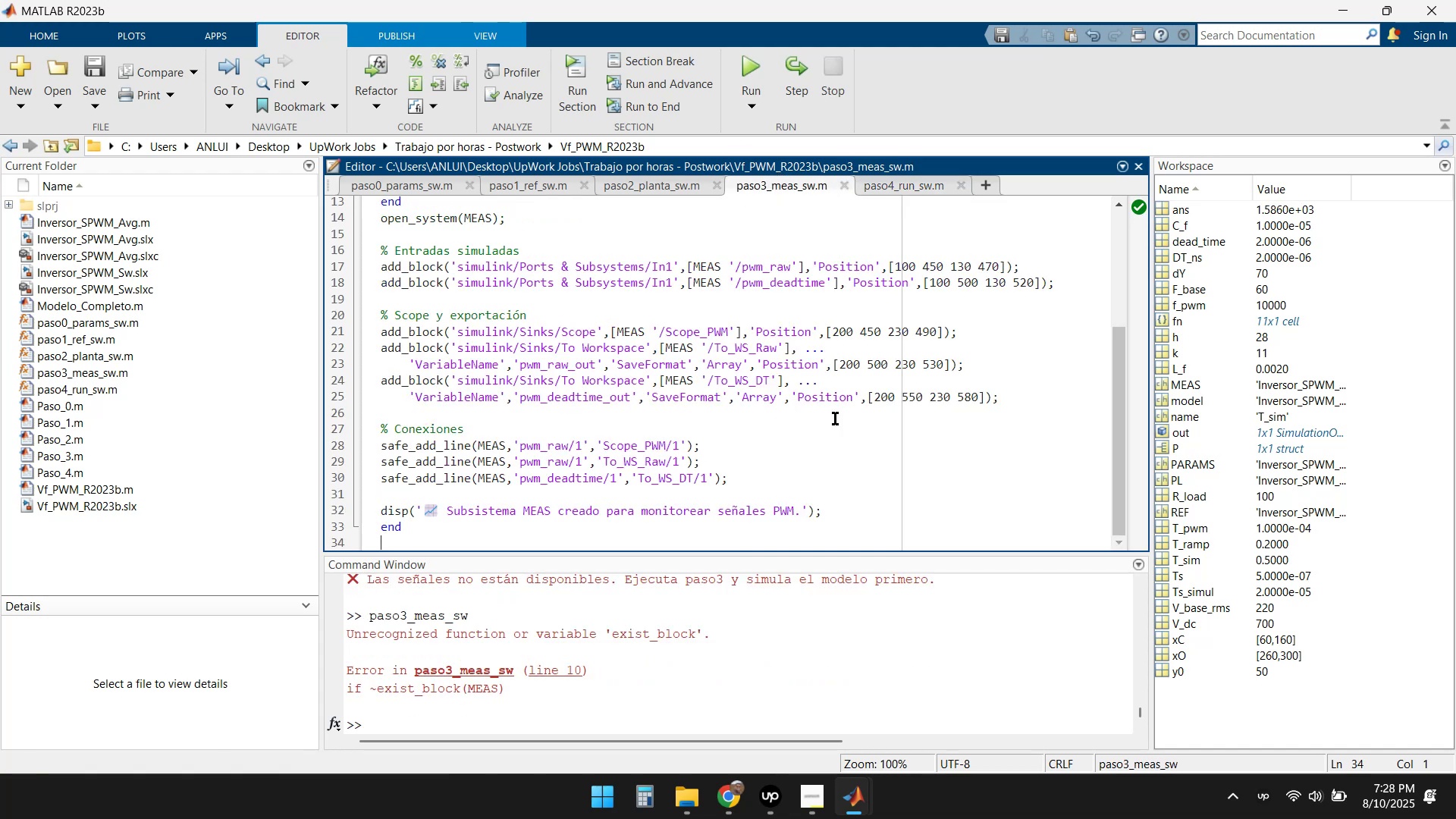 
left_click([501, 725])
 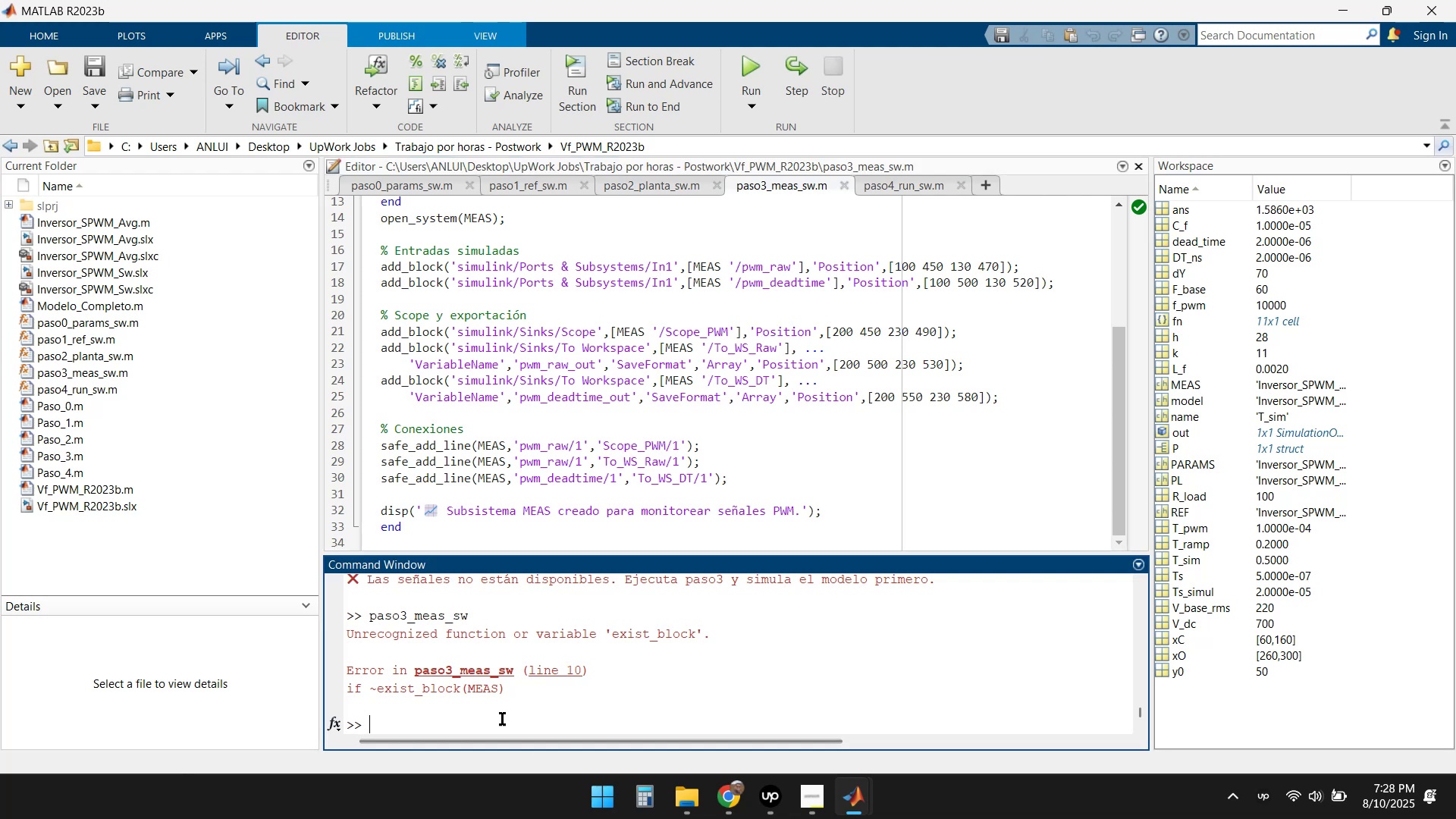 
type(clear all)
 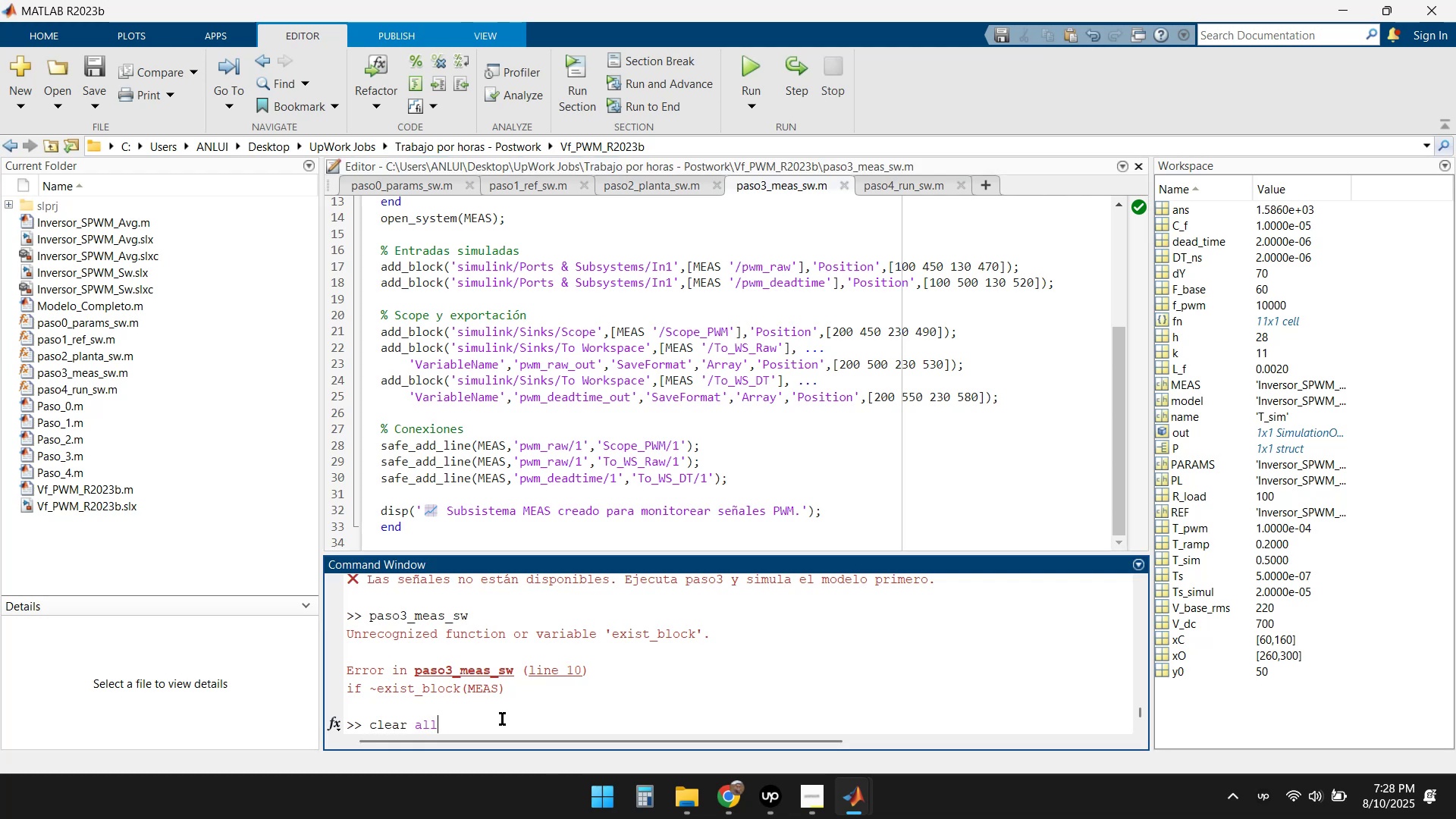 
key(Enter)
 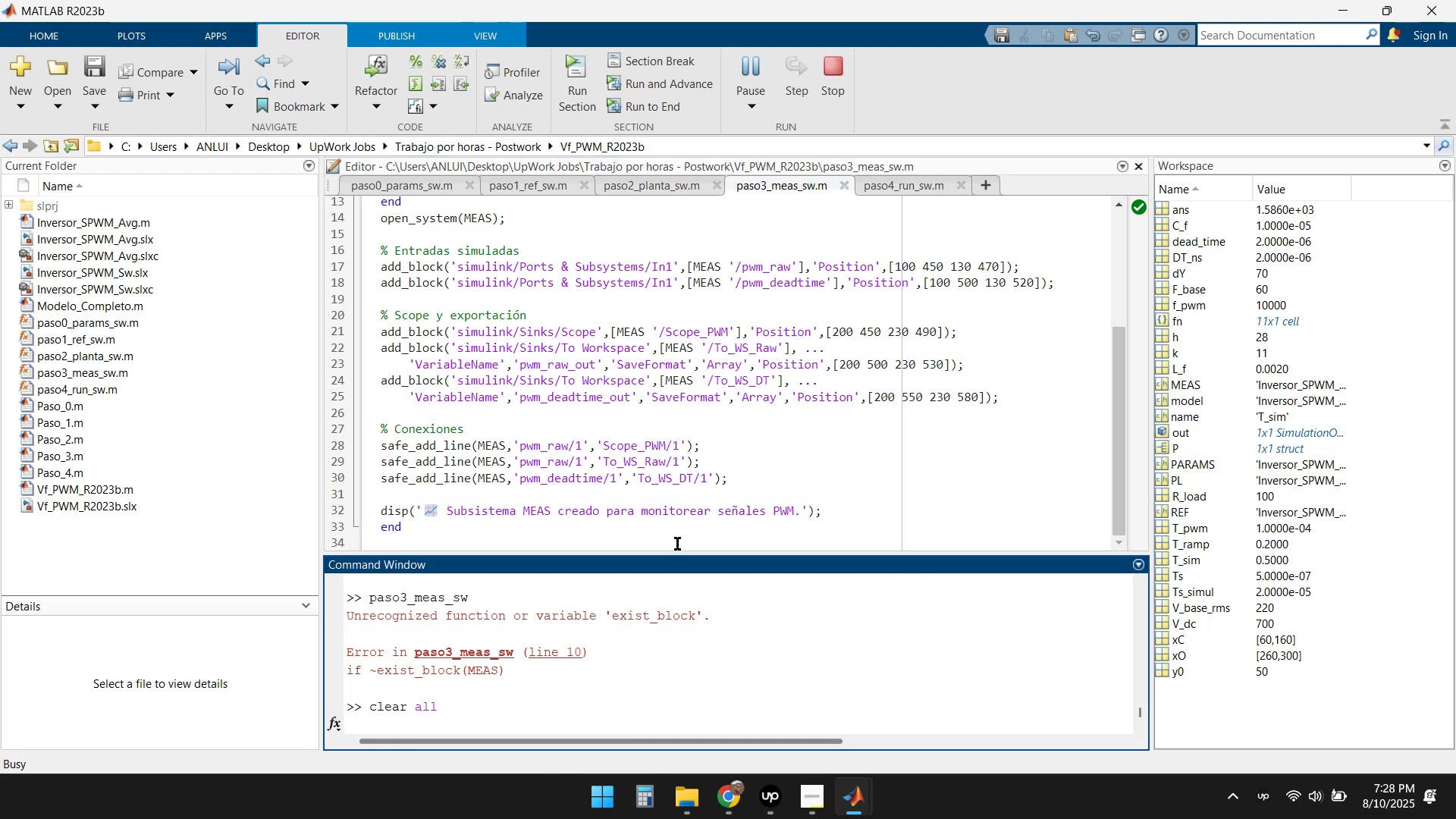 
left_click([419, 186])
 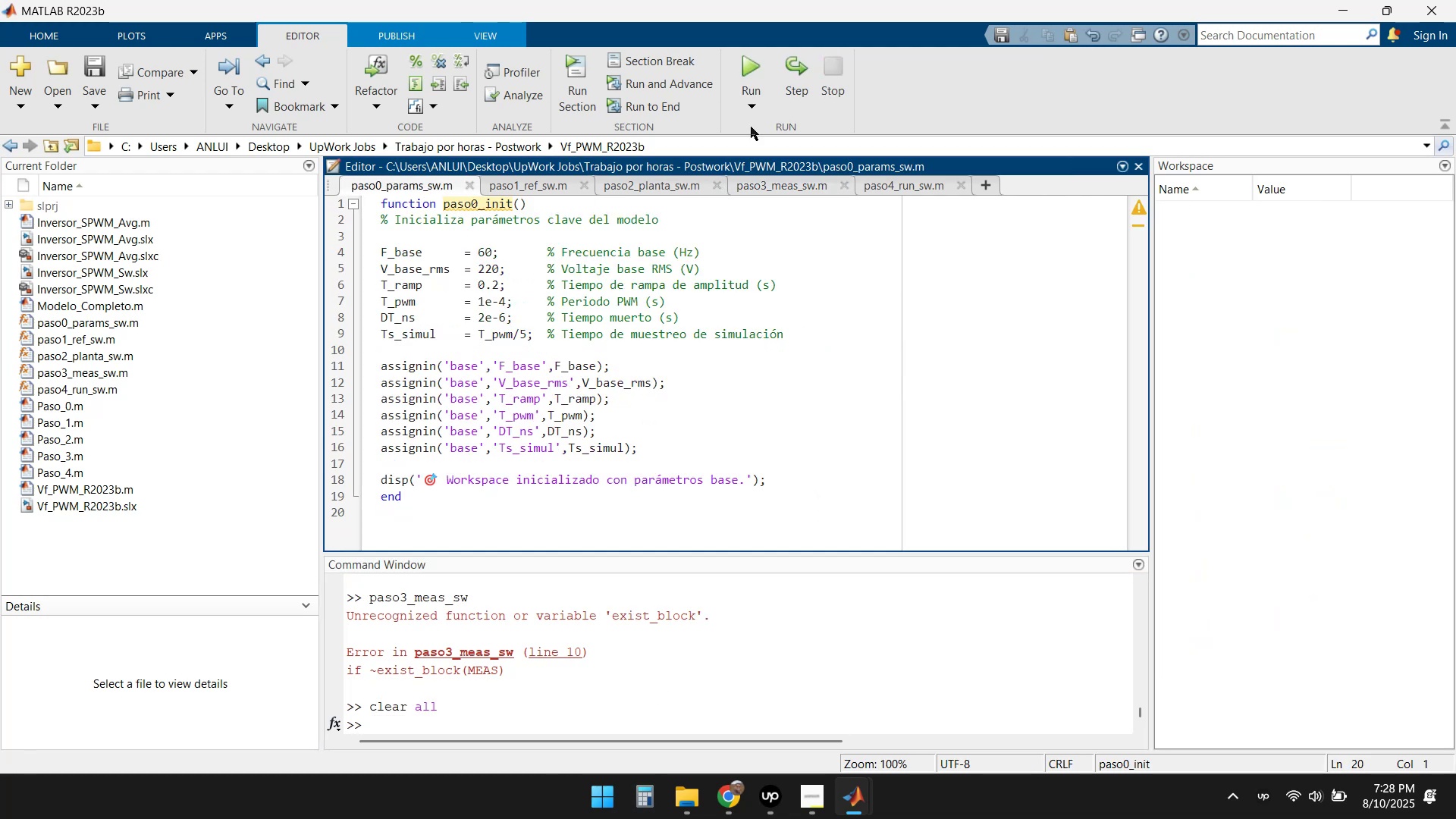 
left_click([755, 67])
 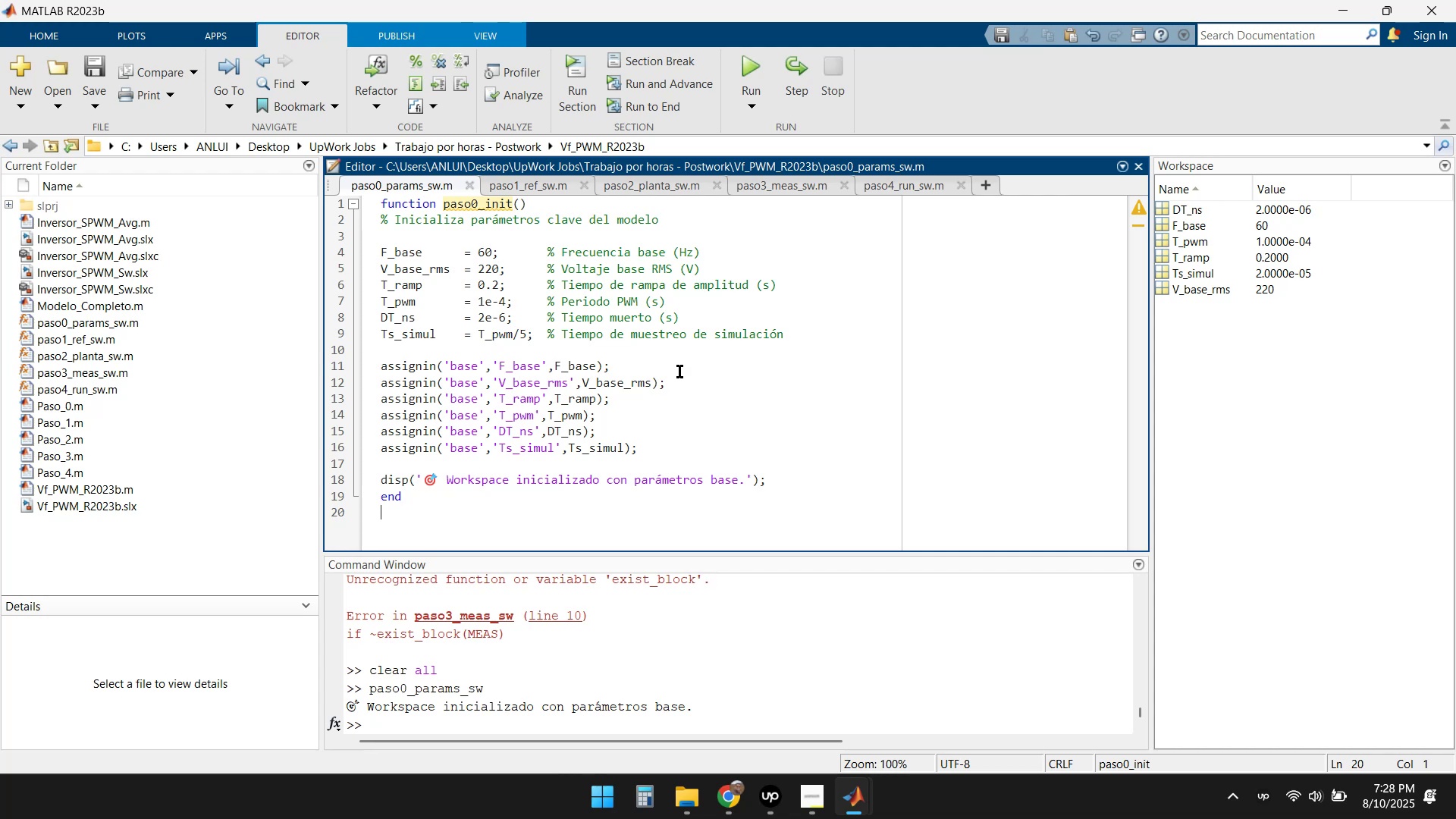 
left_click([519, 184])
 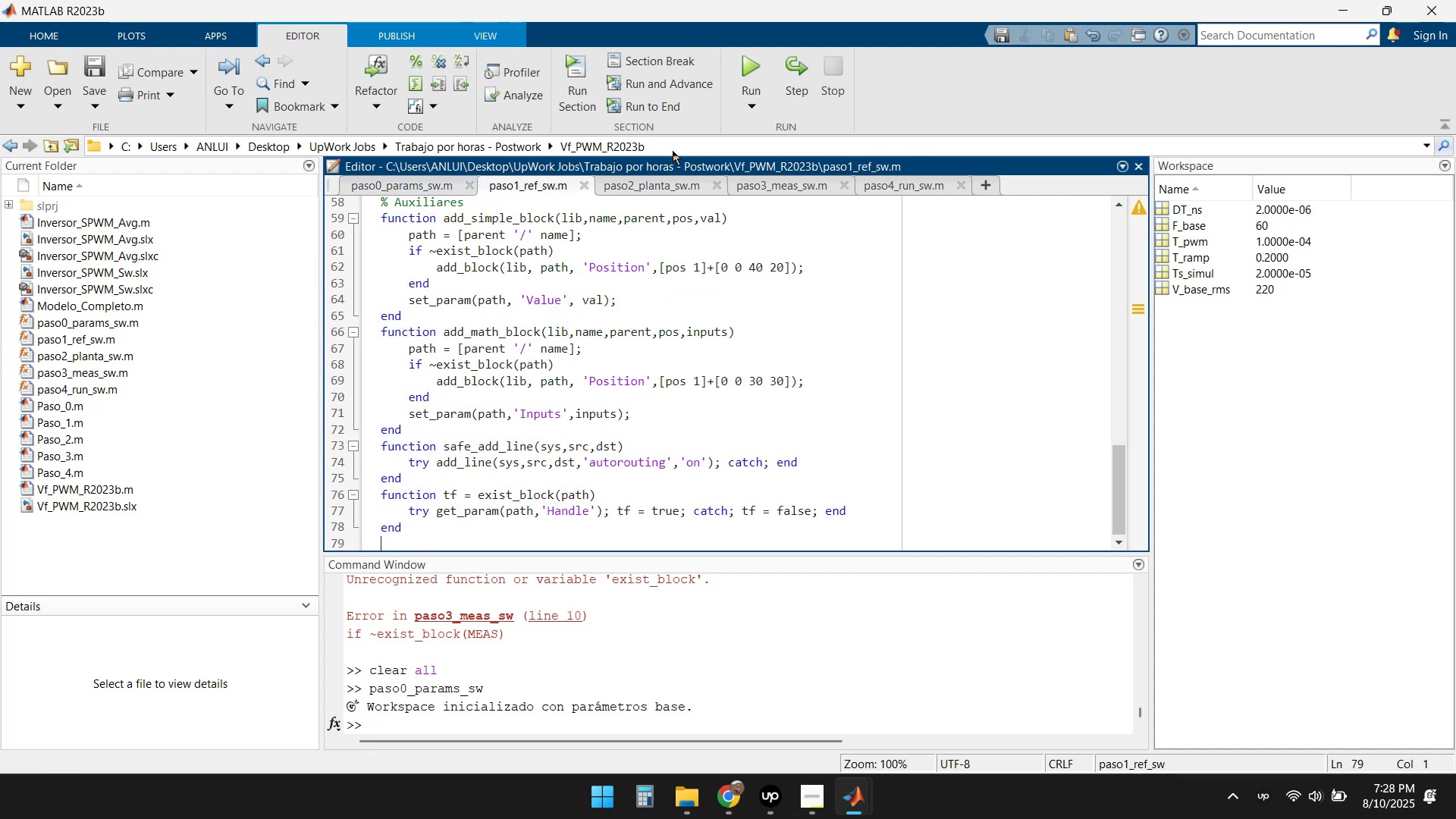 
left_click([748, 63])
 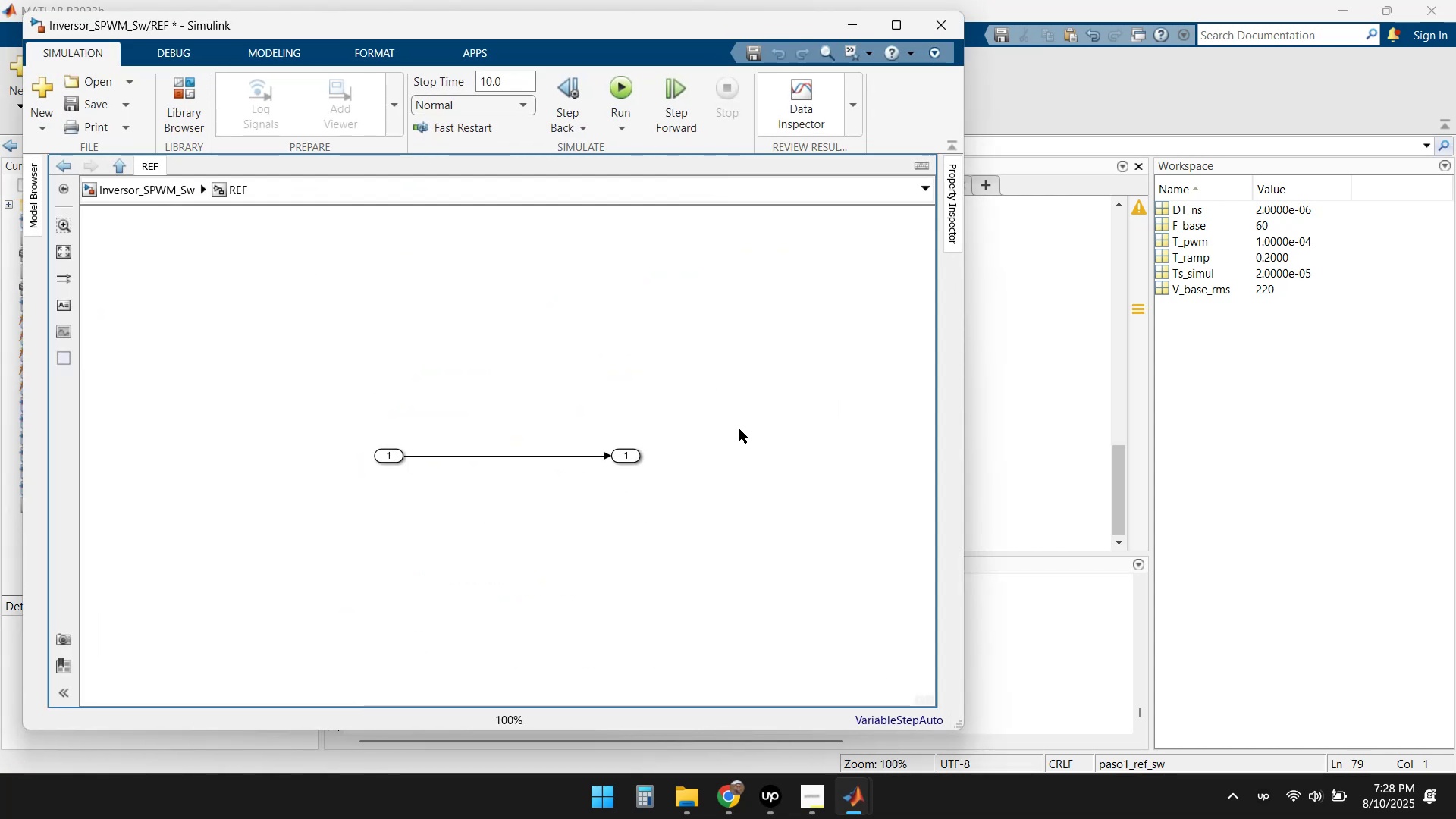 
left_click([130, 188])
 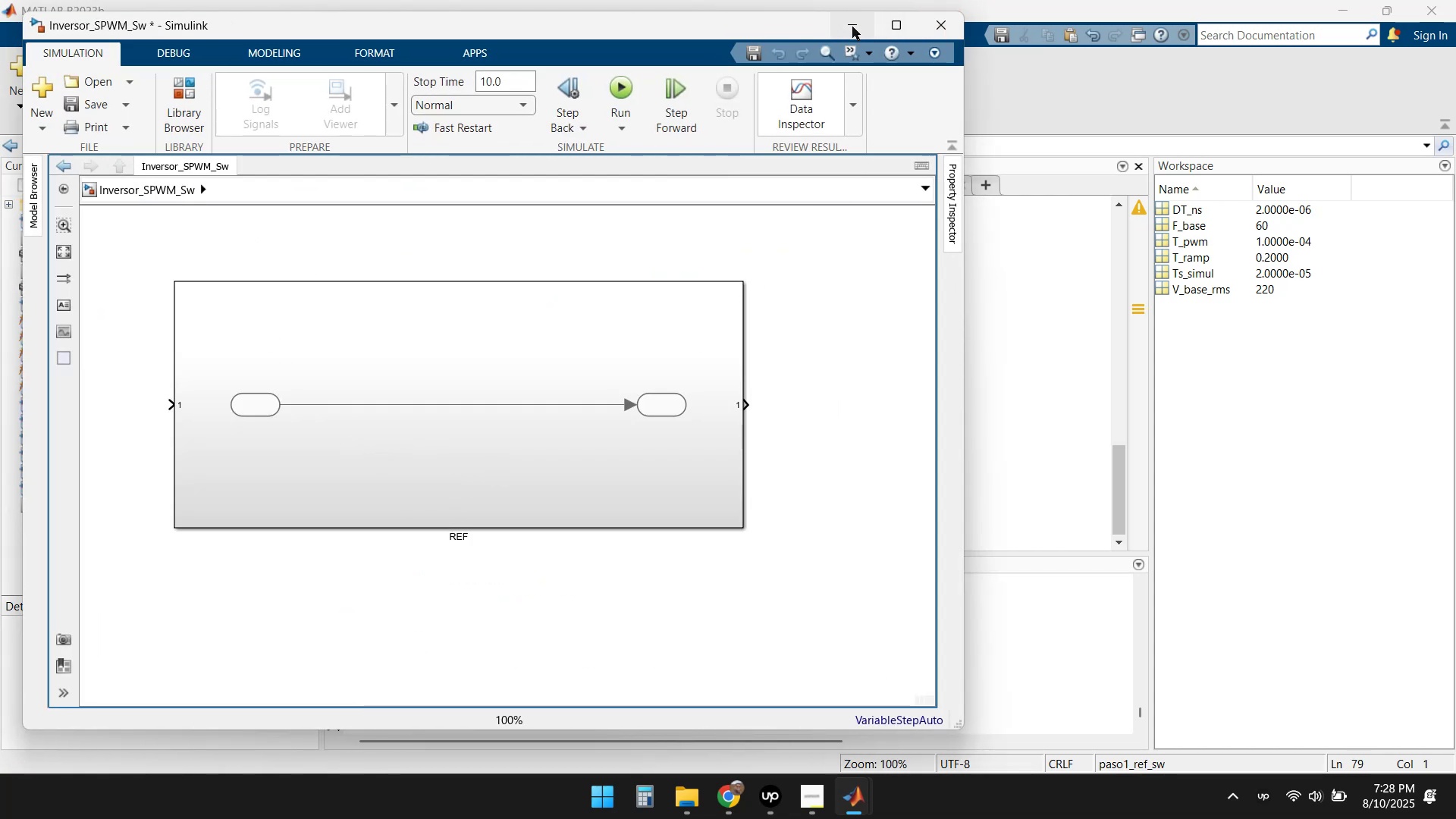 
wait(5.69)
 